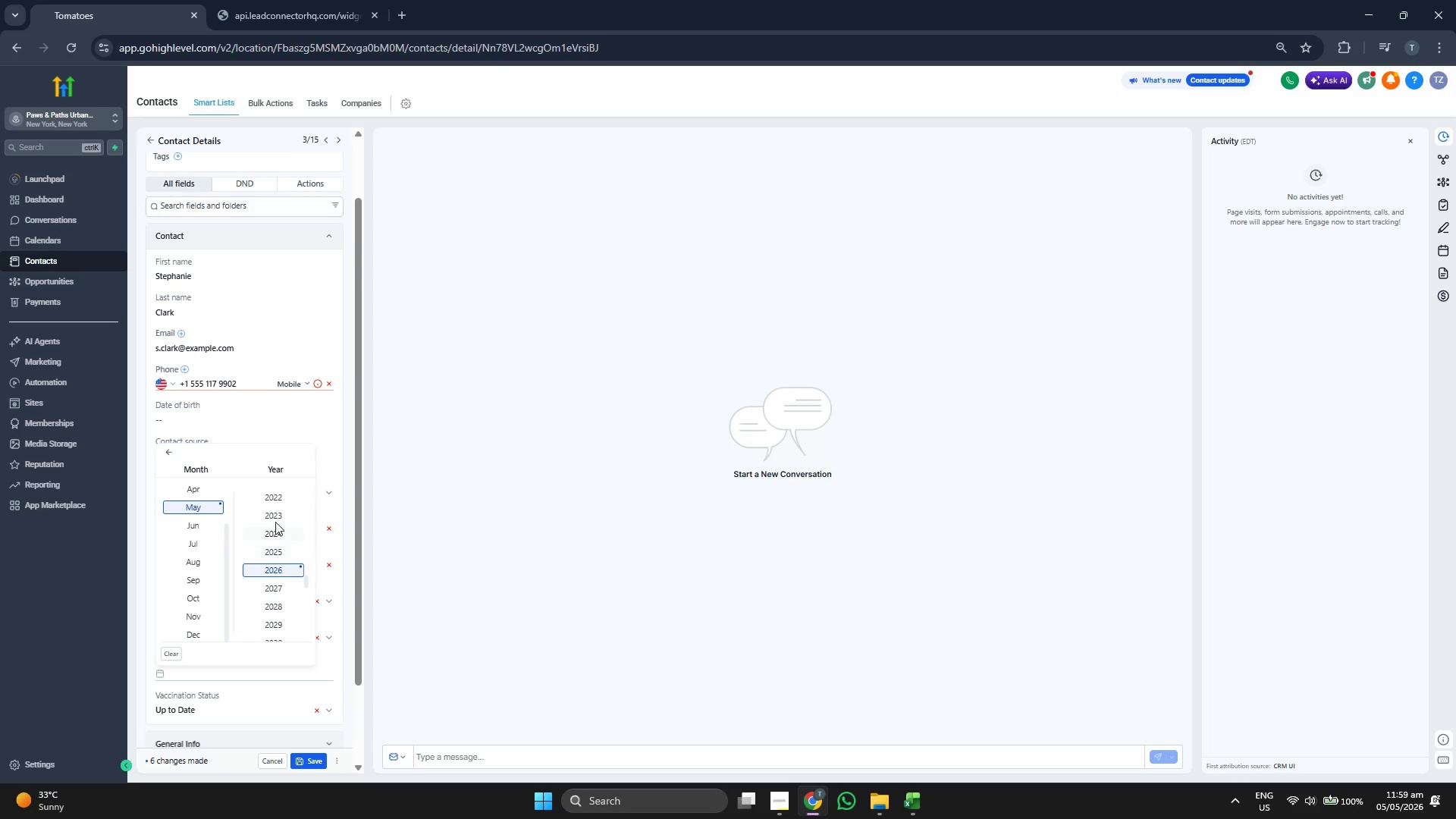 
left_click([275, 516])
 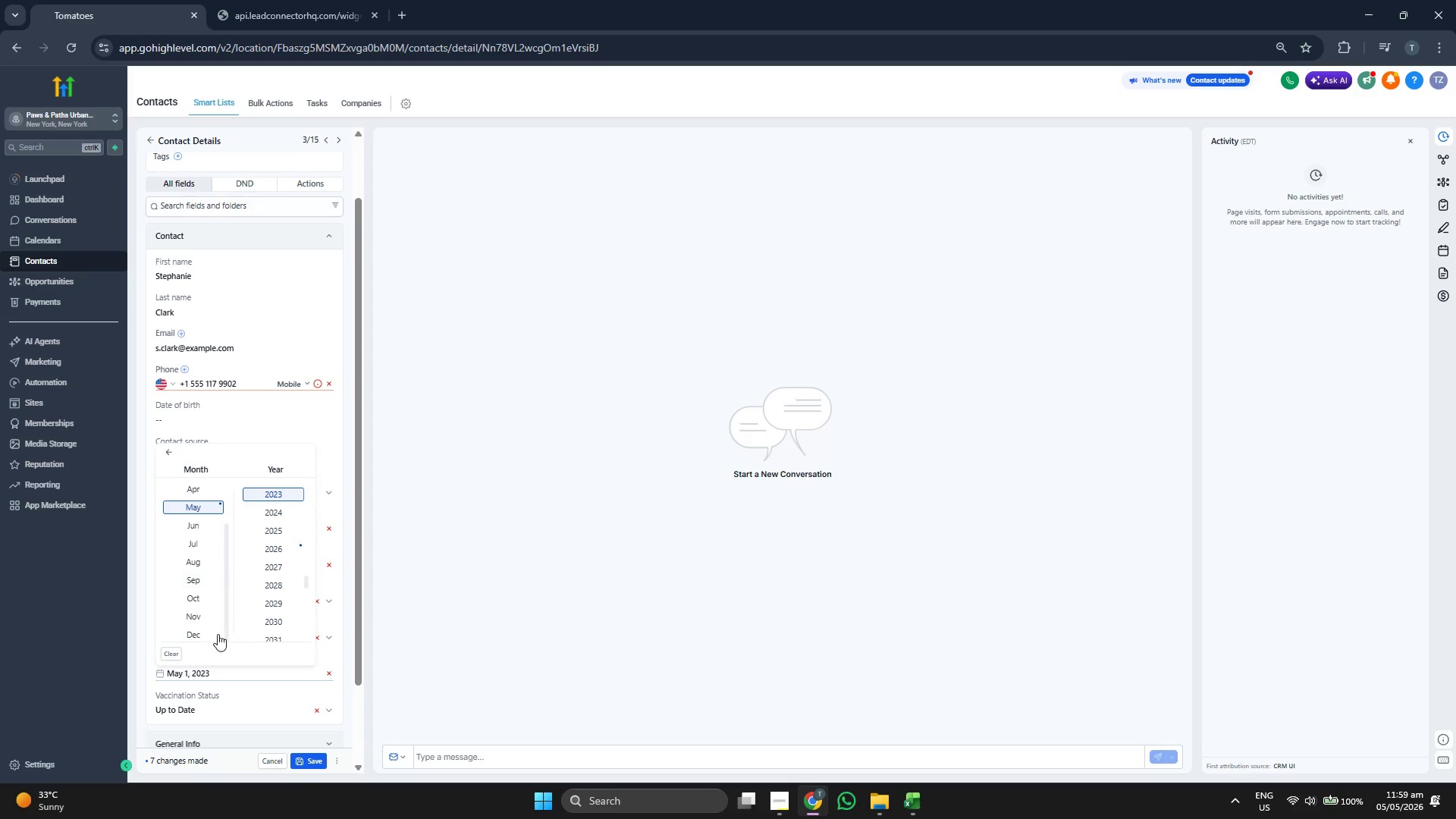 
left_click([213, 633])
 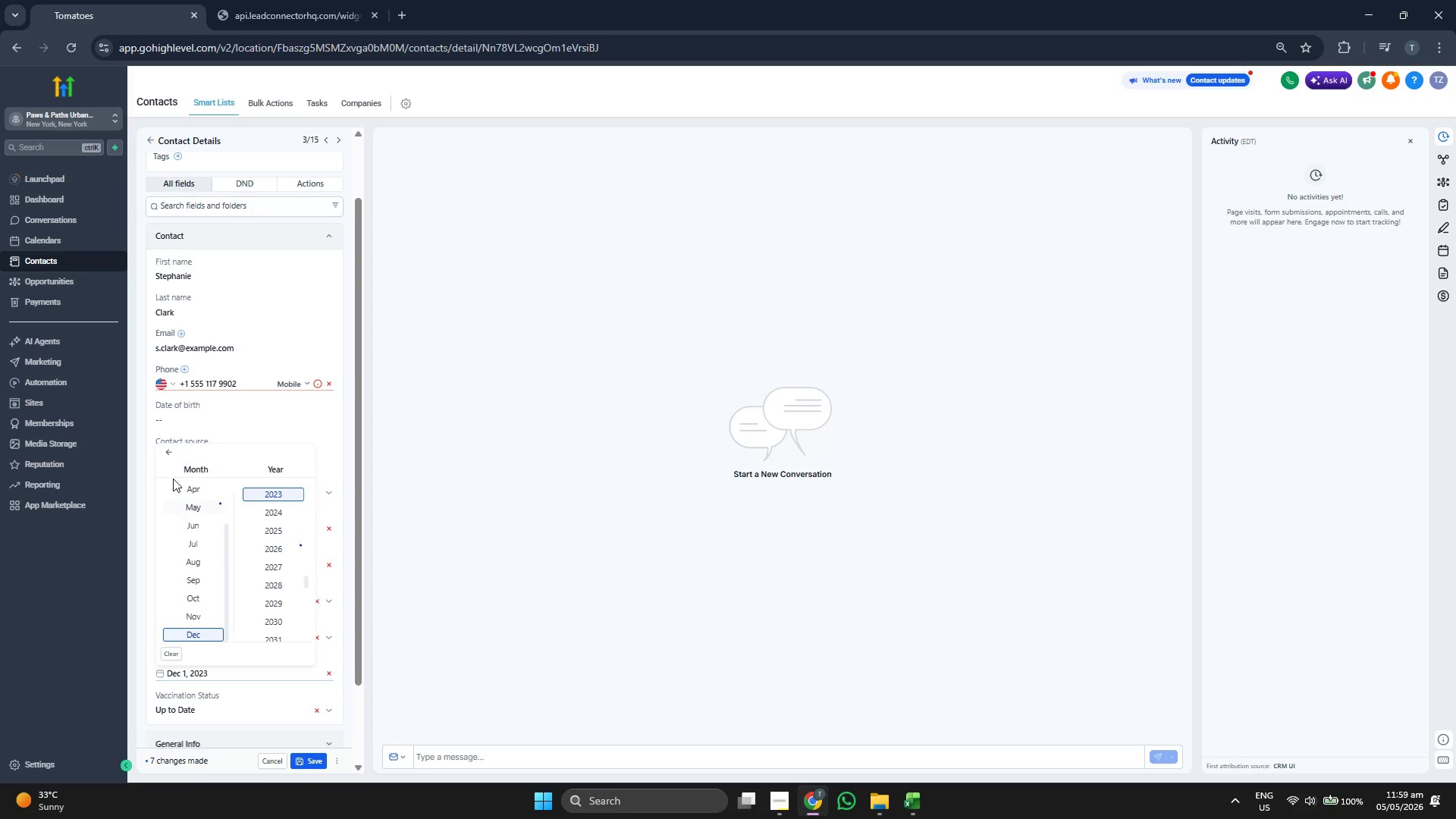 
left_click([174, 452])
 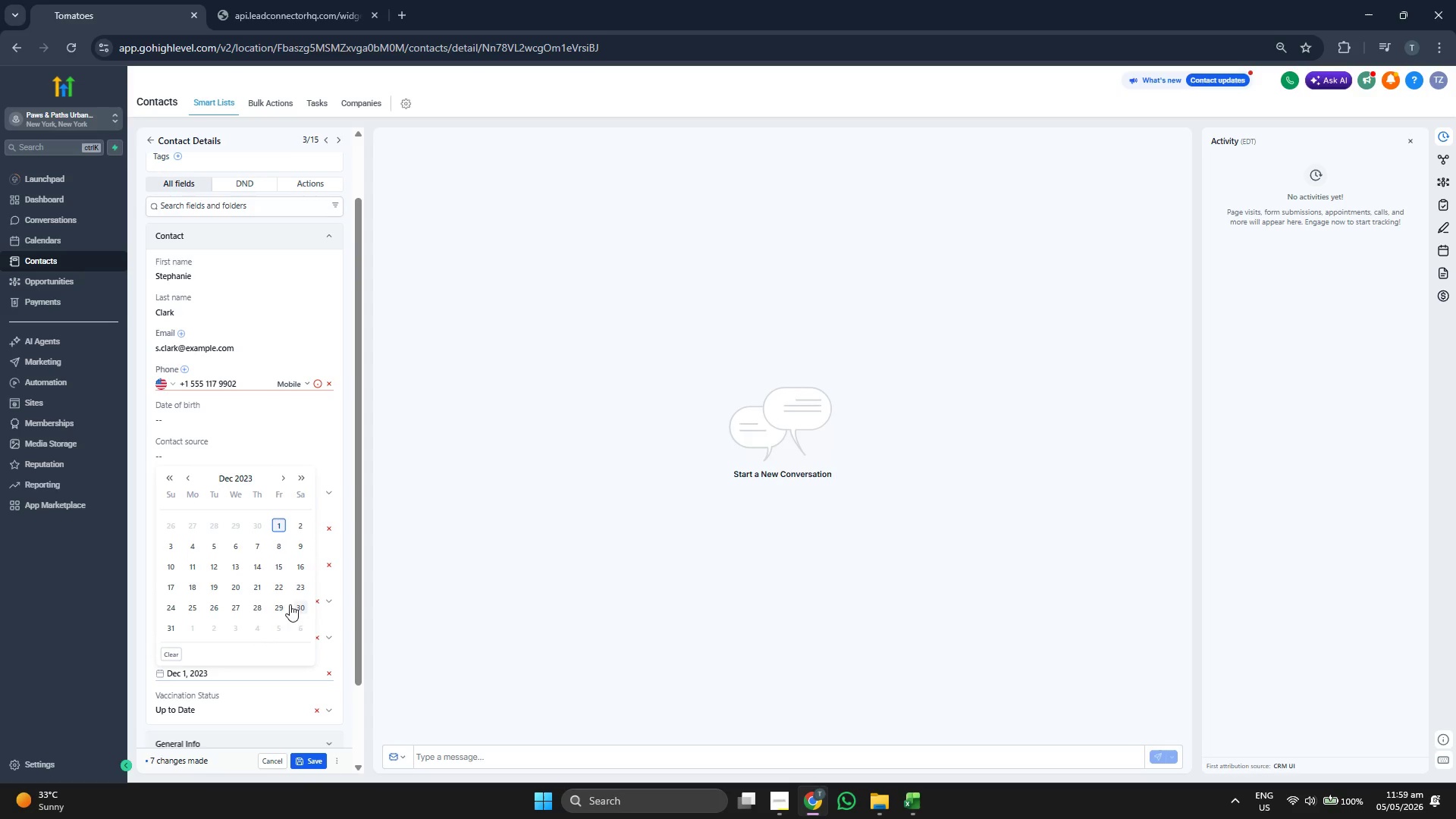 
left_click([262, 604])
 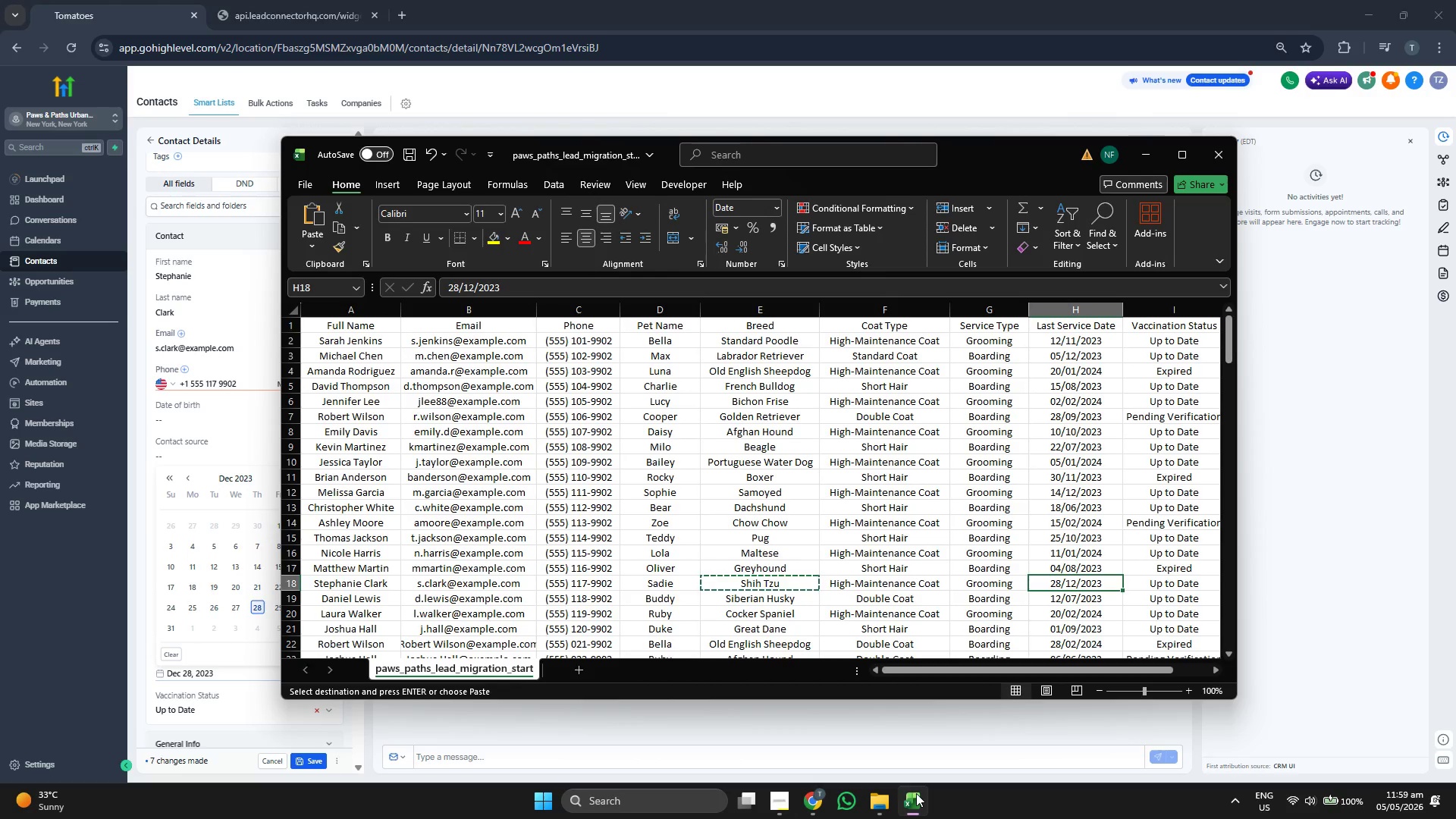 
left_click([916, 793])
 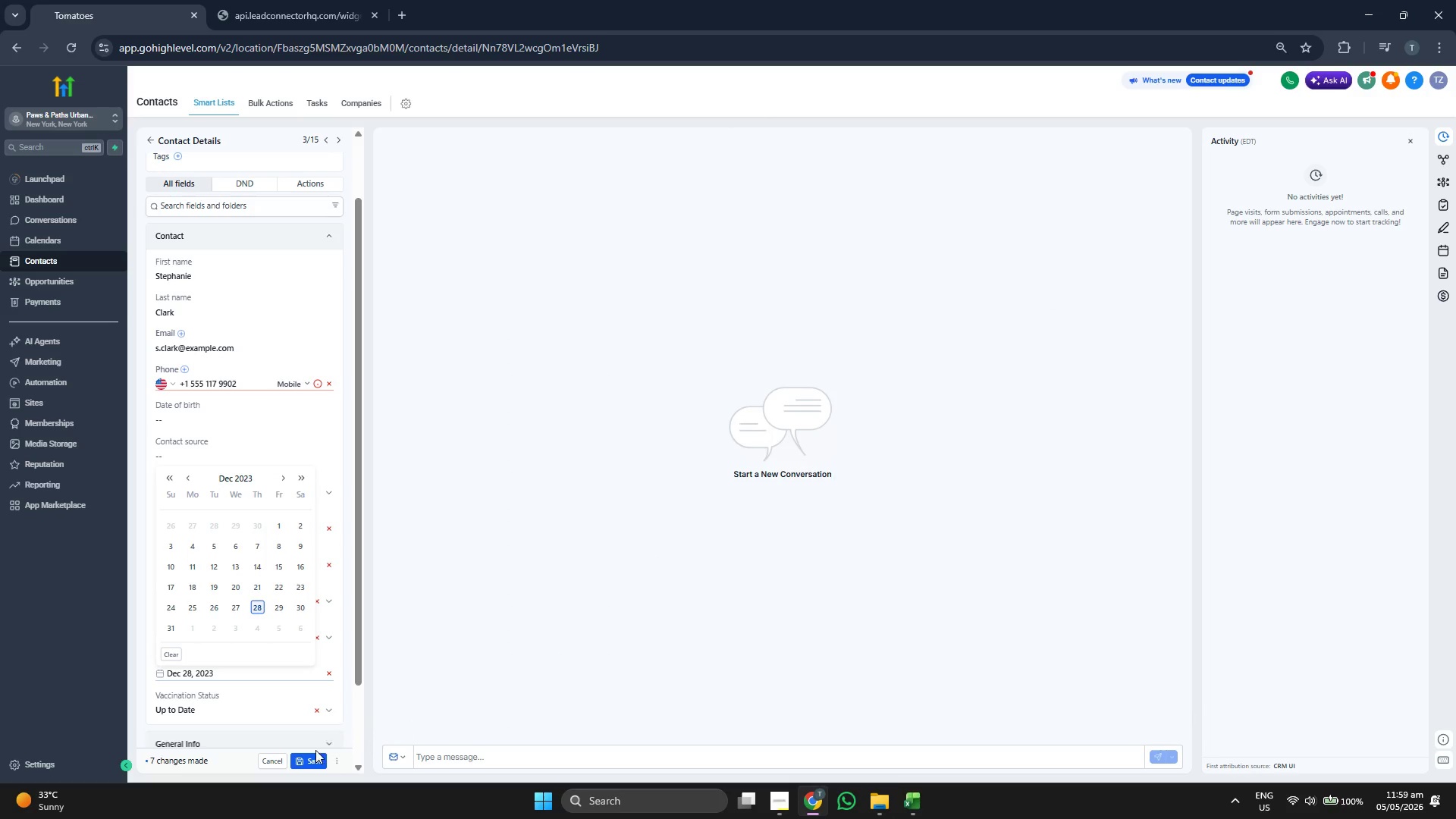 
left_click([315, 756])
 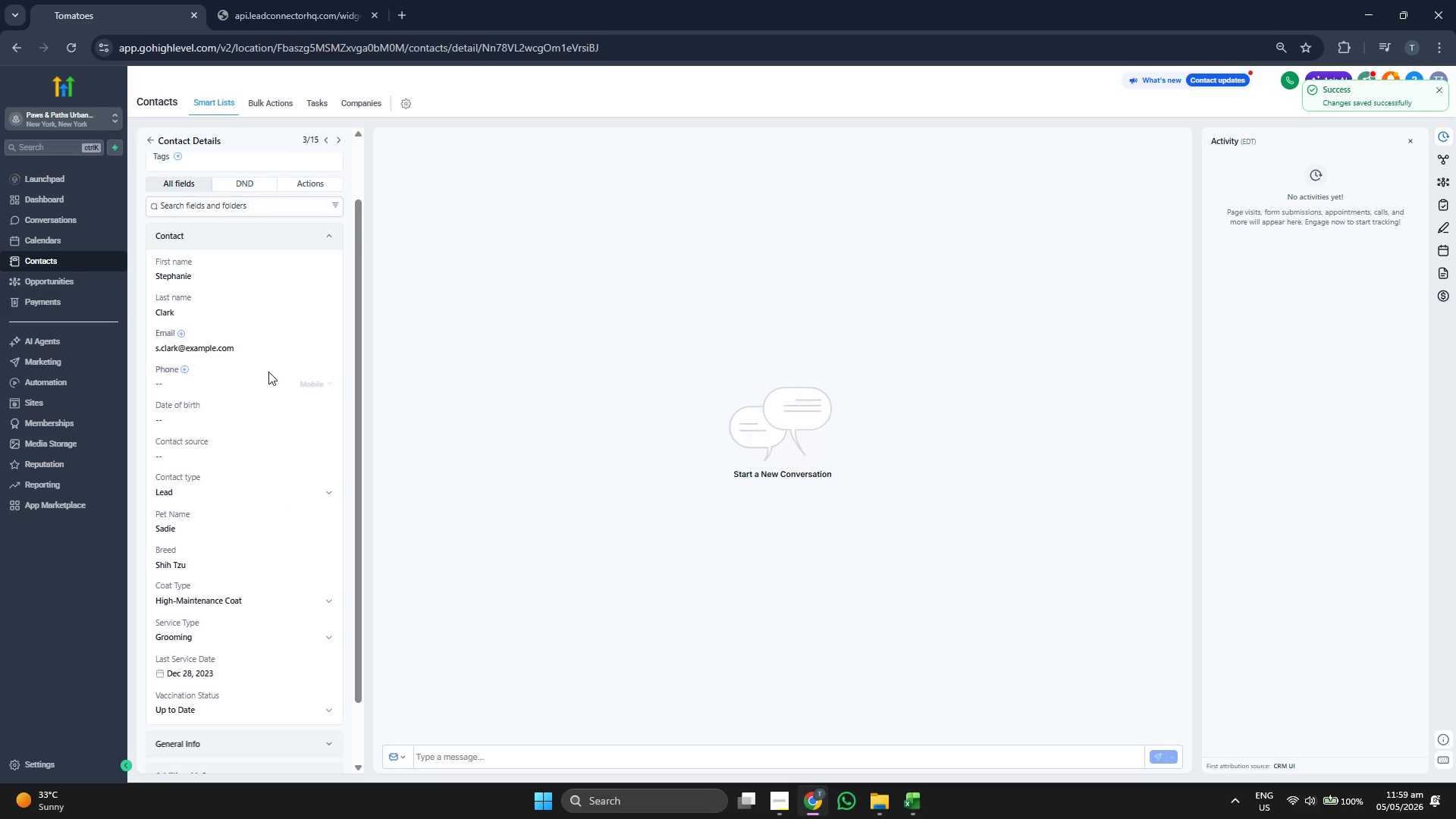 
wait(6.08)
 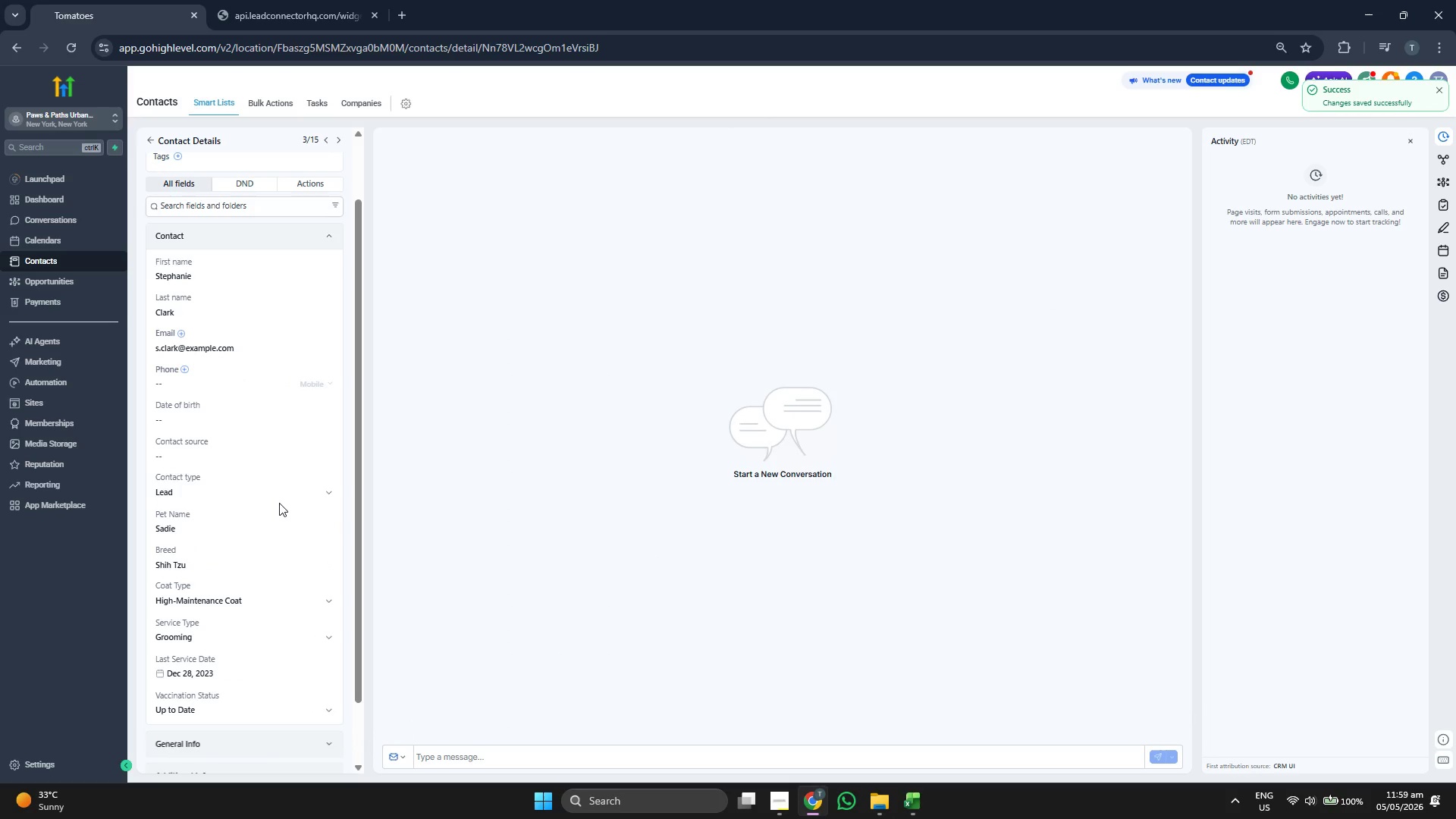 
left_click([149, 143])
 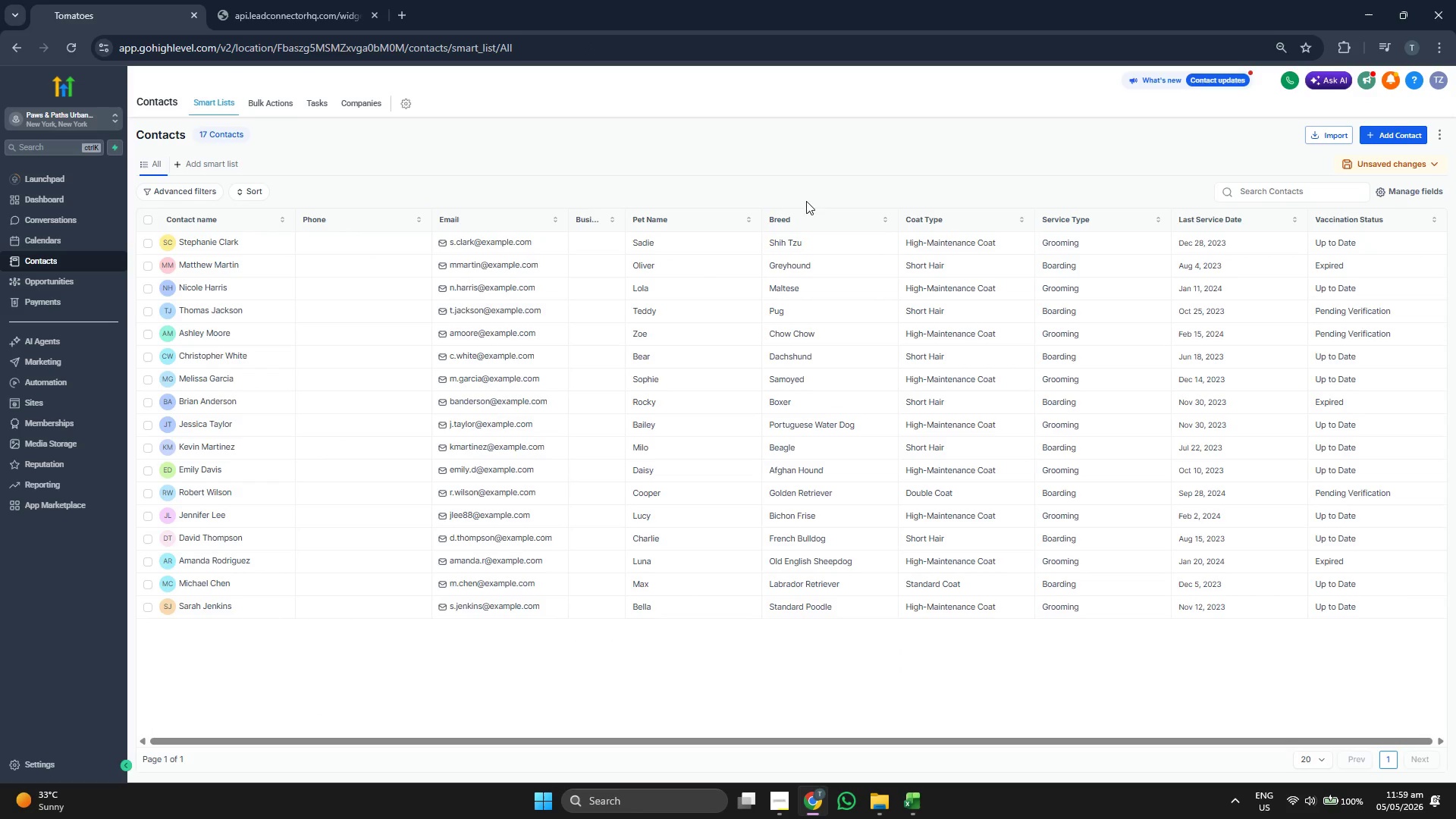 
wait(5.84)
 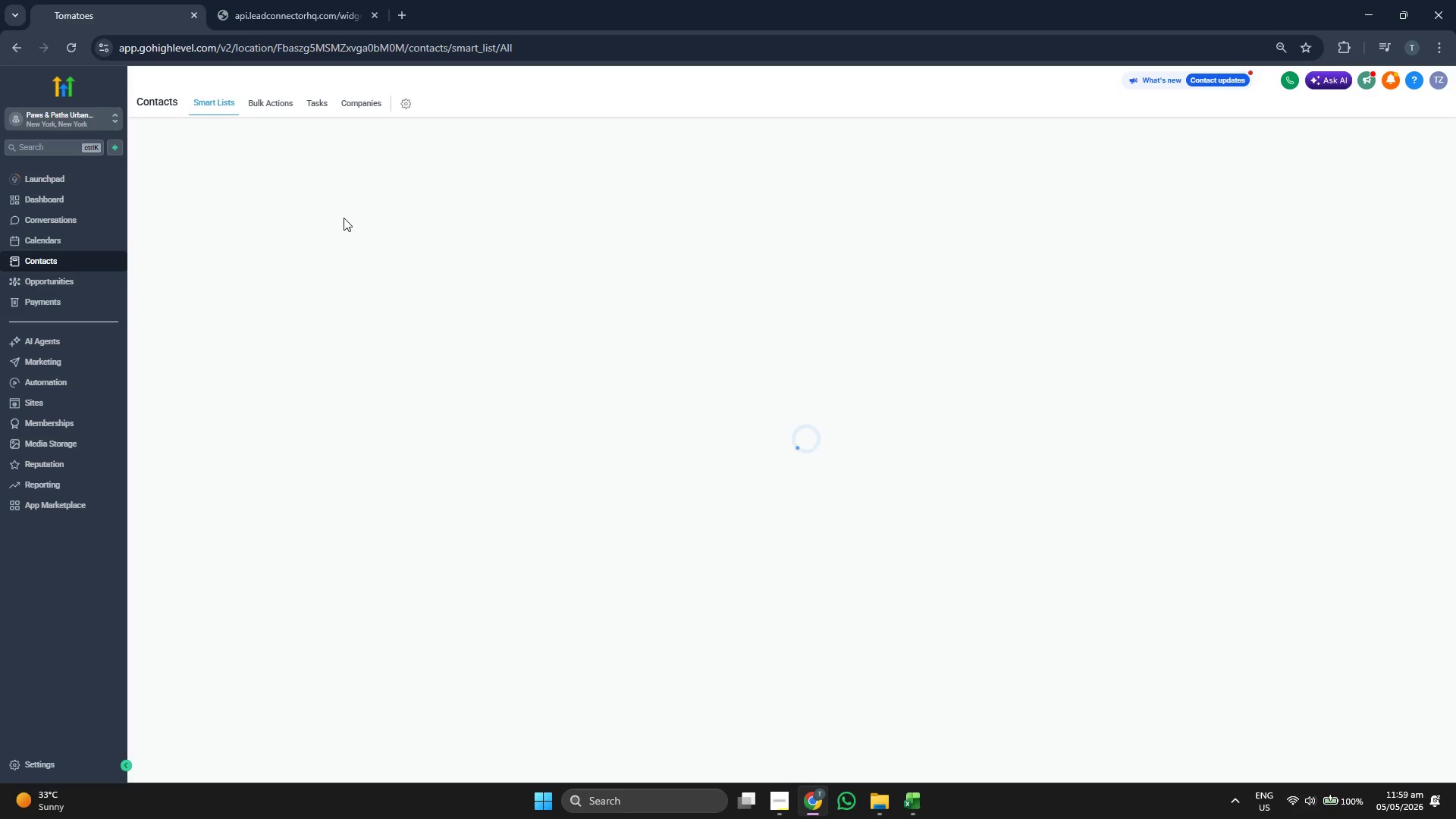 
left_click([1378, 137])
 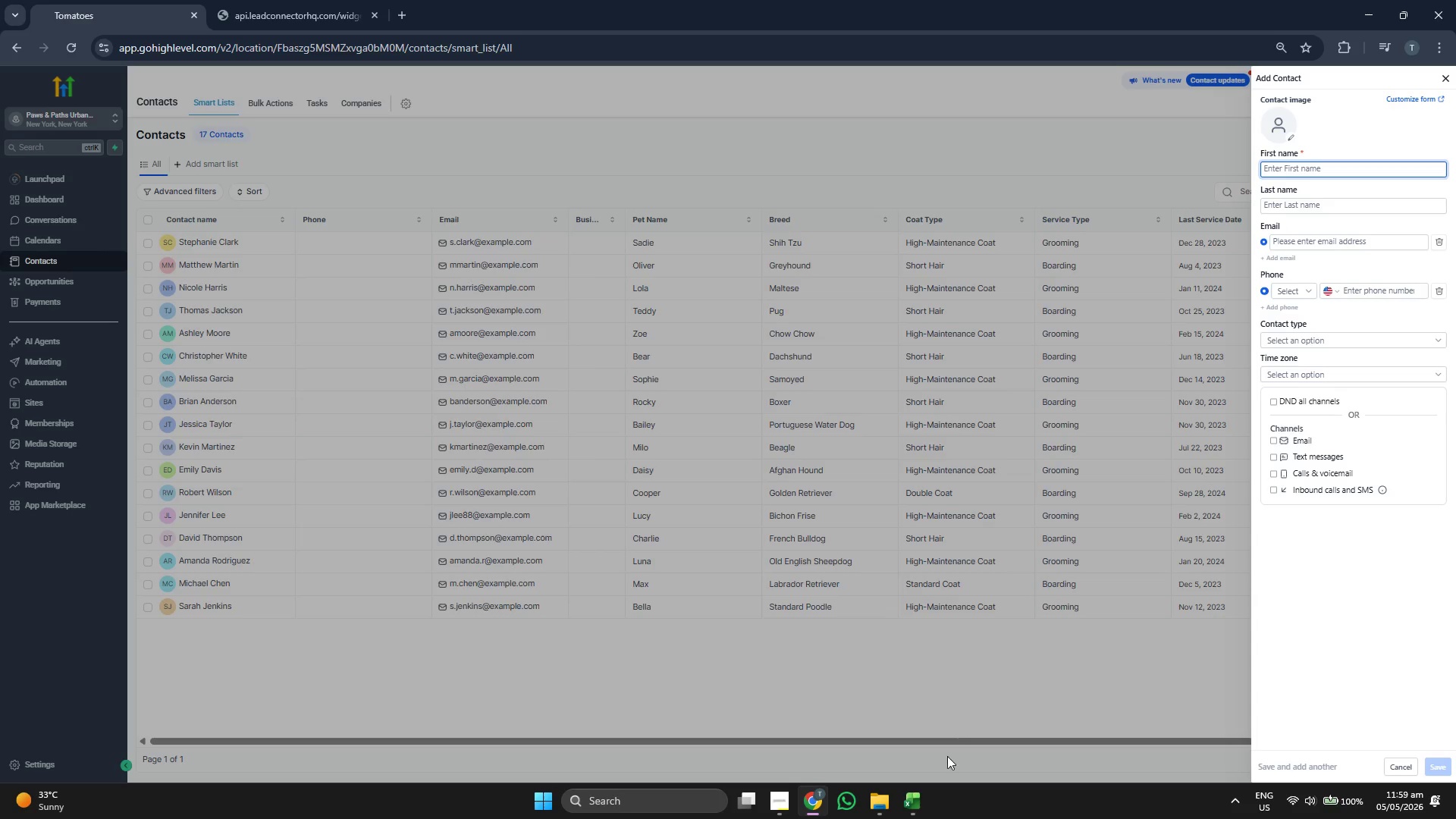 
left_click([912, 798])
 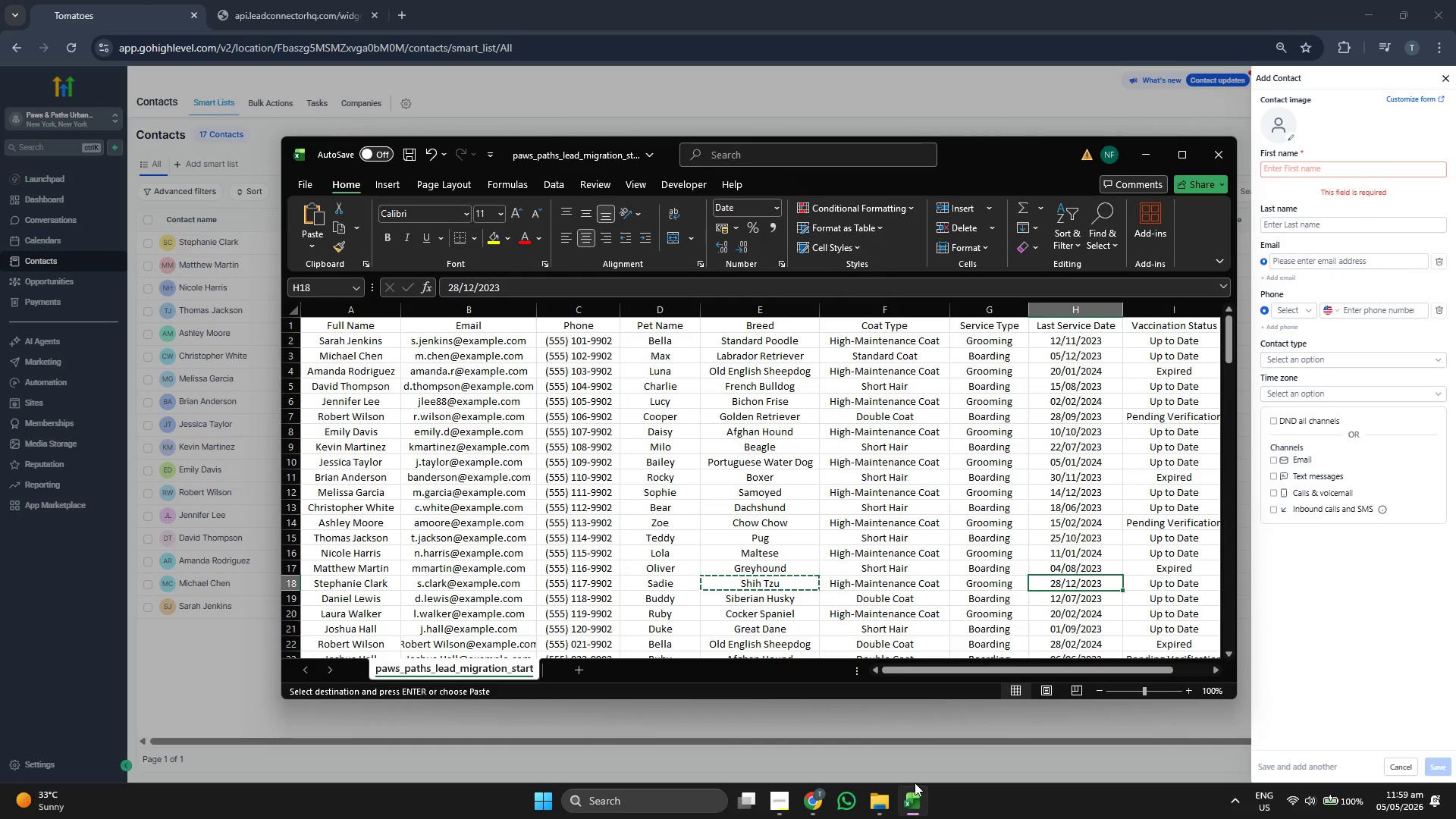 
key(ArrowDown)
 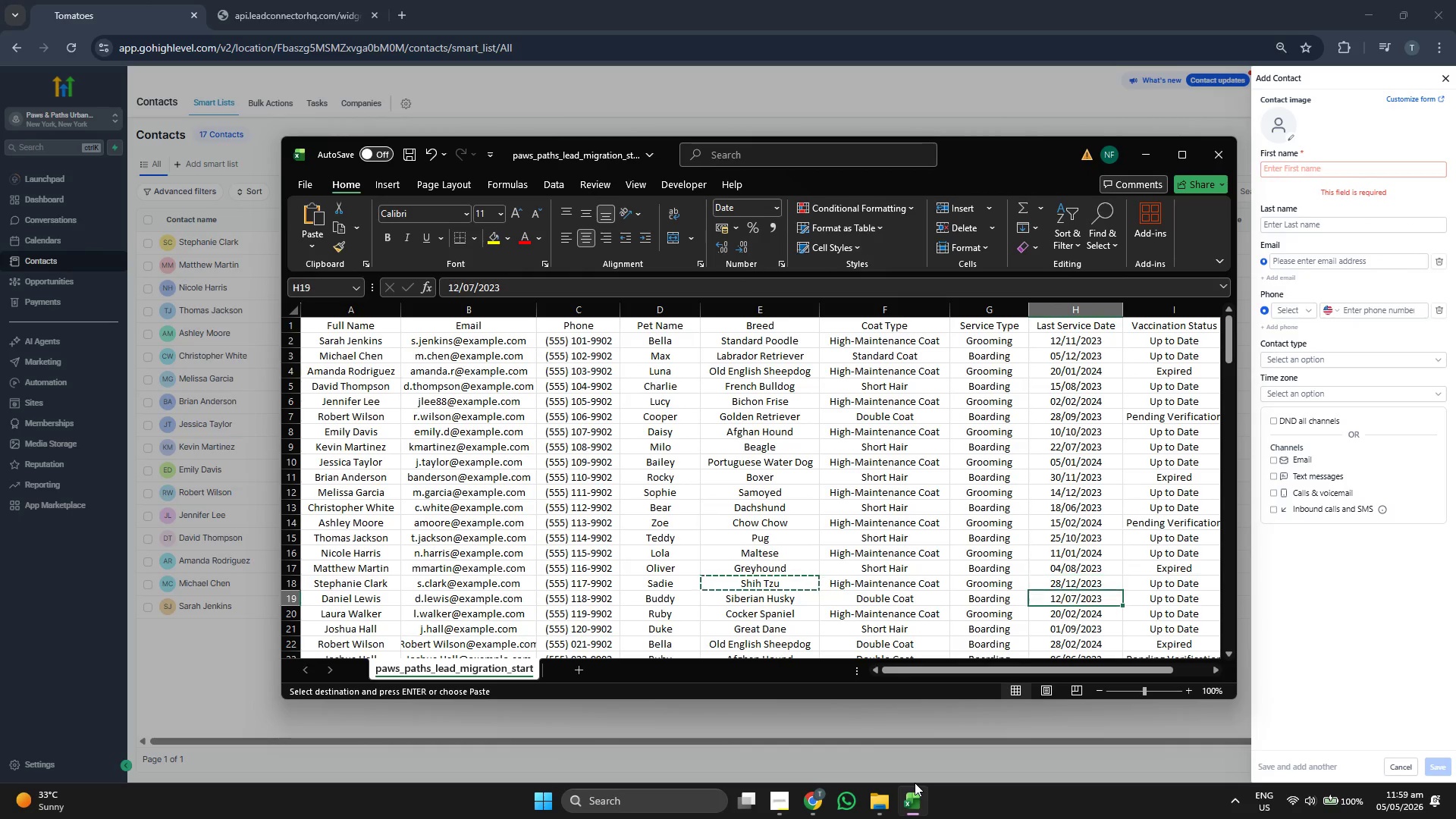 
key(ArrowLeft)
 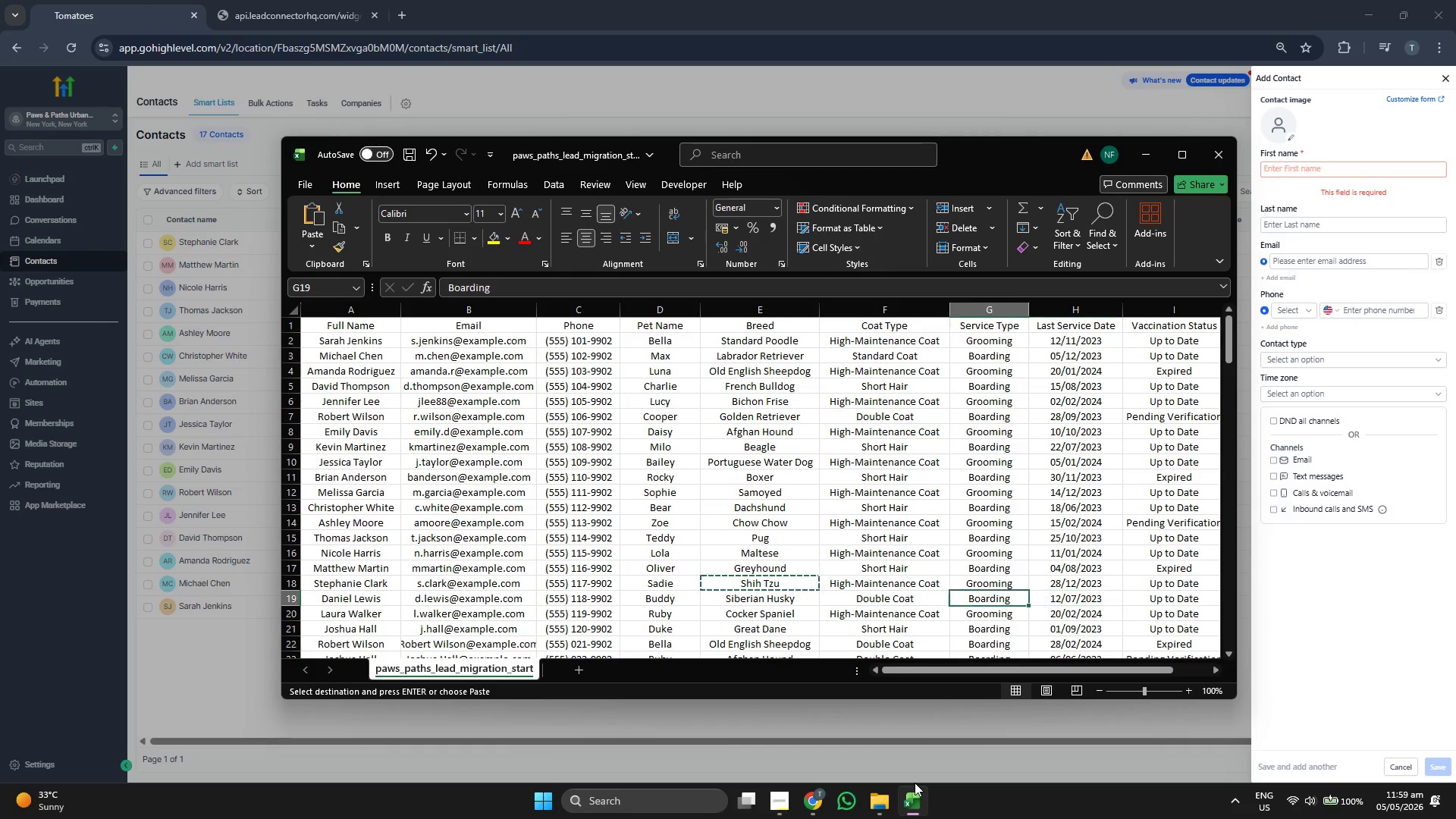 
key(ArrowLeft)
 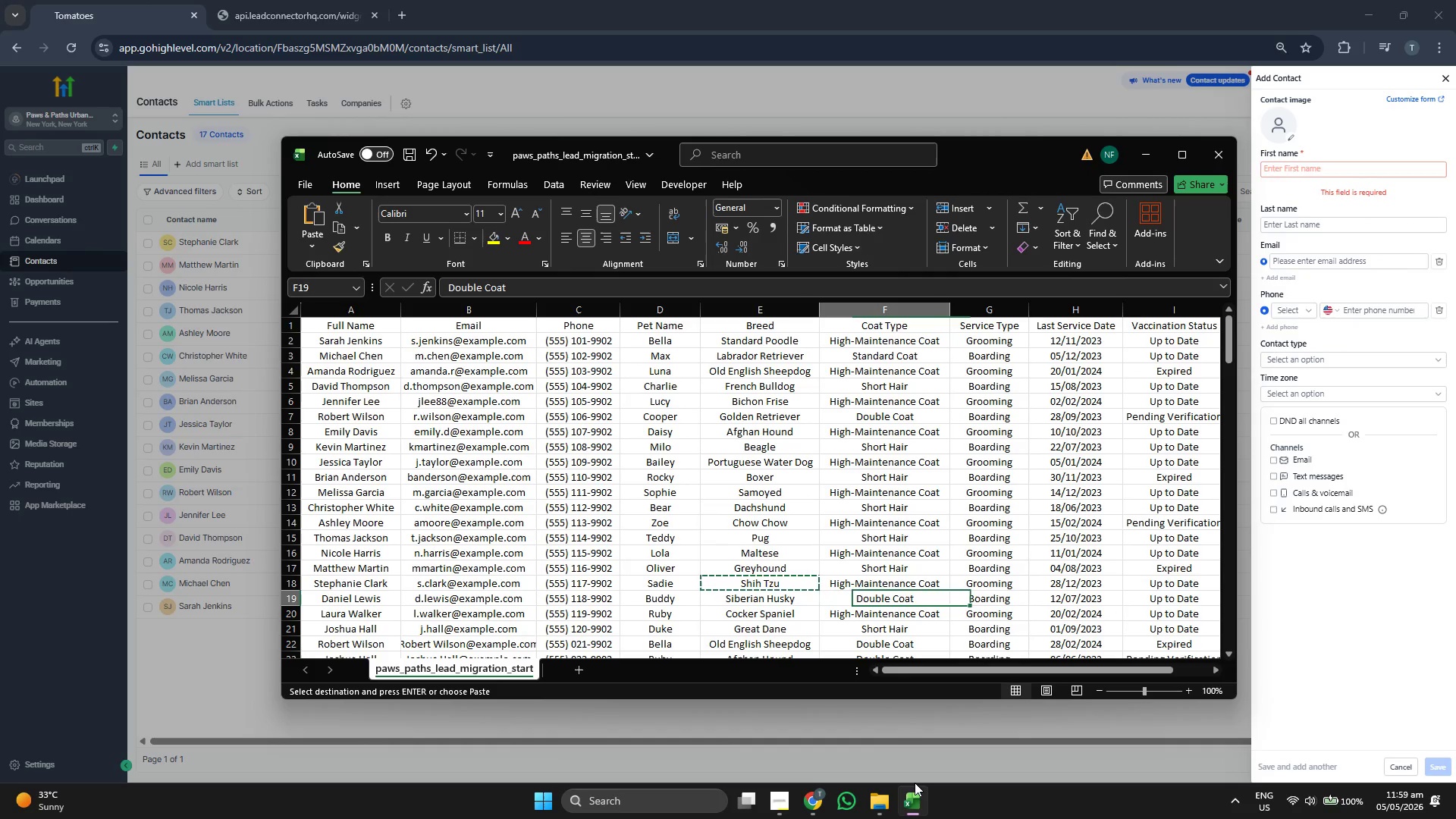 
key(ArrowLeft)
 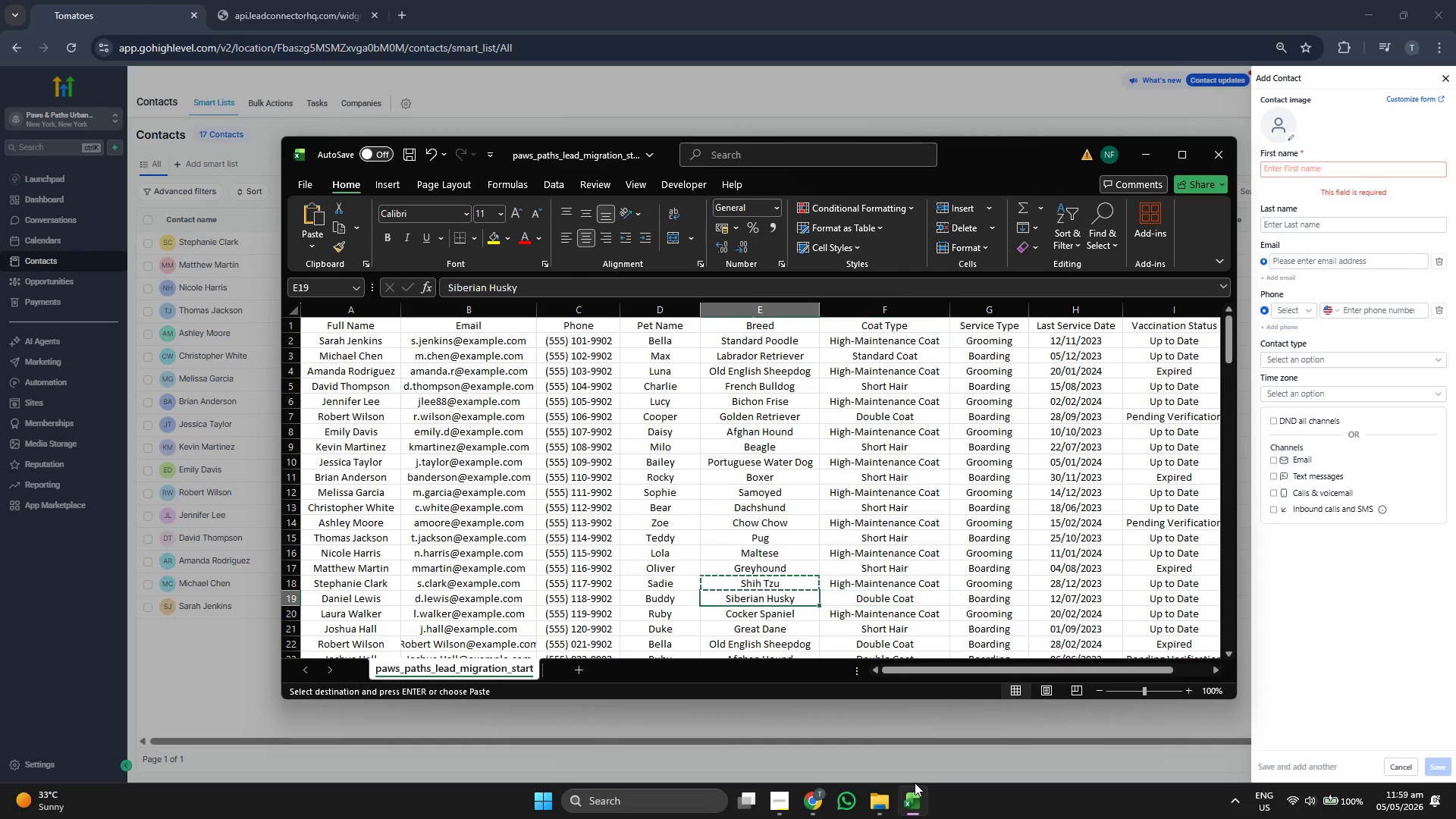 
key(ArrowLeft)
 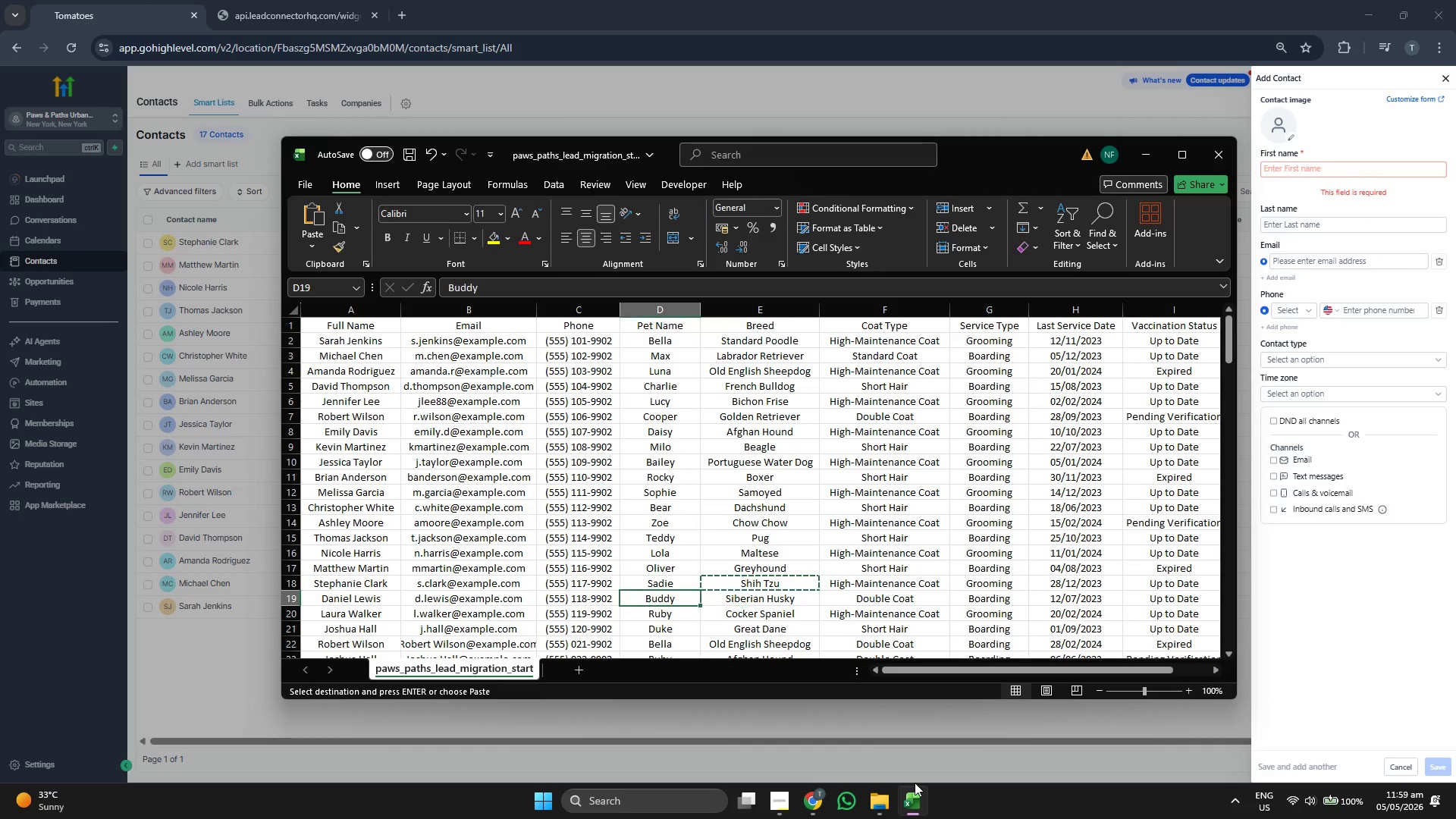 
key(ArrowLeft)
 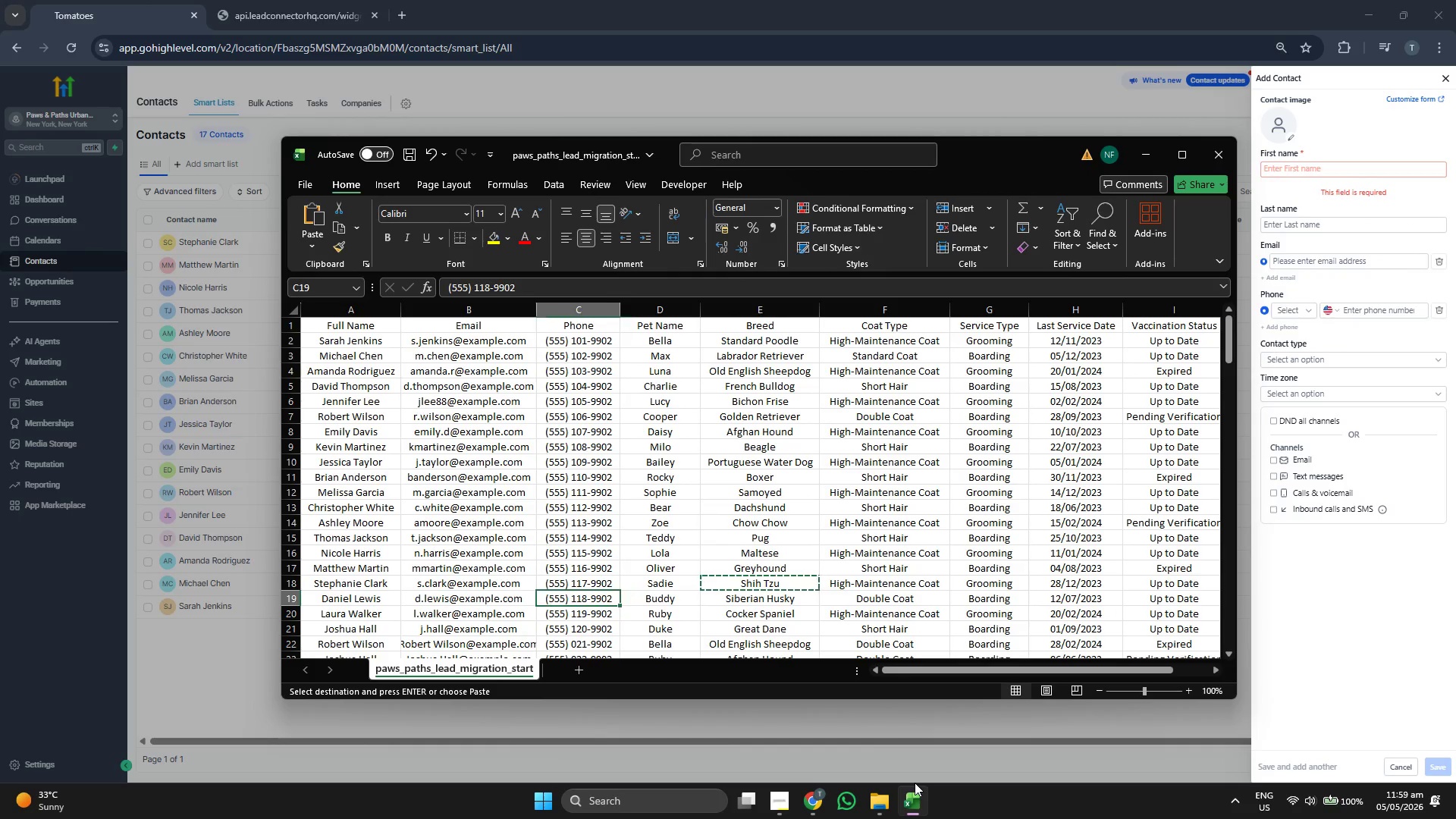 
key(ArrowLeft)
 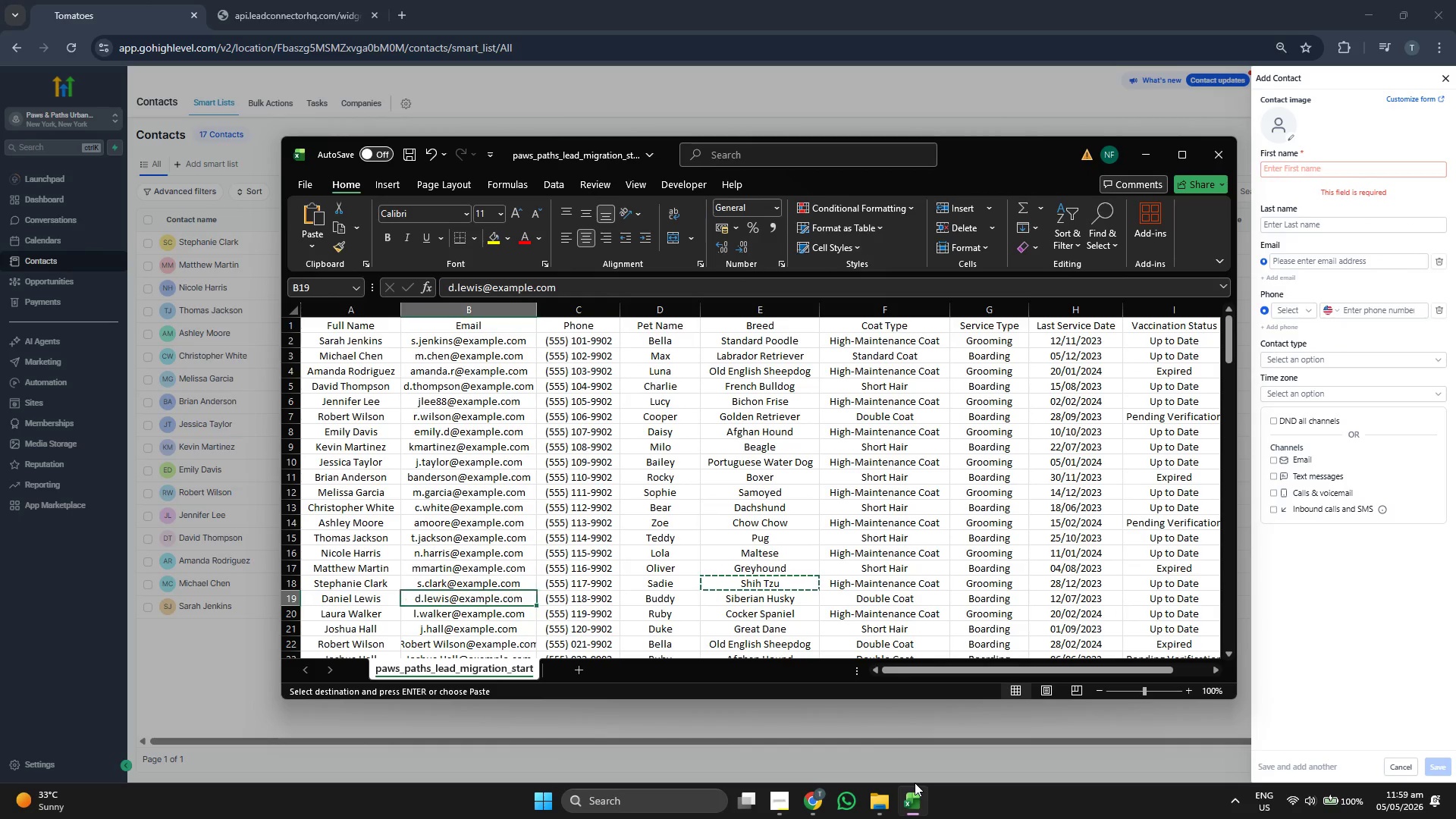 
key(ArrowLeft)
 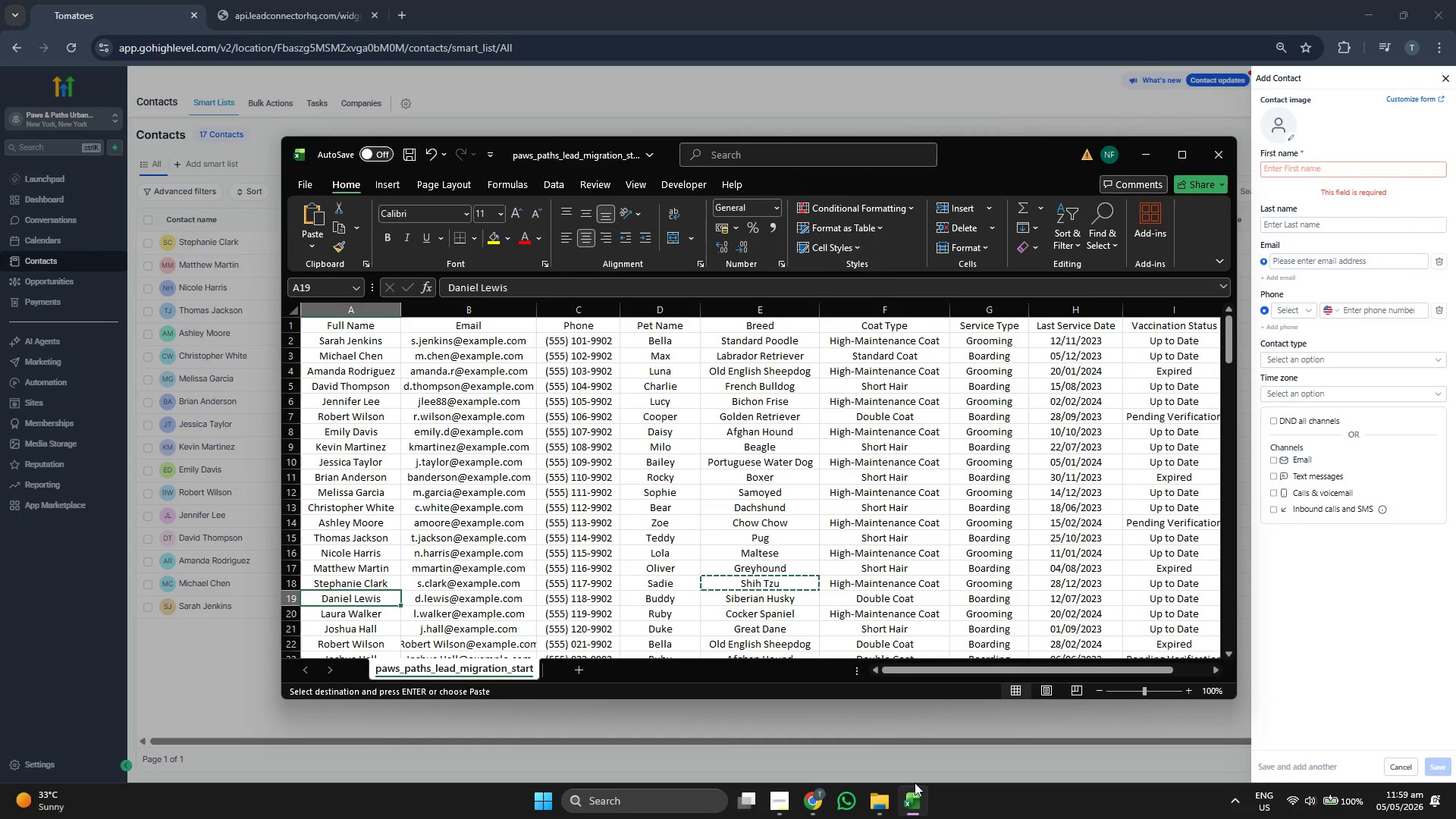 
key(ArrowLeft)
 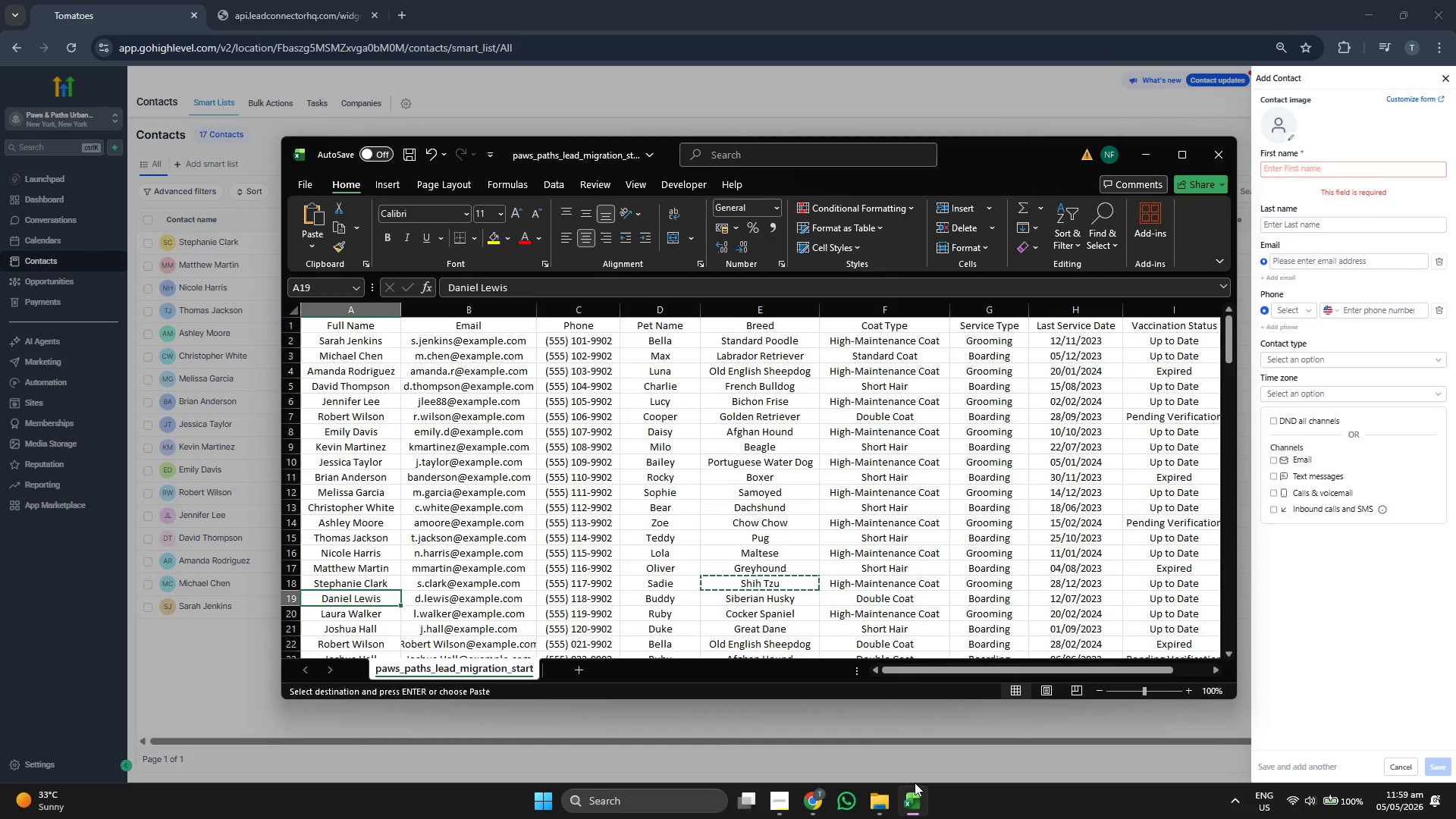 
key(ArrowRight)
 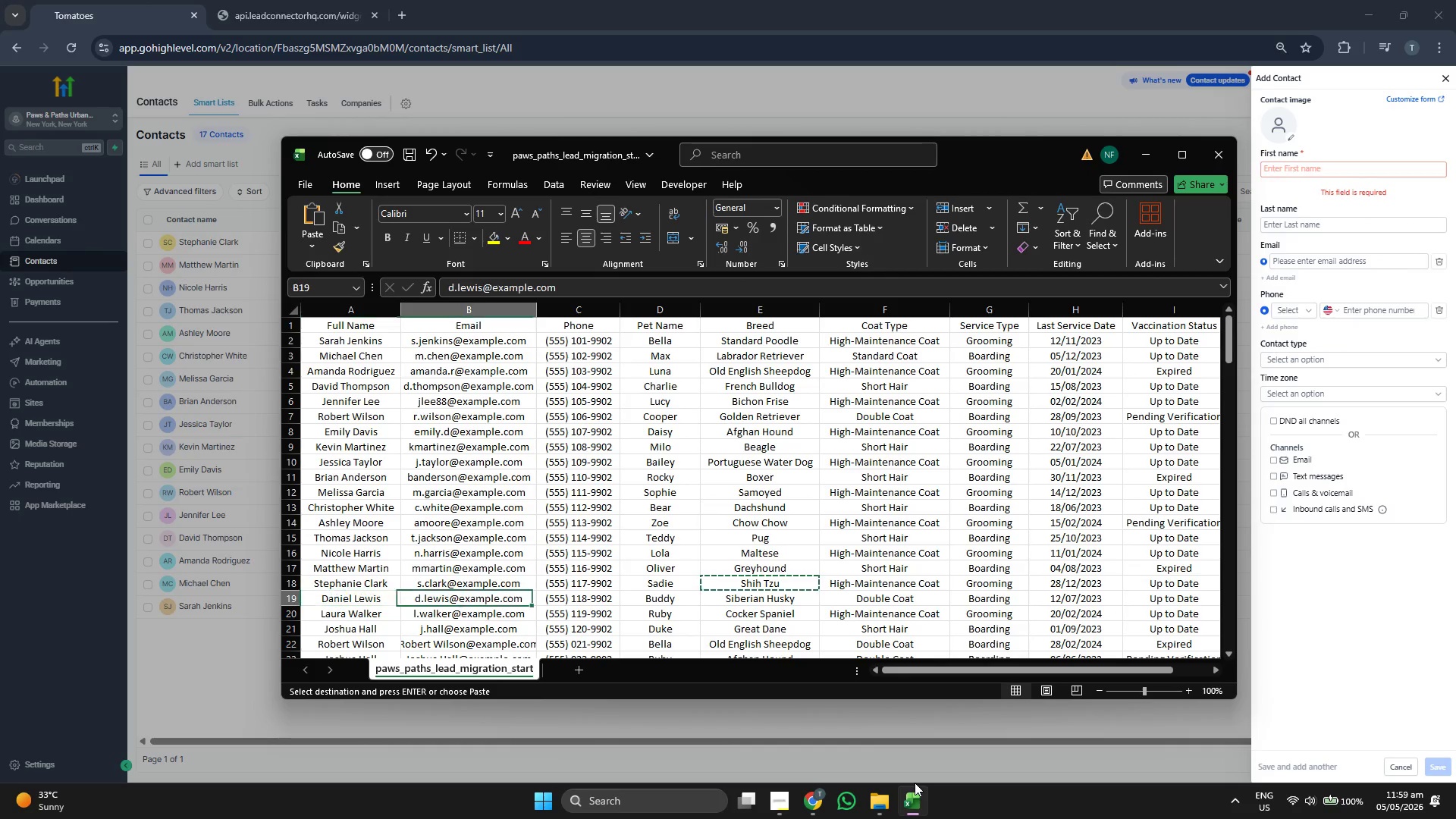 
key(Control+ControlLeft)
 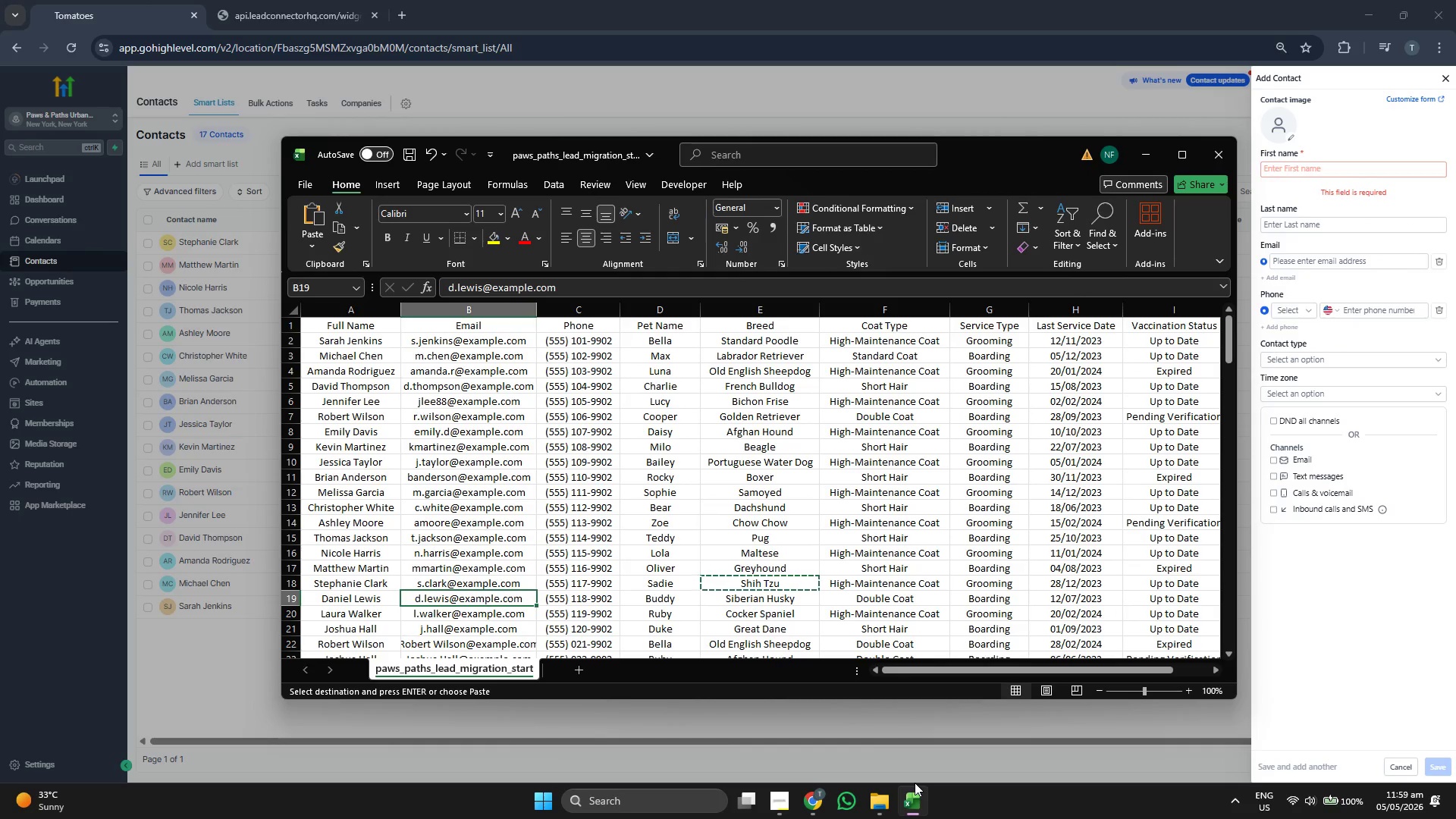 
key(Control+C)
 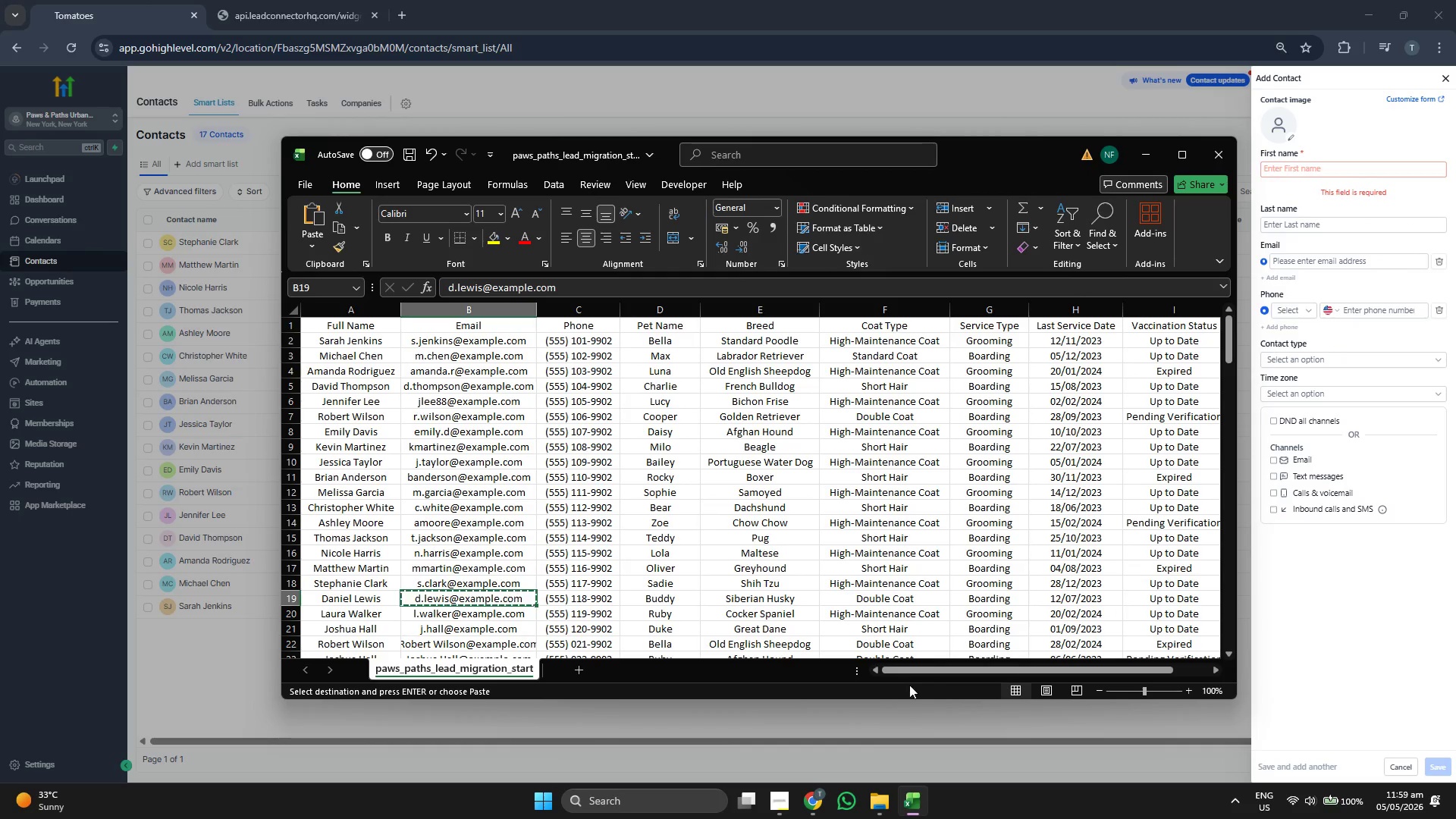 
scroll: coordinate [876, 579], scroll_direction: down, amount: 4.0
 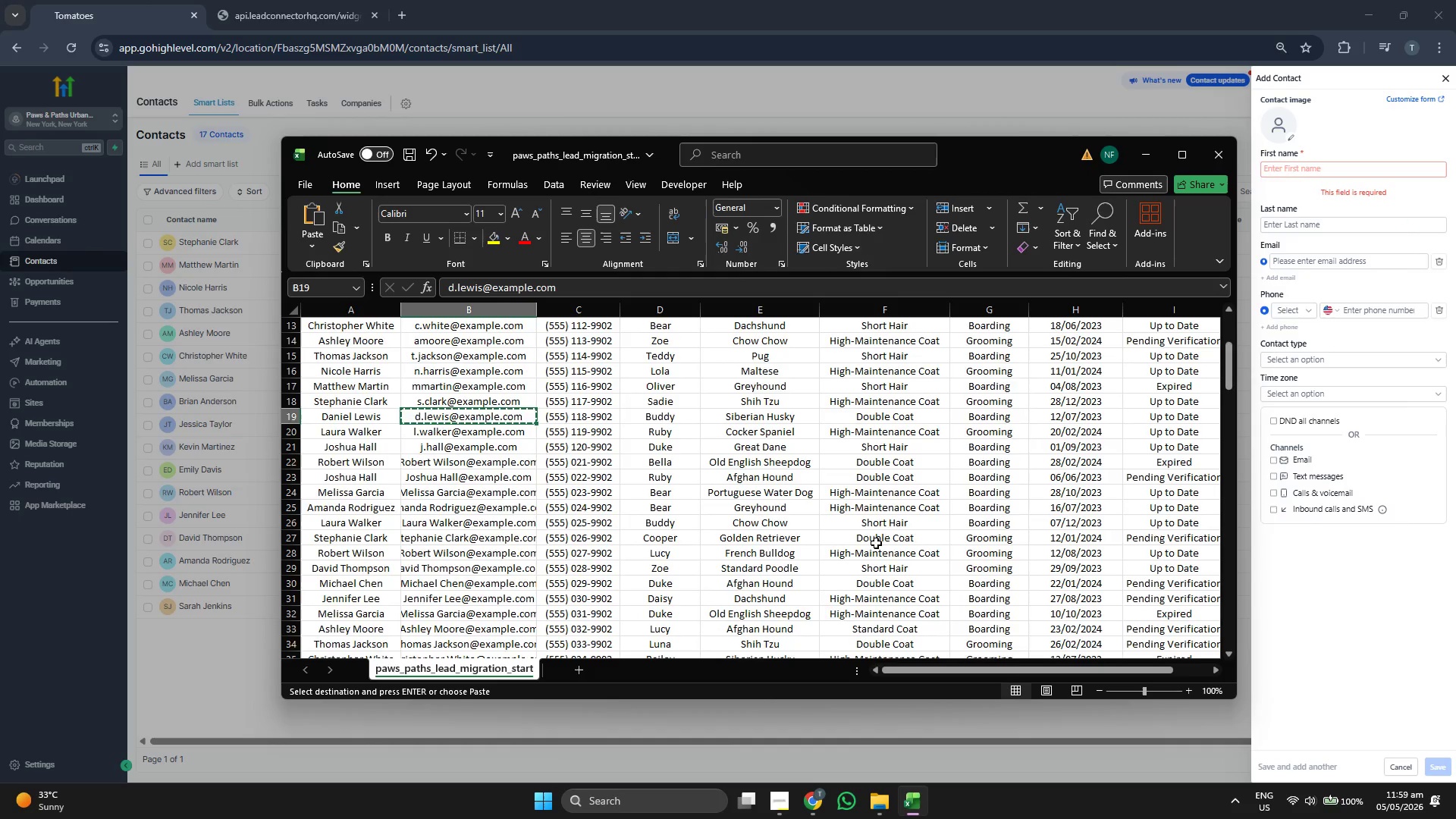 
scroll: coordinate [877, 519], scroll_direction: up, amount: 1.0
 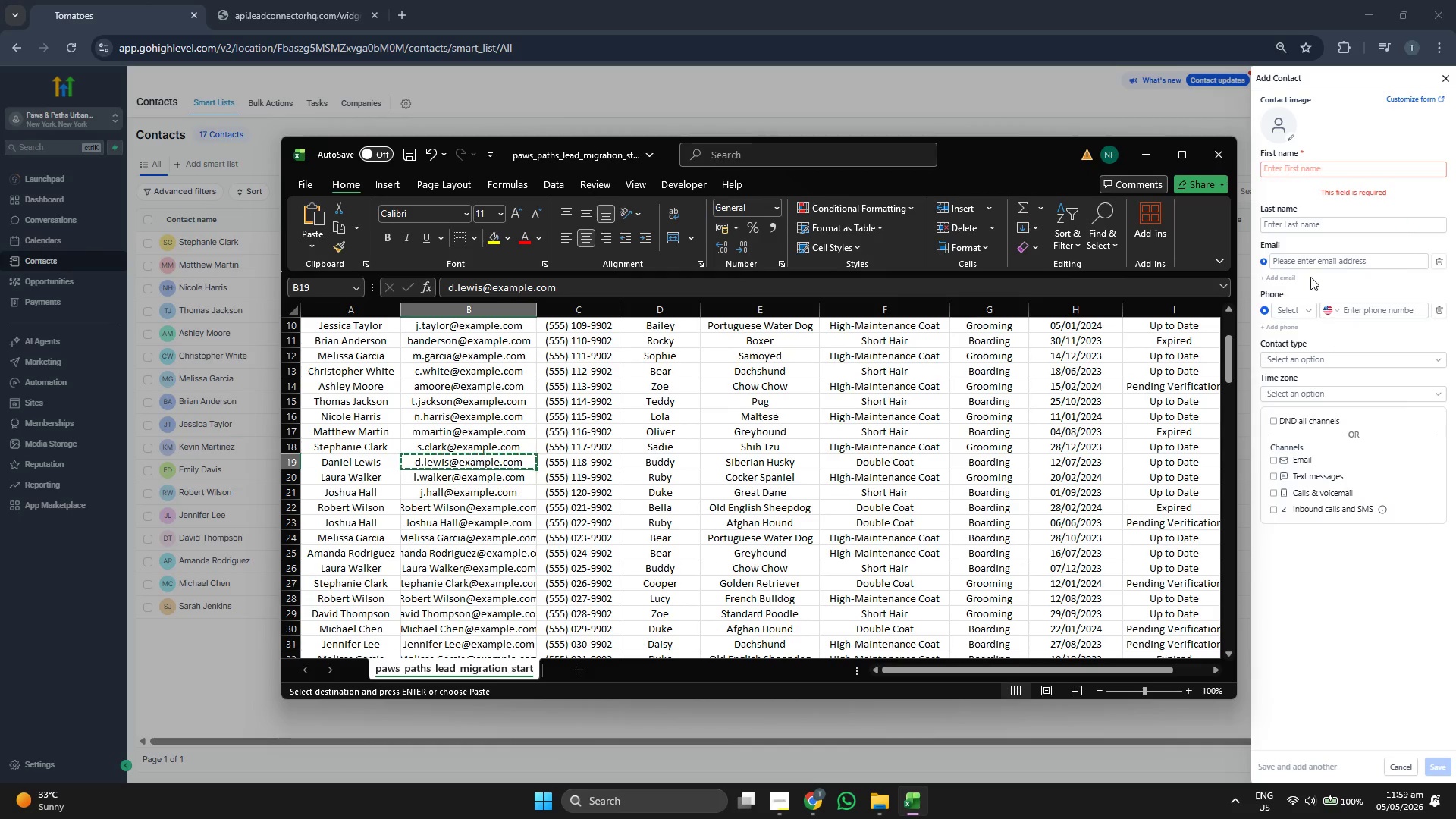 
left_click([1313, 265])
 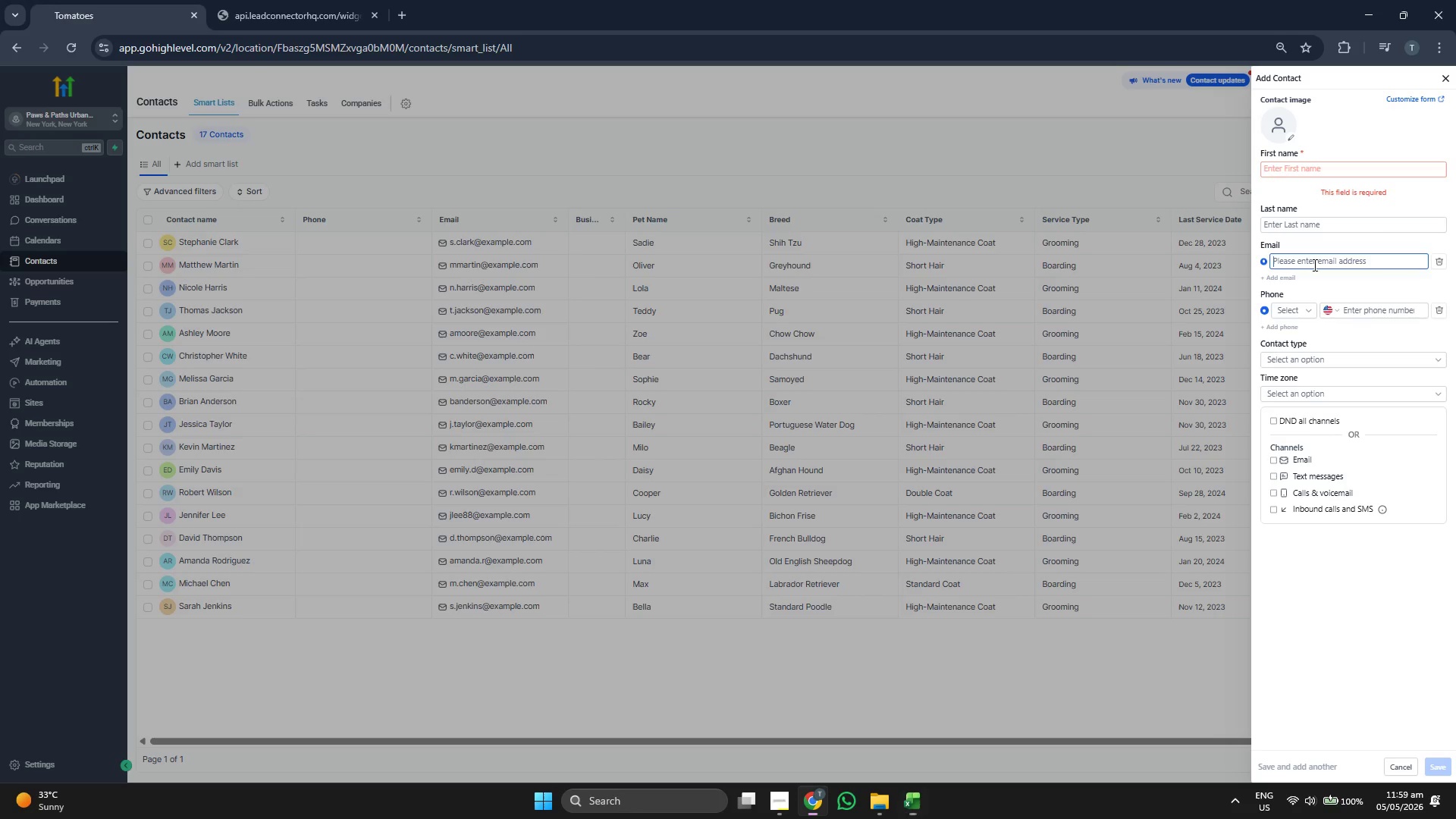 
key(Control+V)
 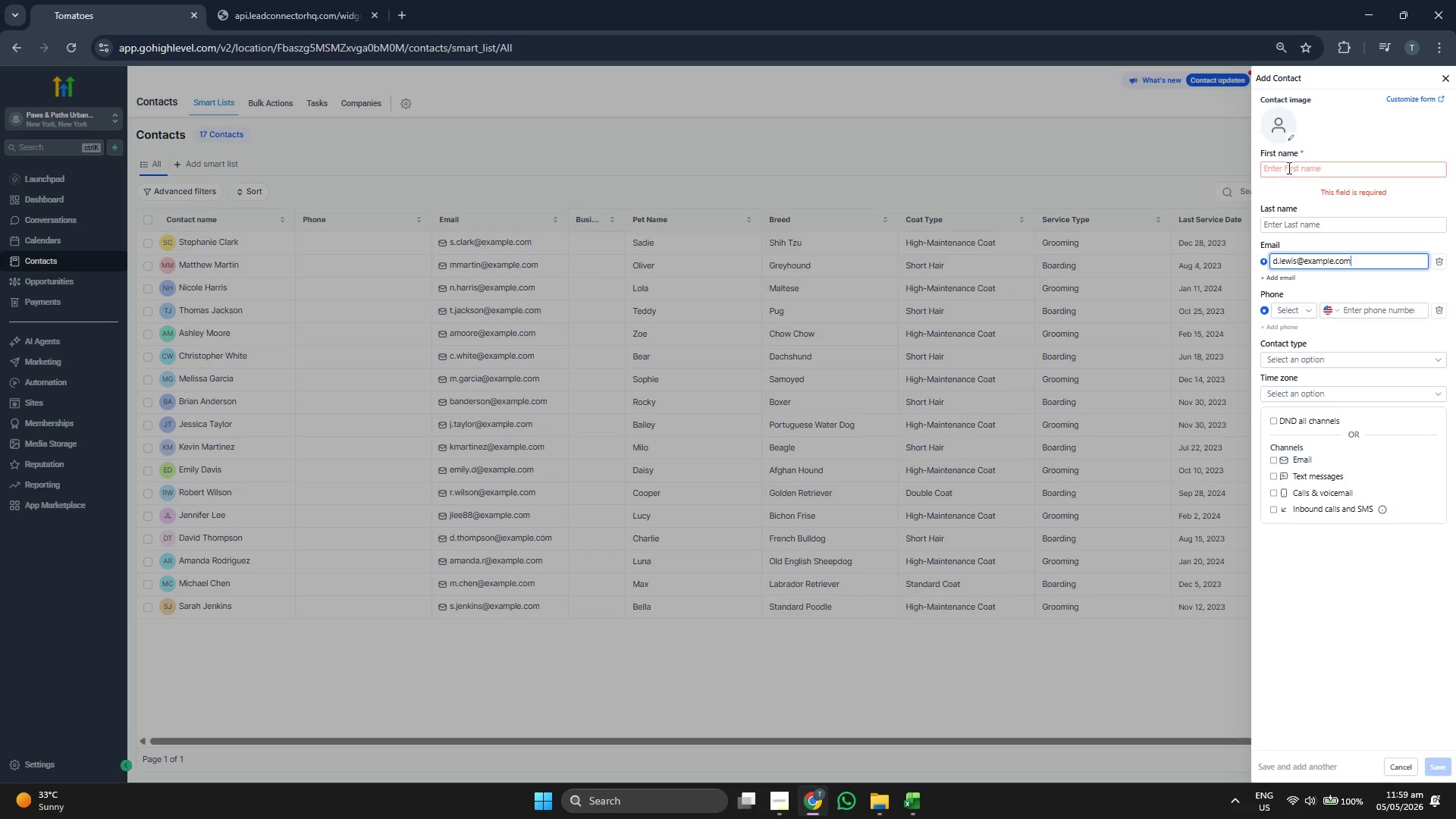 
left_click([1289, 167])
 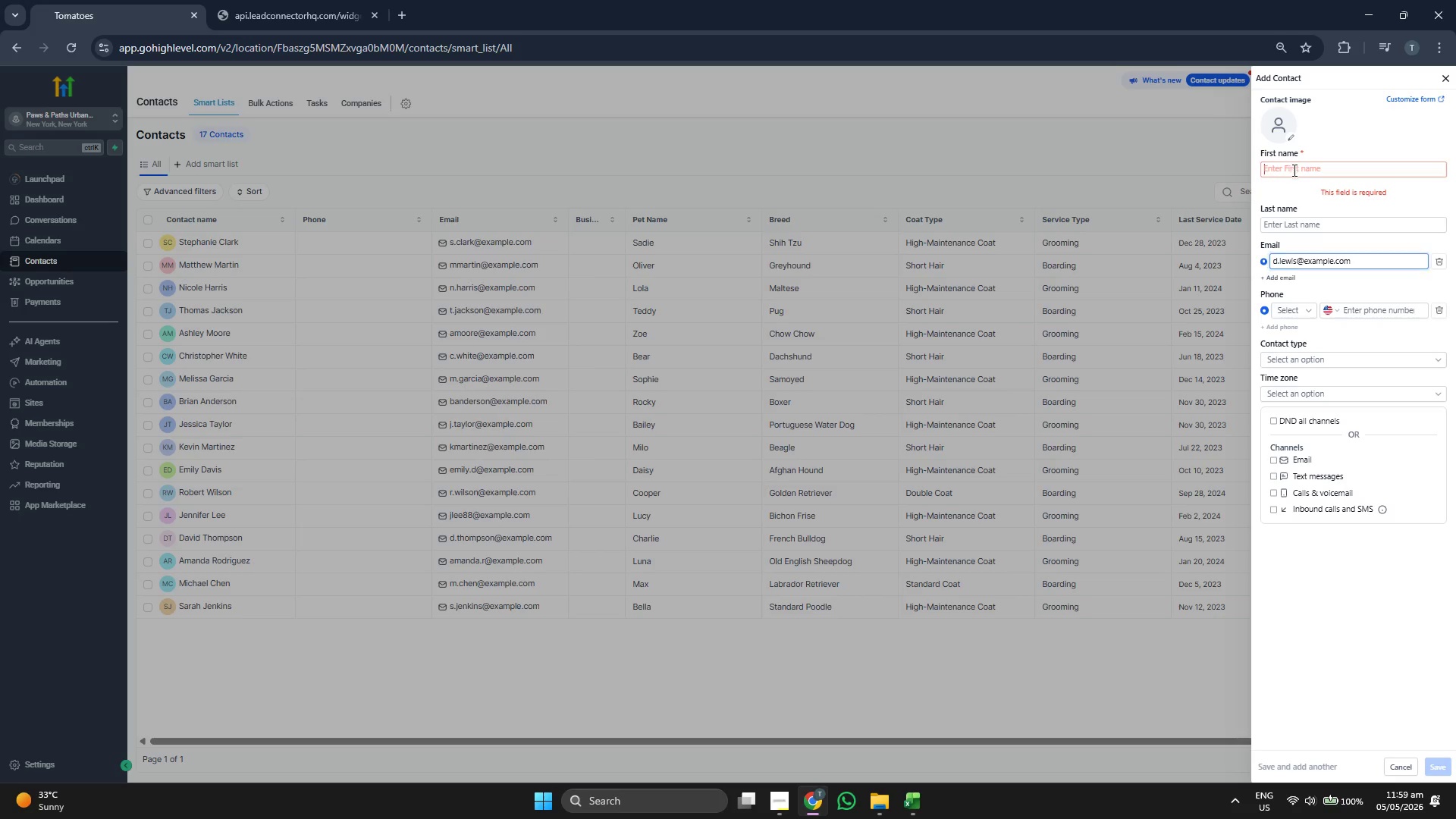 
type(Daniel)
key(Tab)
type(Lewin)
key(Backspace)
type(s)
 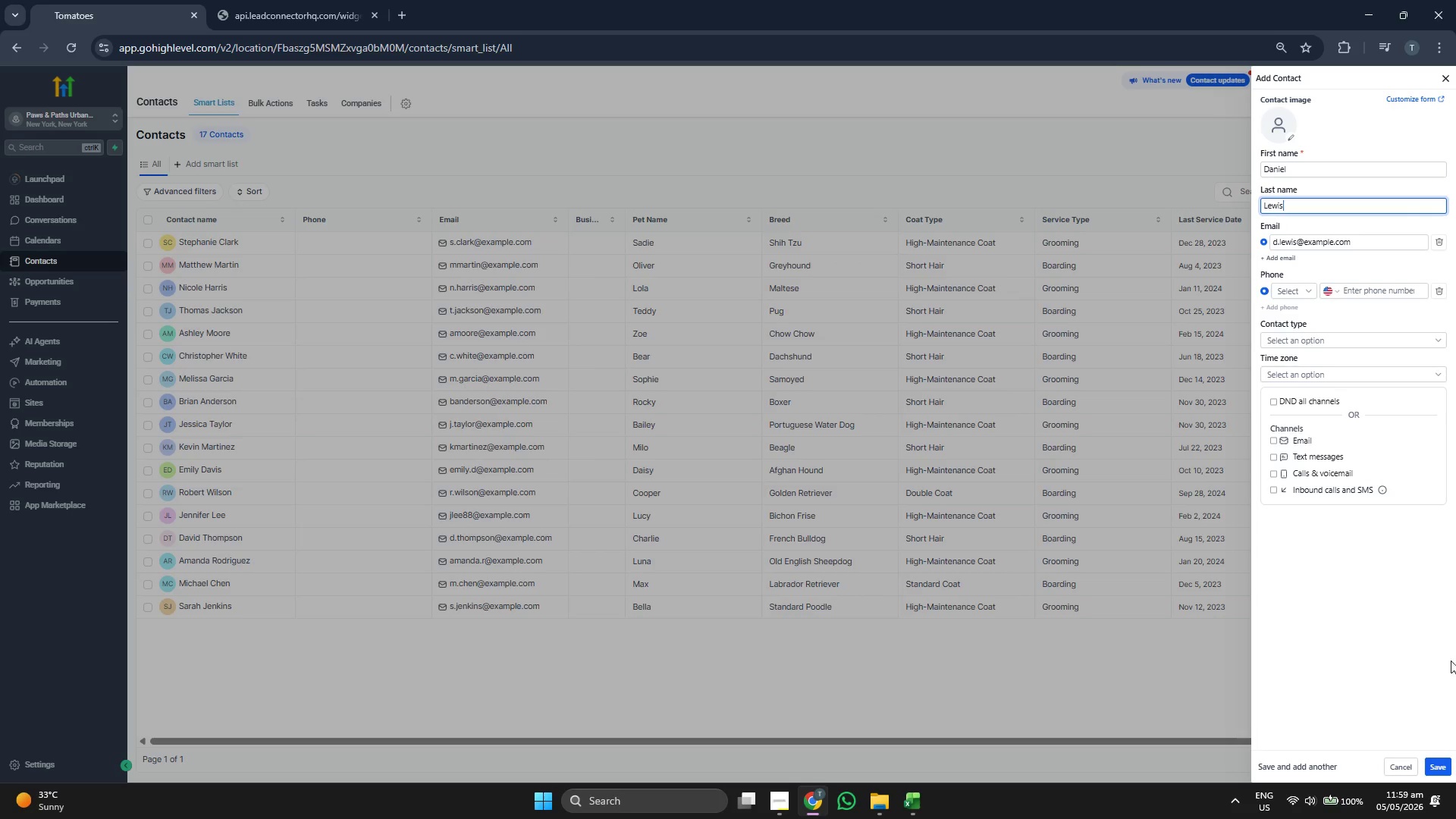 
left_click([1367, 631])
 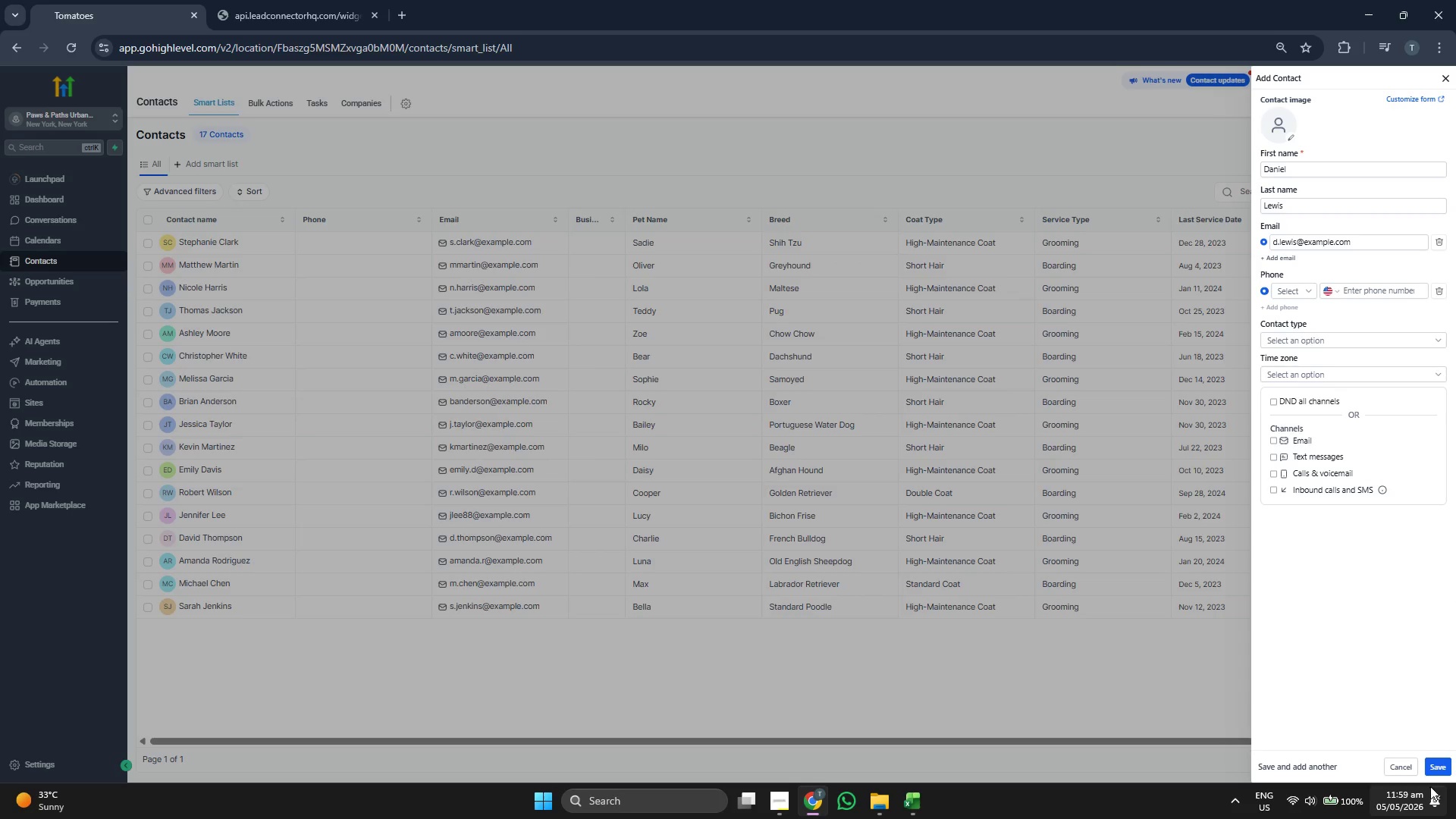 
left_click([1435, 770])
 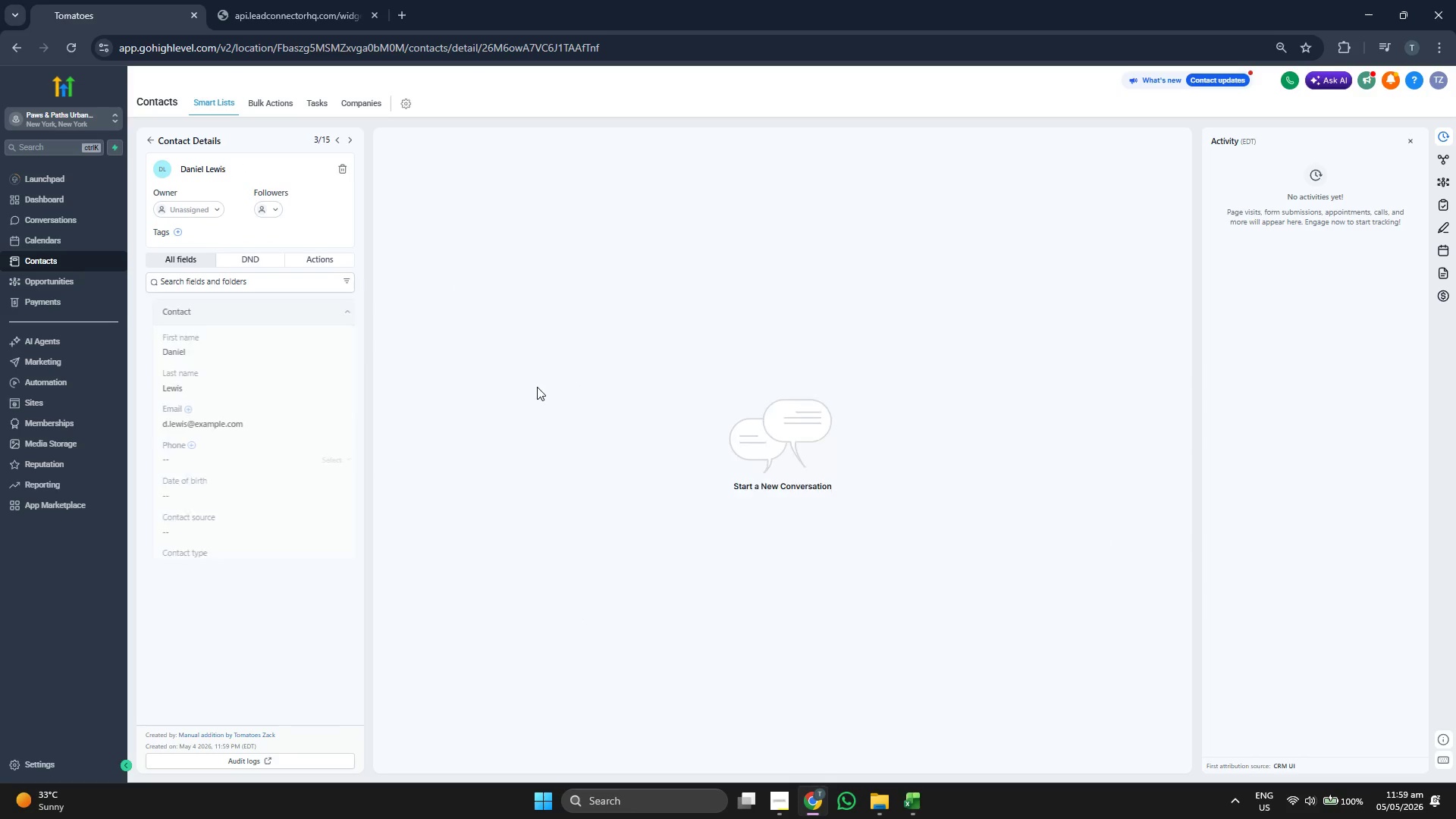 
scroll: coordinate [276, 324], scroll_direction: down, amount: 2.0
 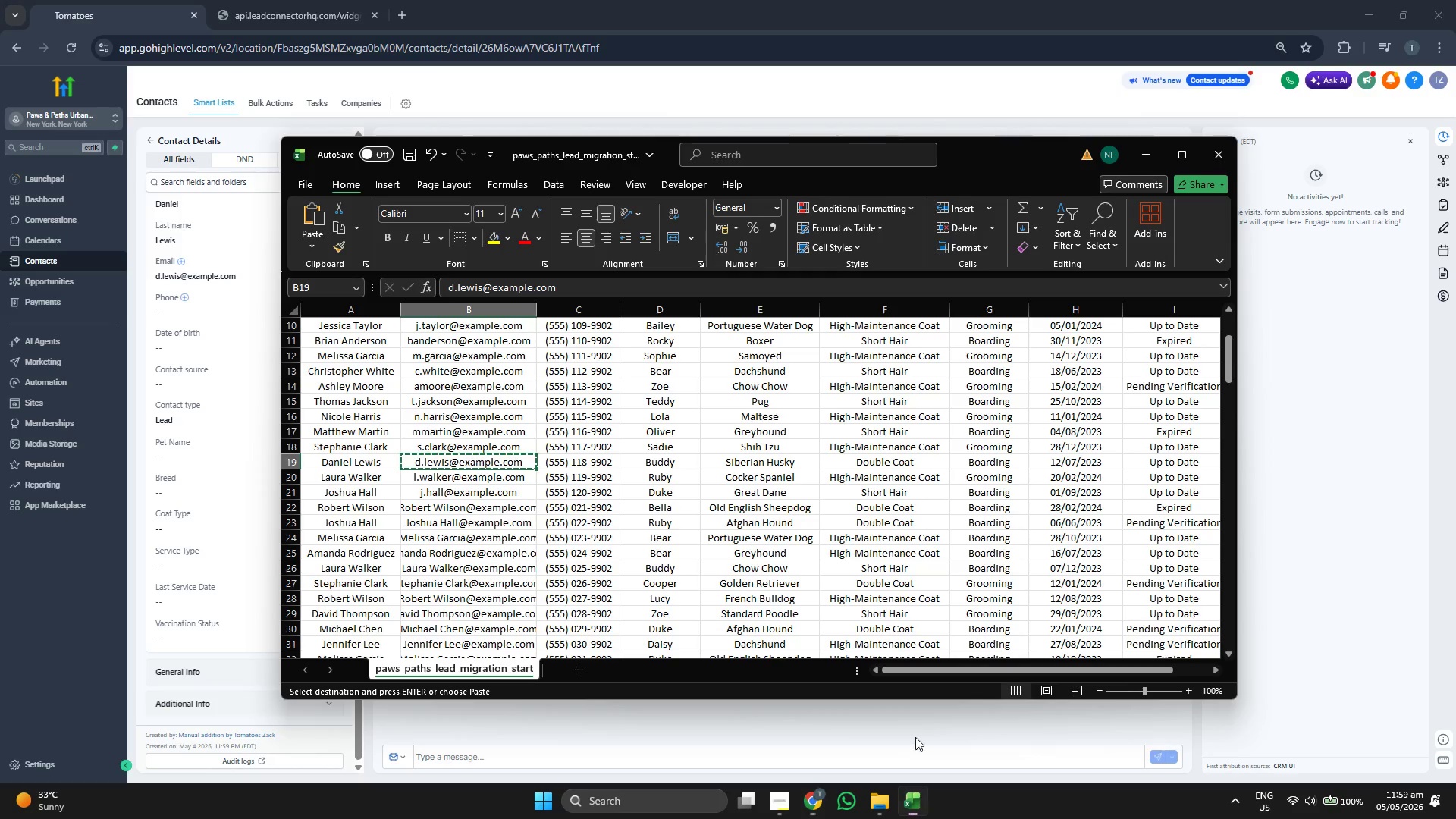 
key(ArrowRight)
 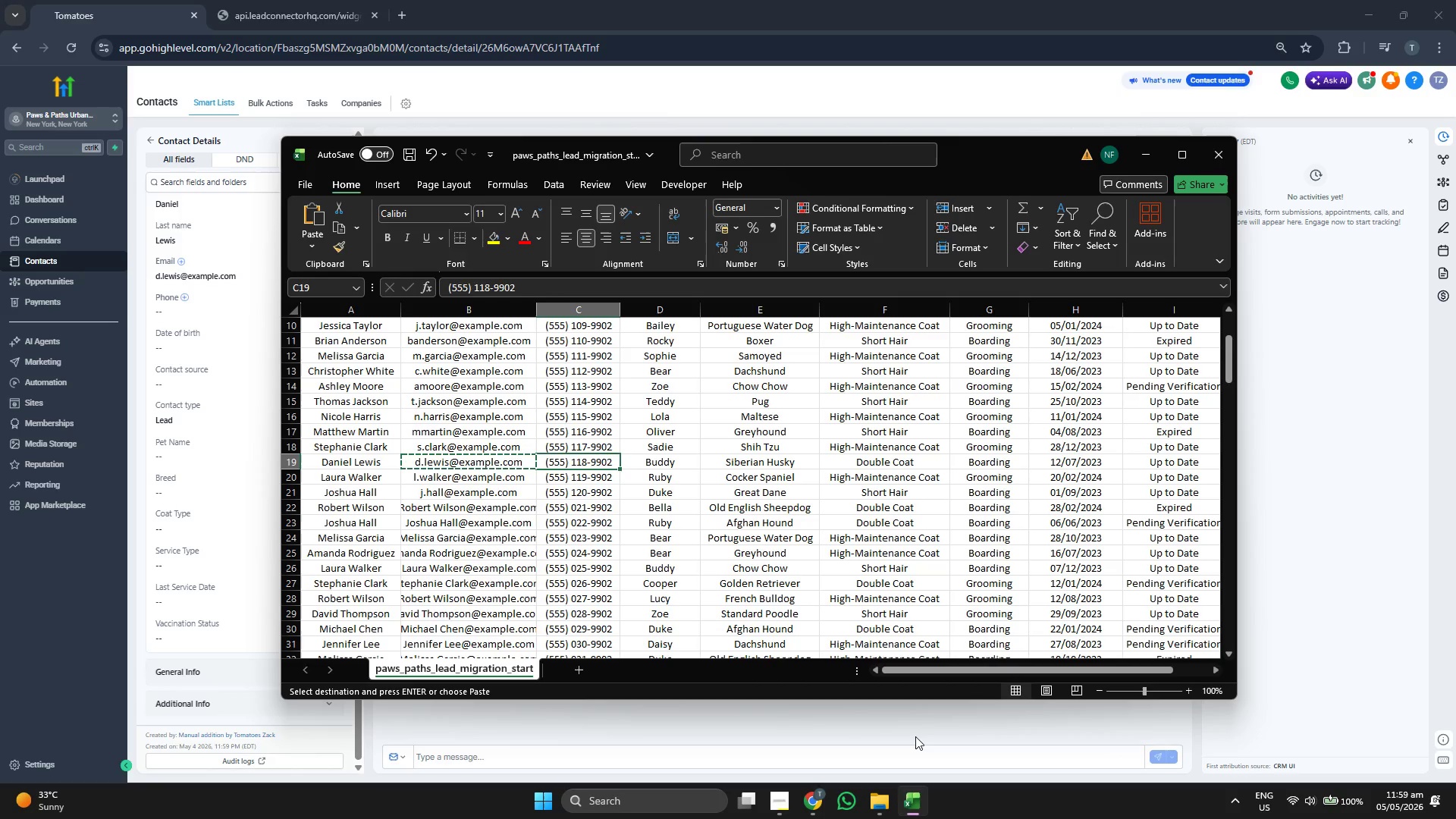 
key(Control+ControlLeft)
 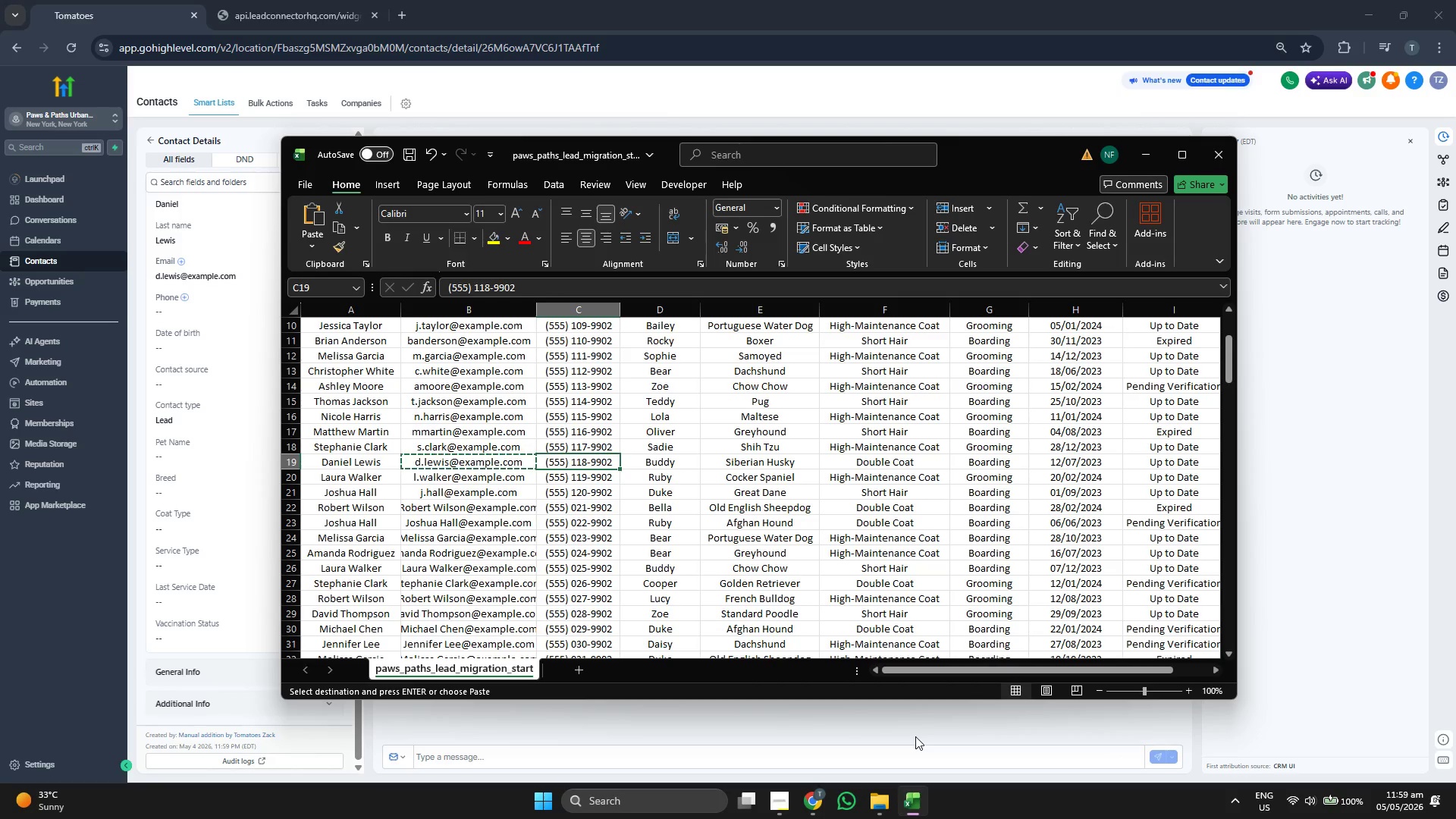 
key(Control+C)
 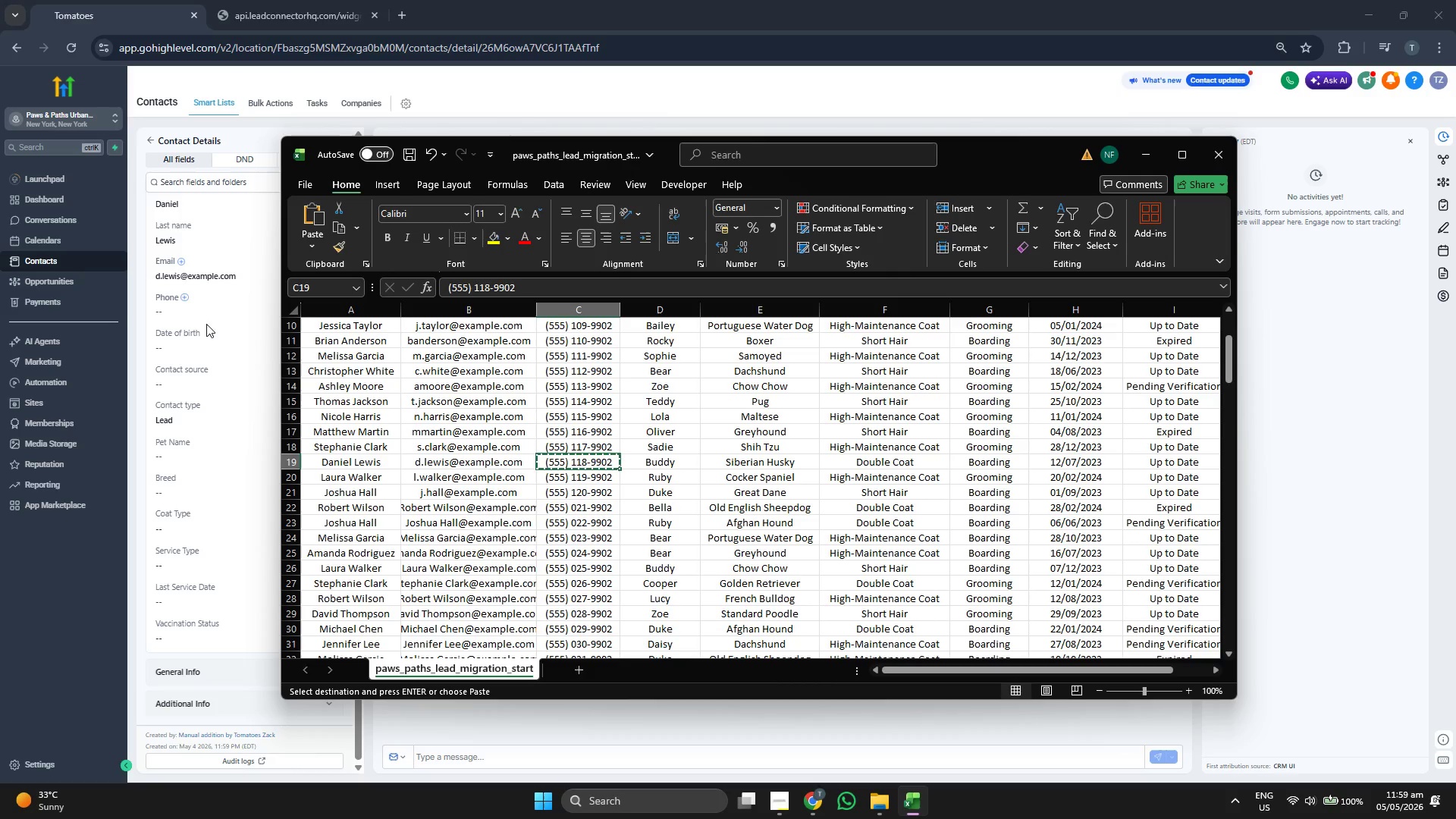 
left_click([206, 310])
 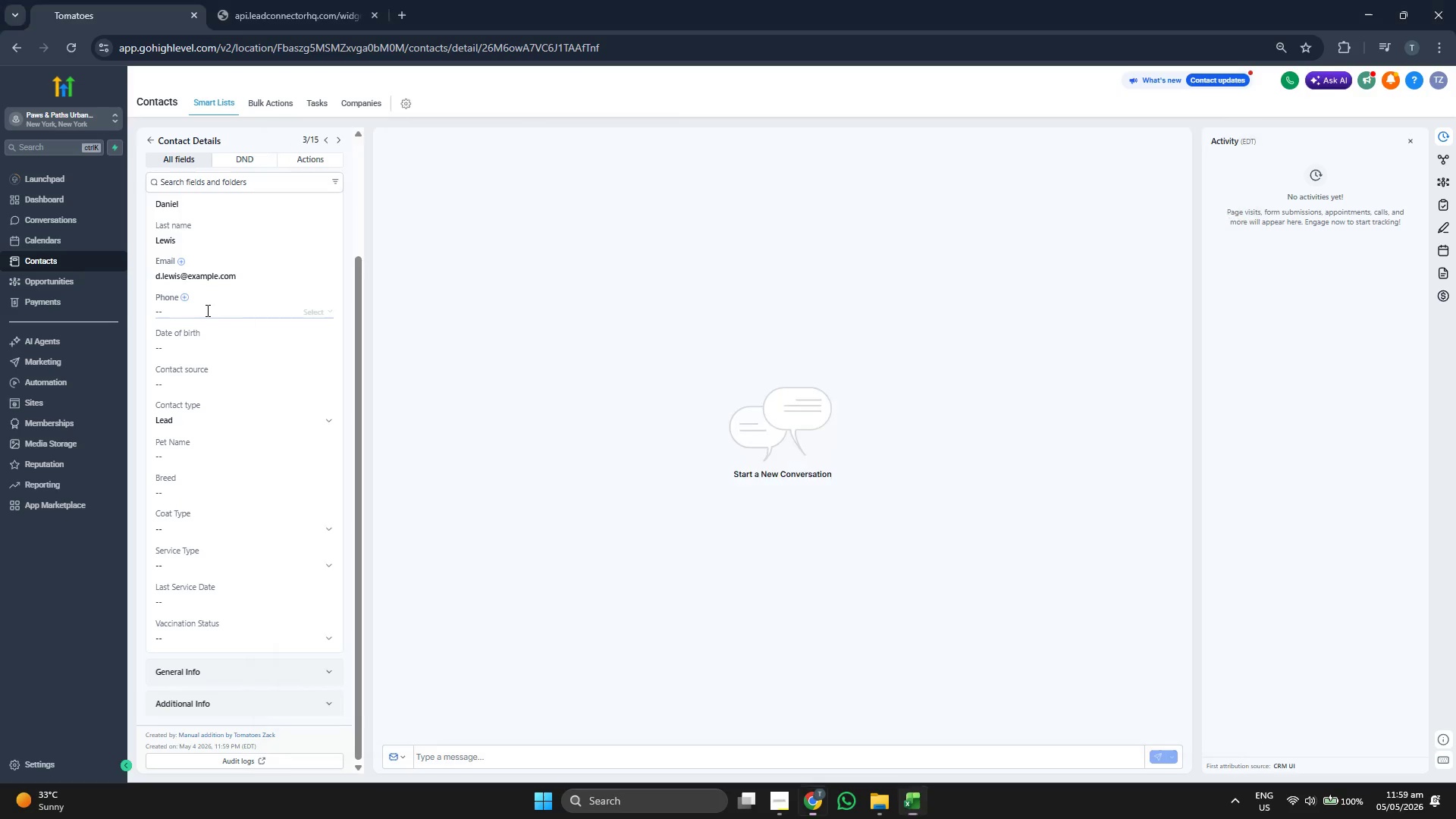 
key(Control+ControlLeft)
 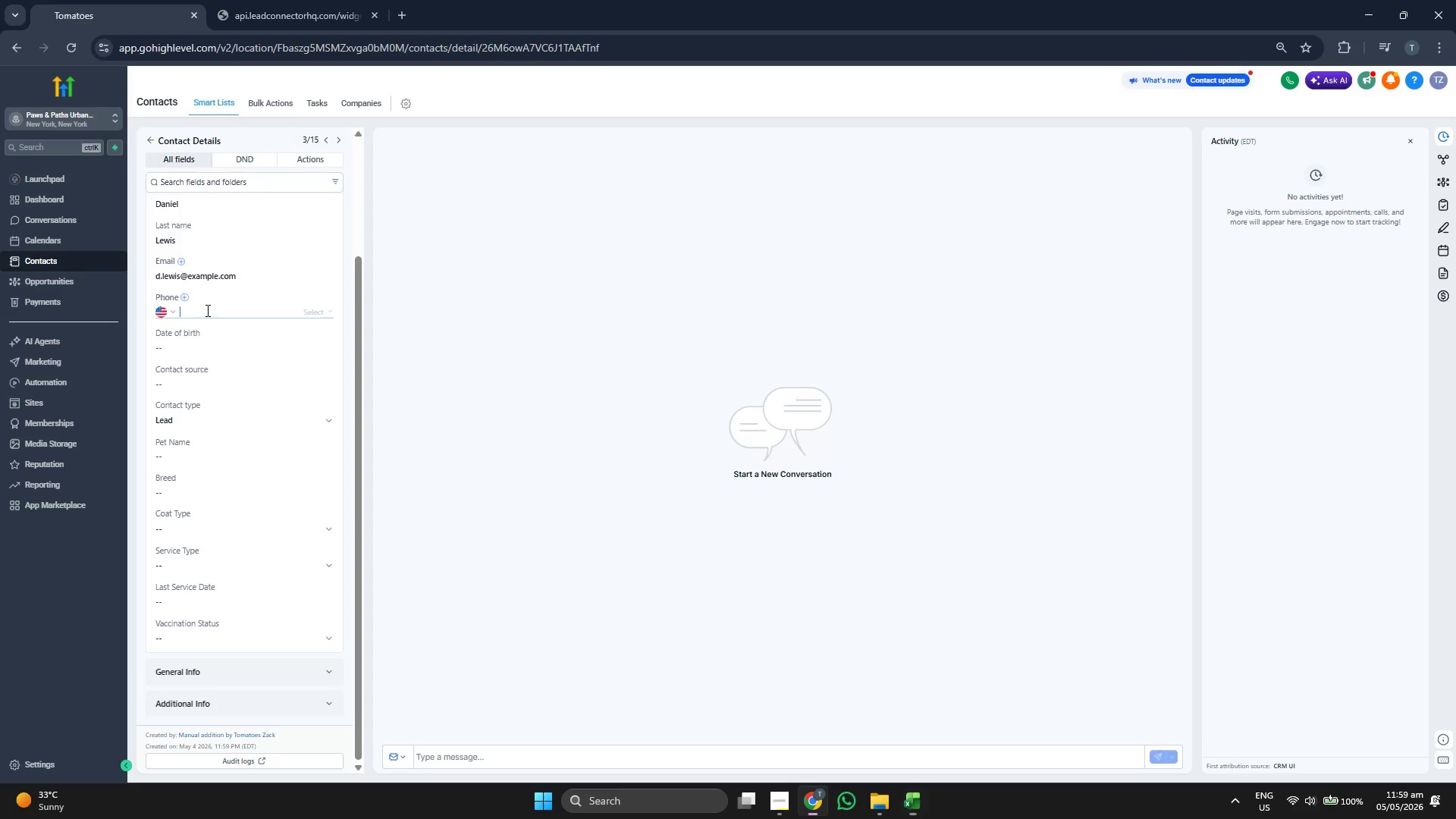 
key(Control+V)
 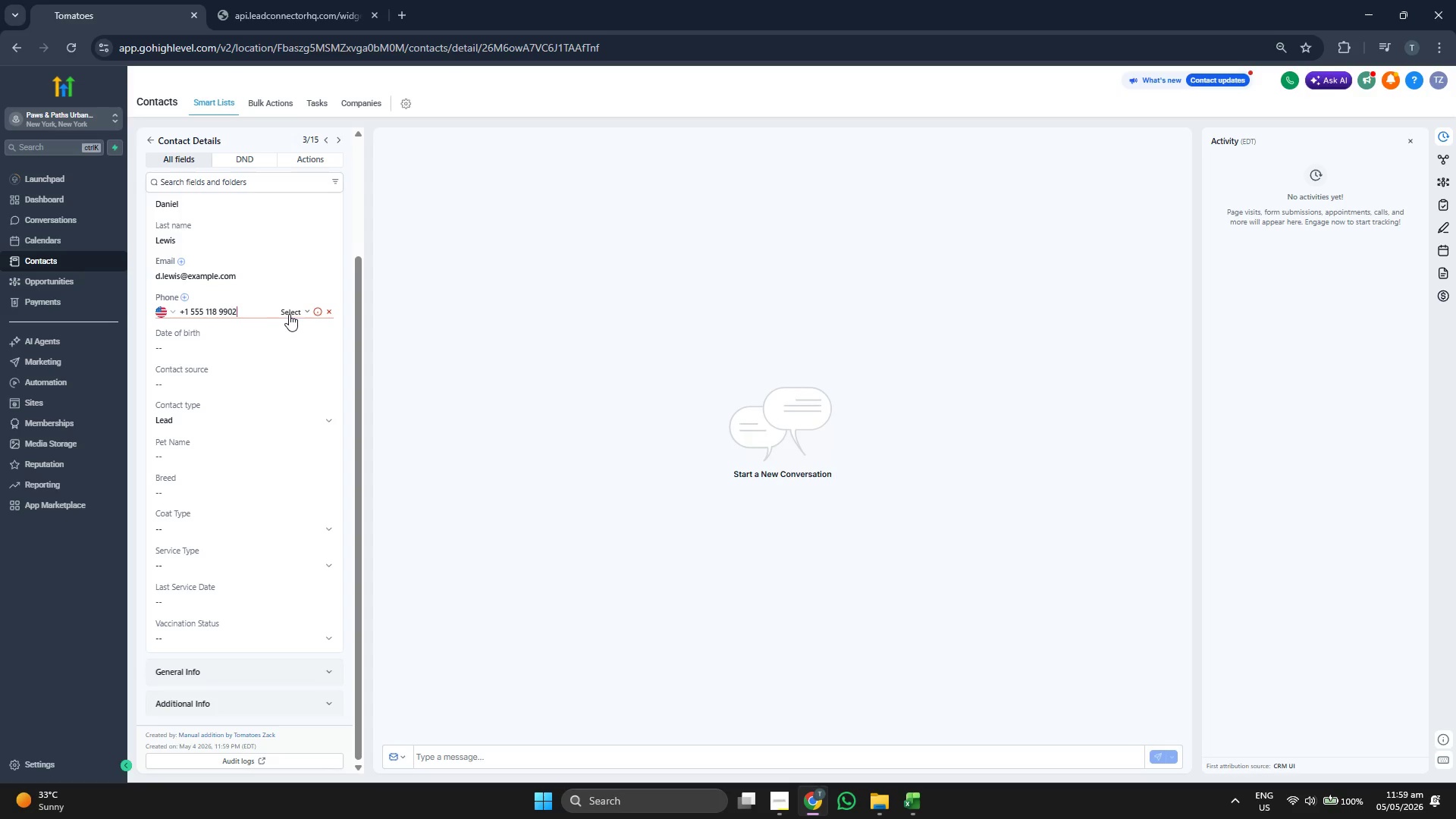 
left_click([293, 312])
 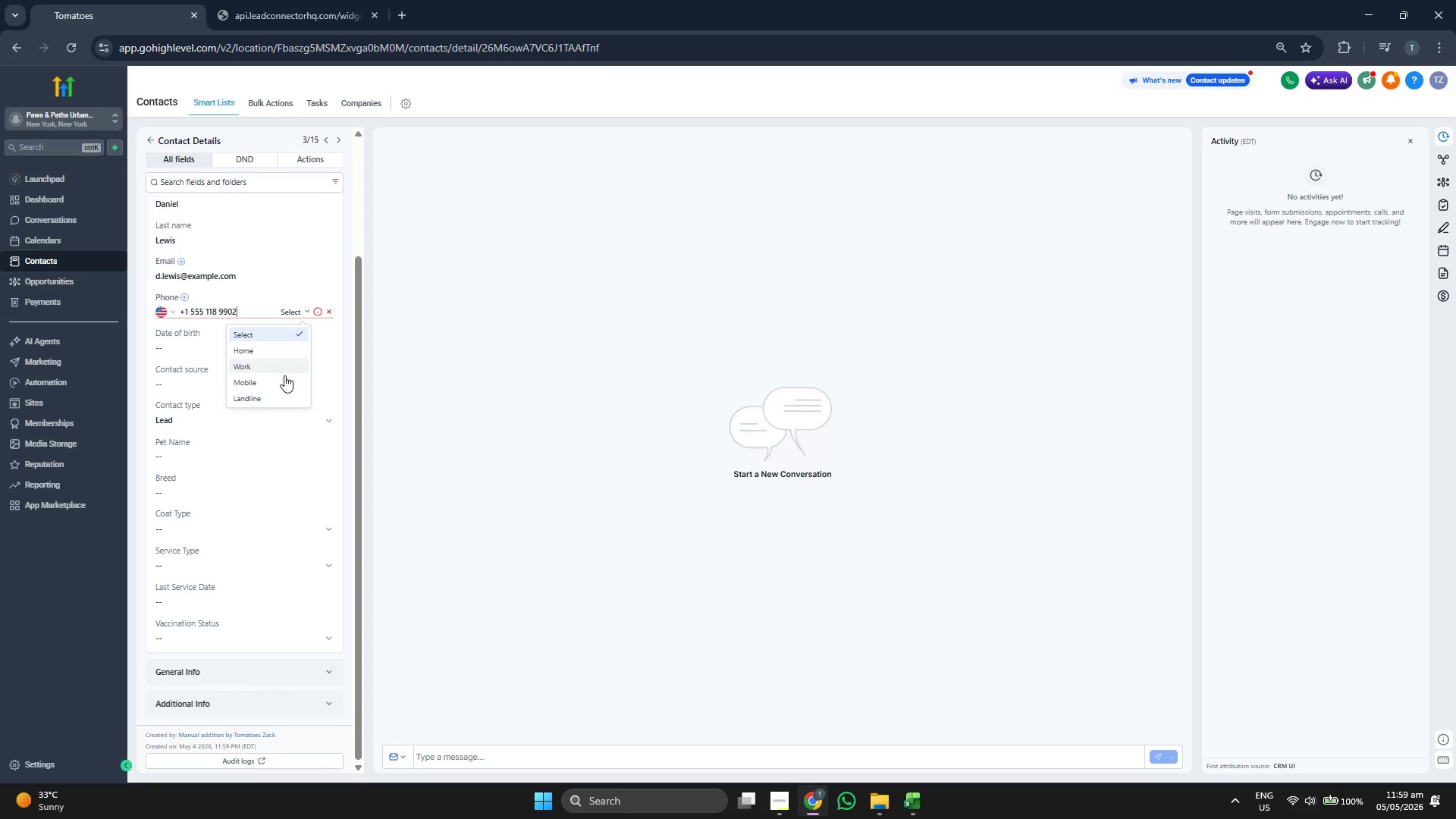 
left_click([284, 376])
 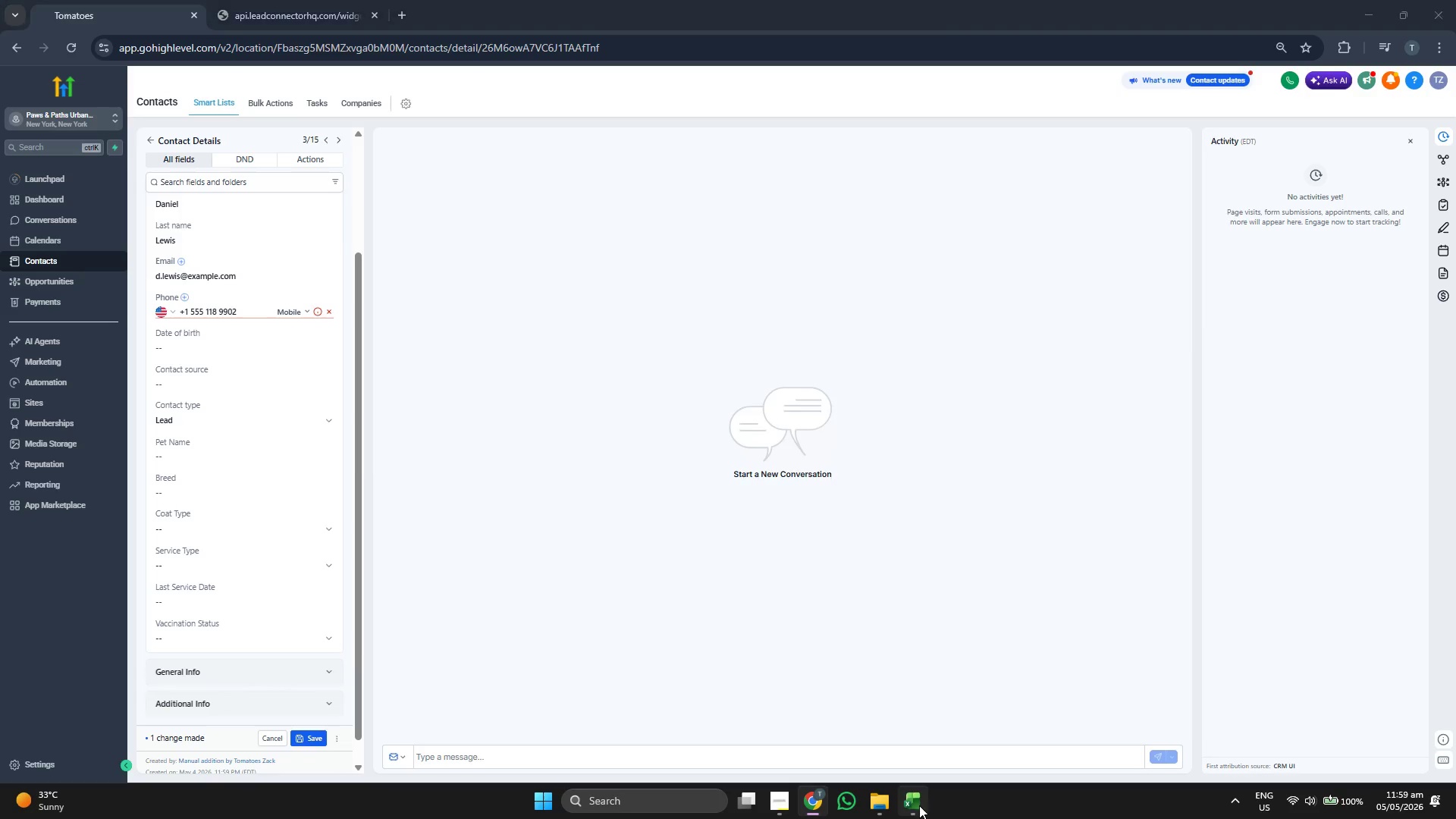 
key(ArrowRight)
 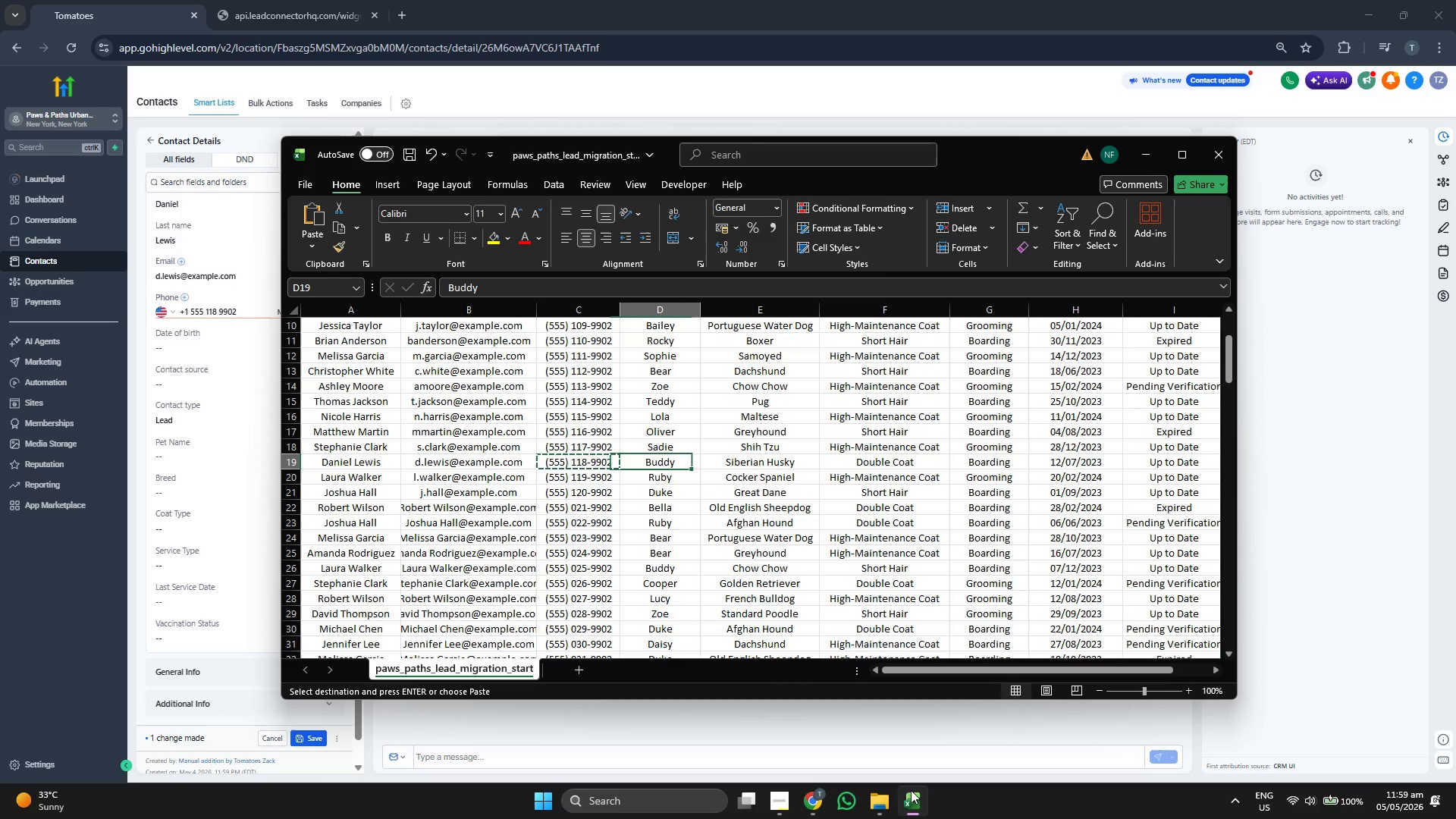 
key(Control+ControlLeft)
 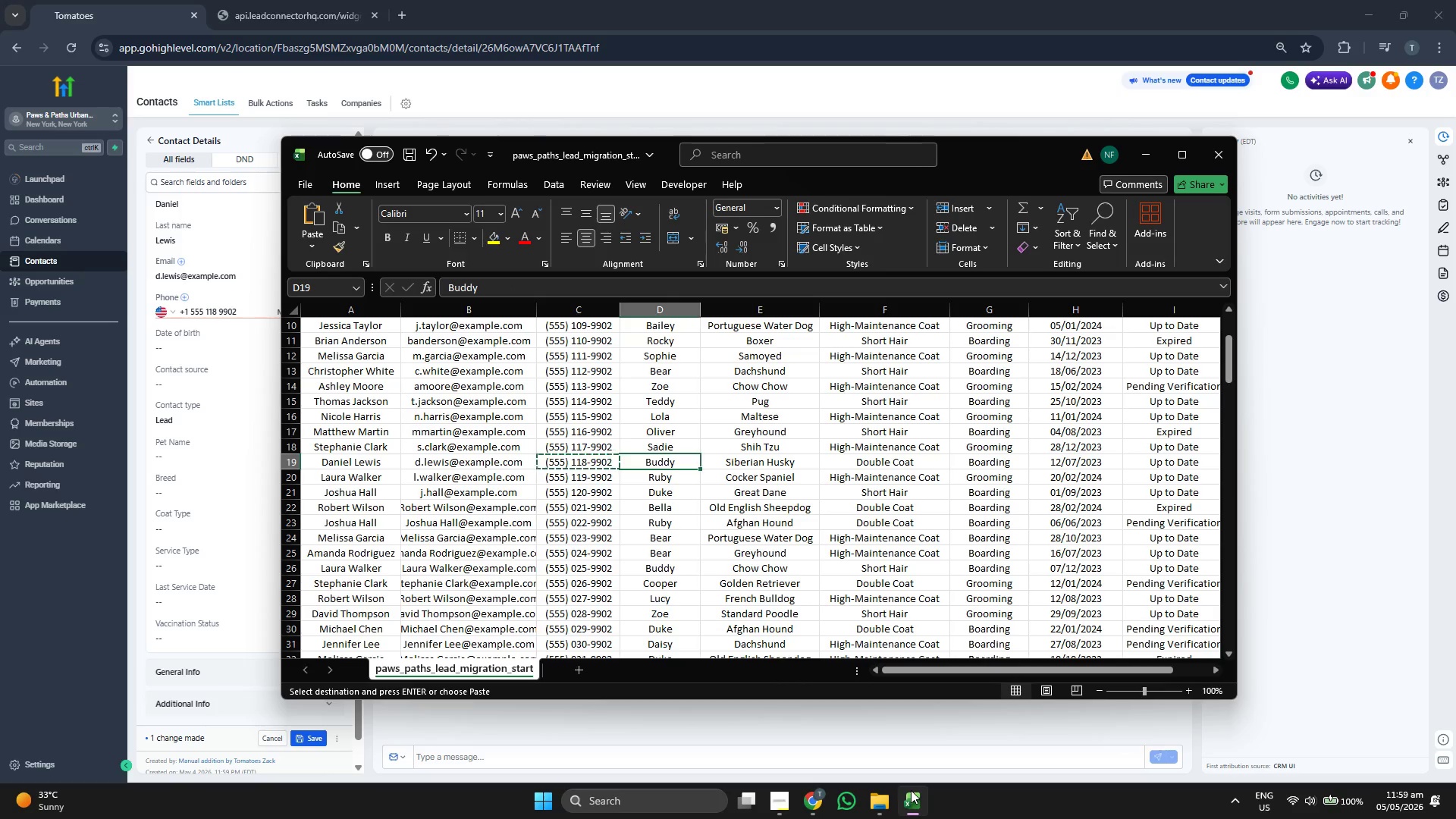 
key(Control+C)
 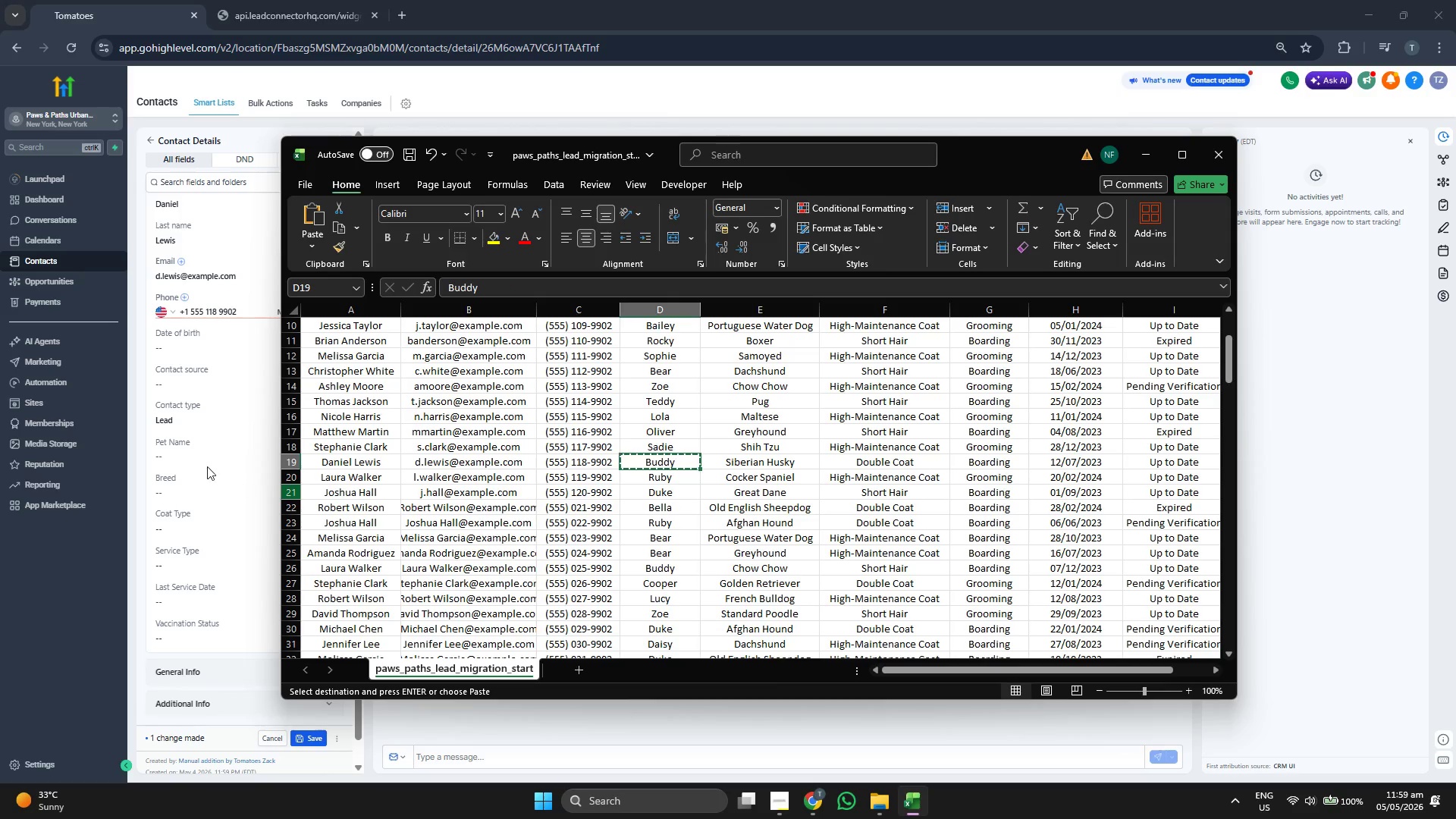 
key(Control+ControlLeft)
 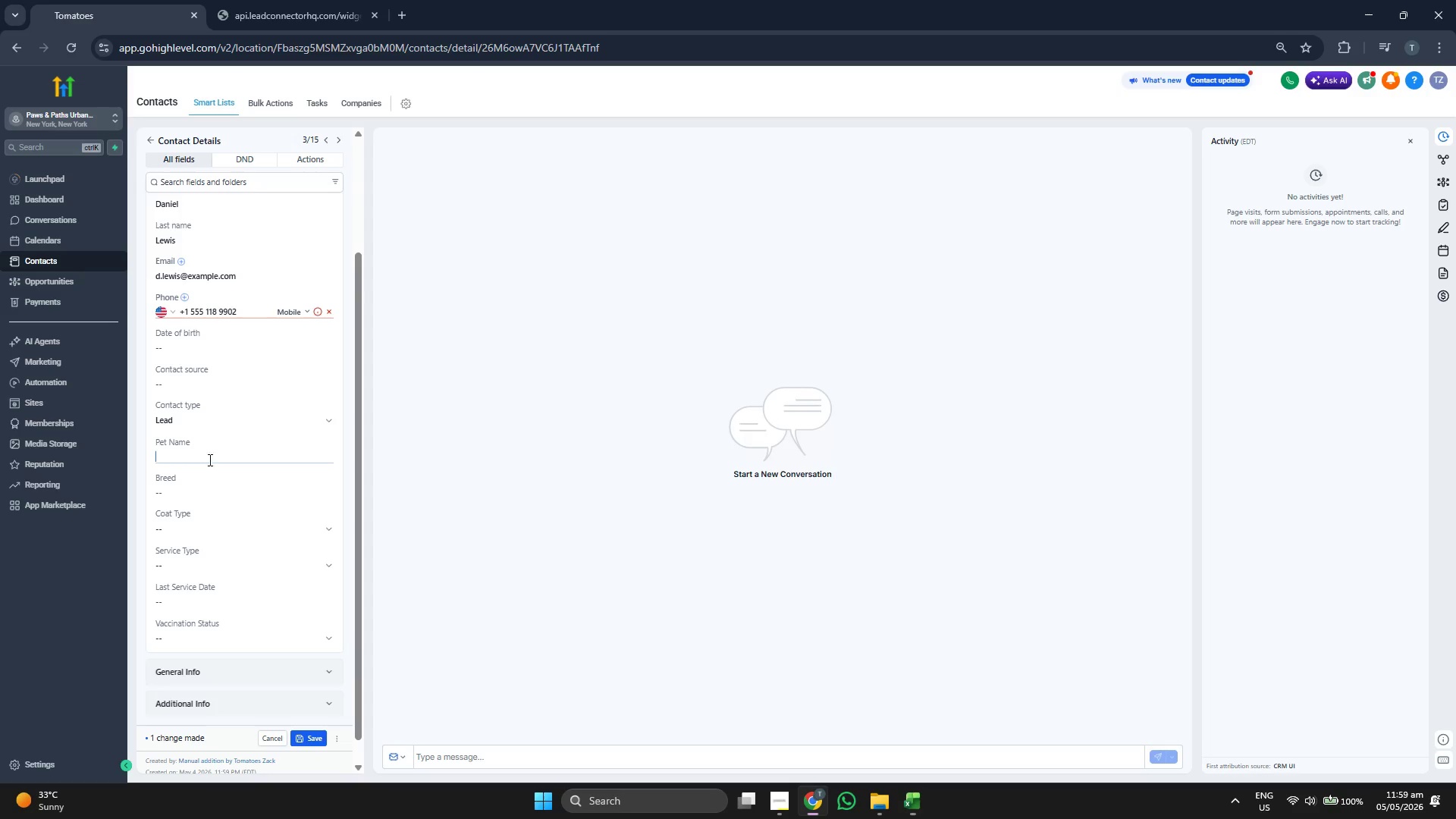 
key(Control+V)
 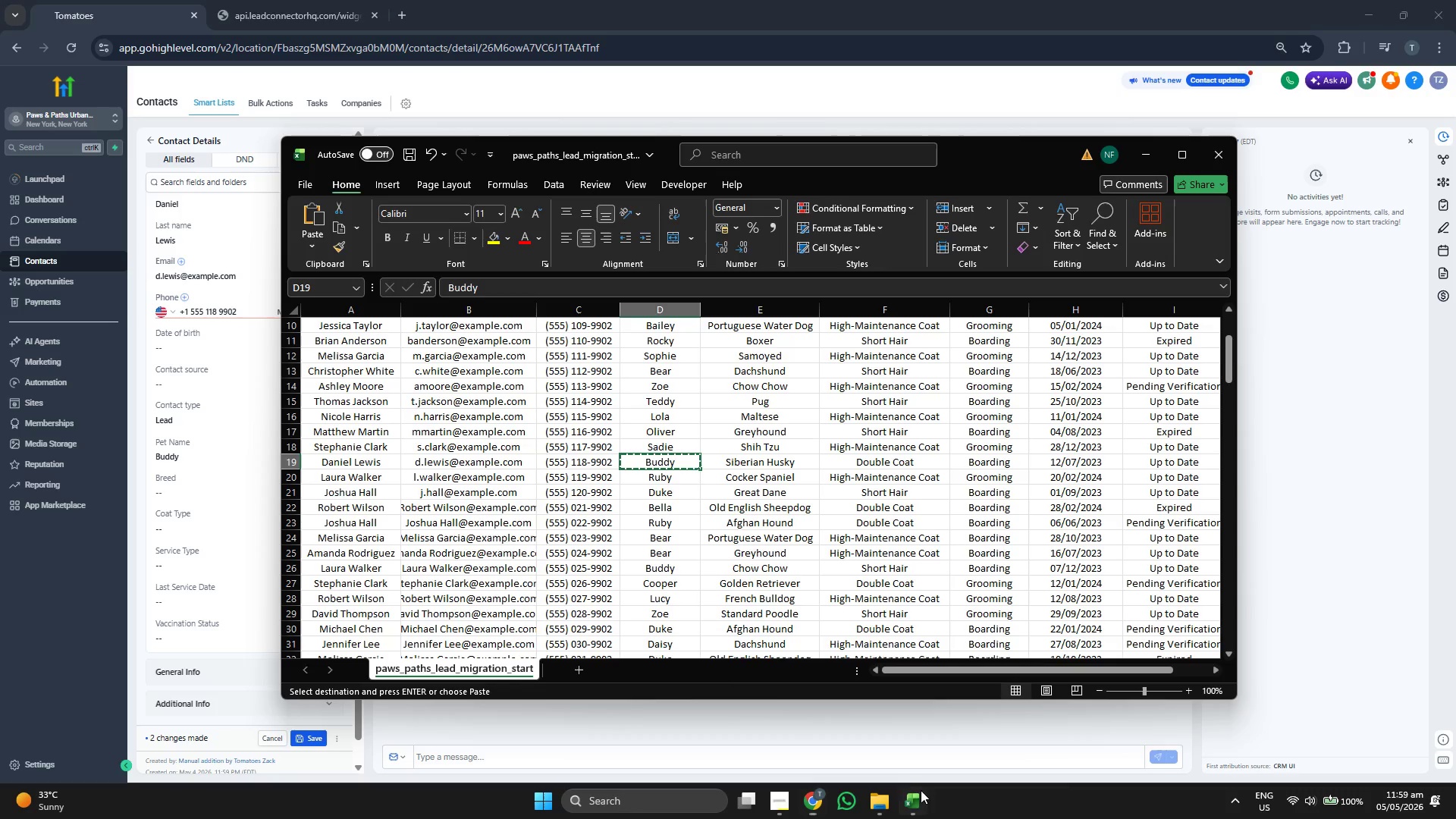 
key(ArrowRight)
 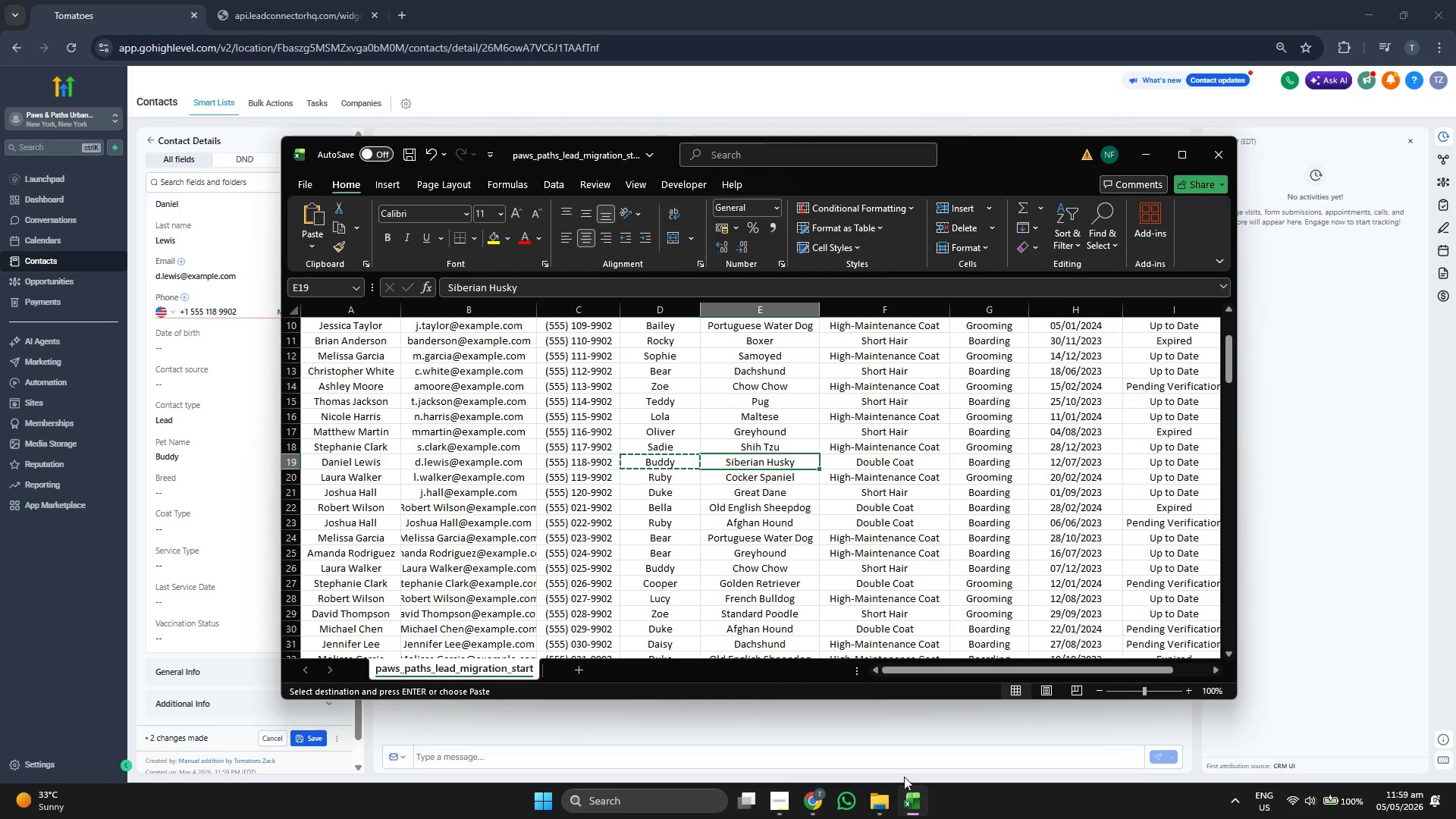 
key(Control+ControlLeft)
 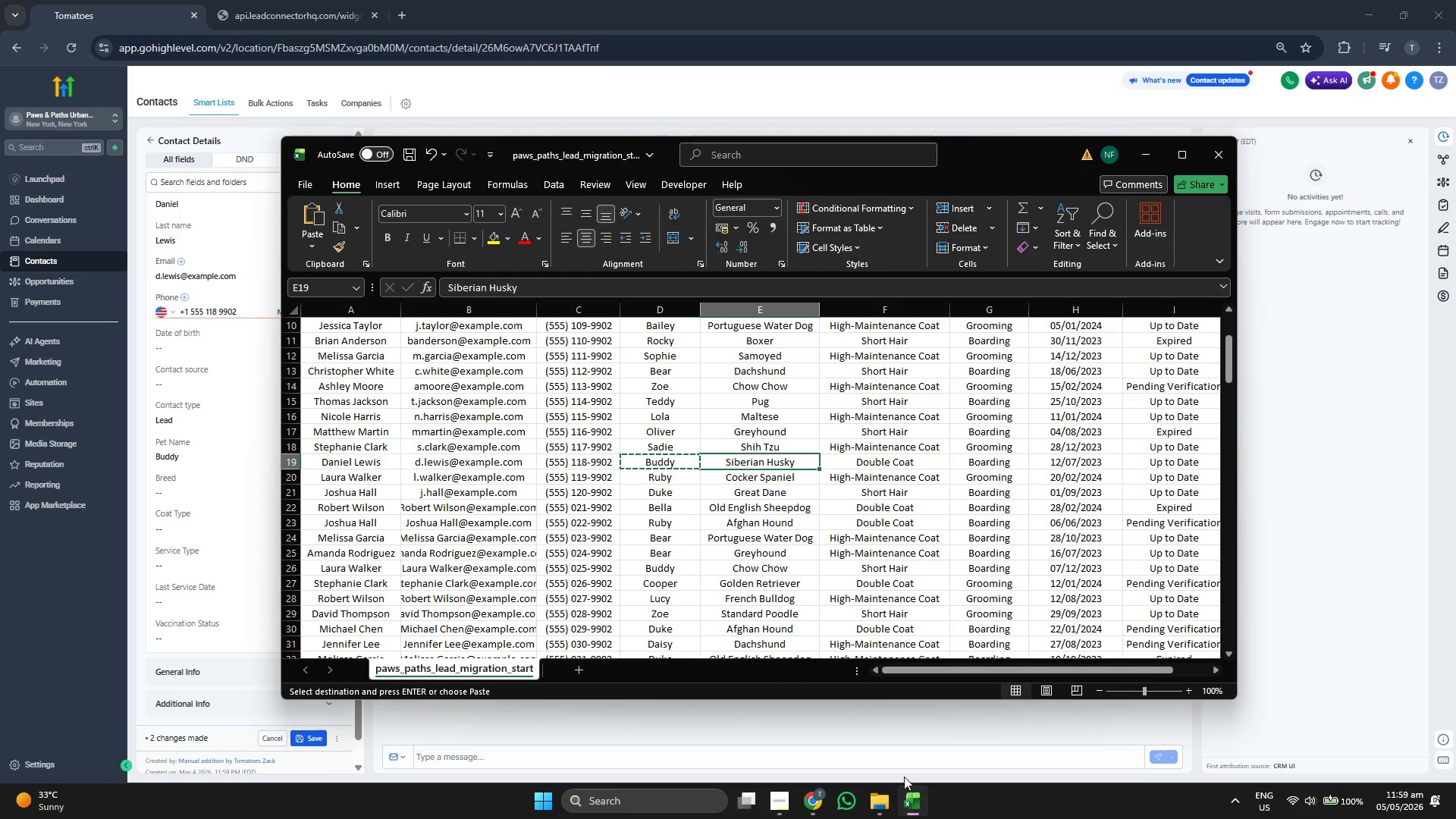 
key(Control+C)
 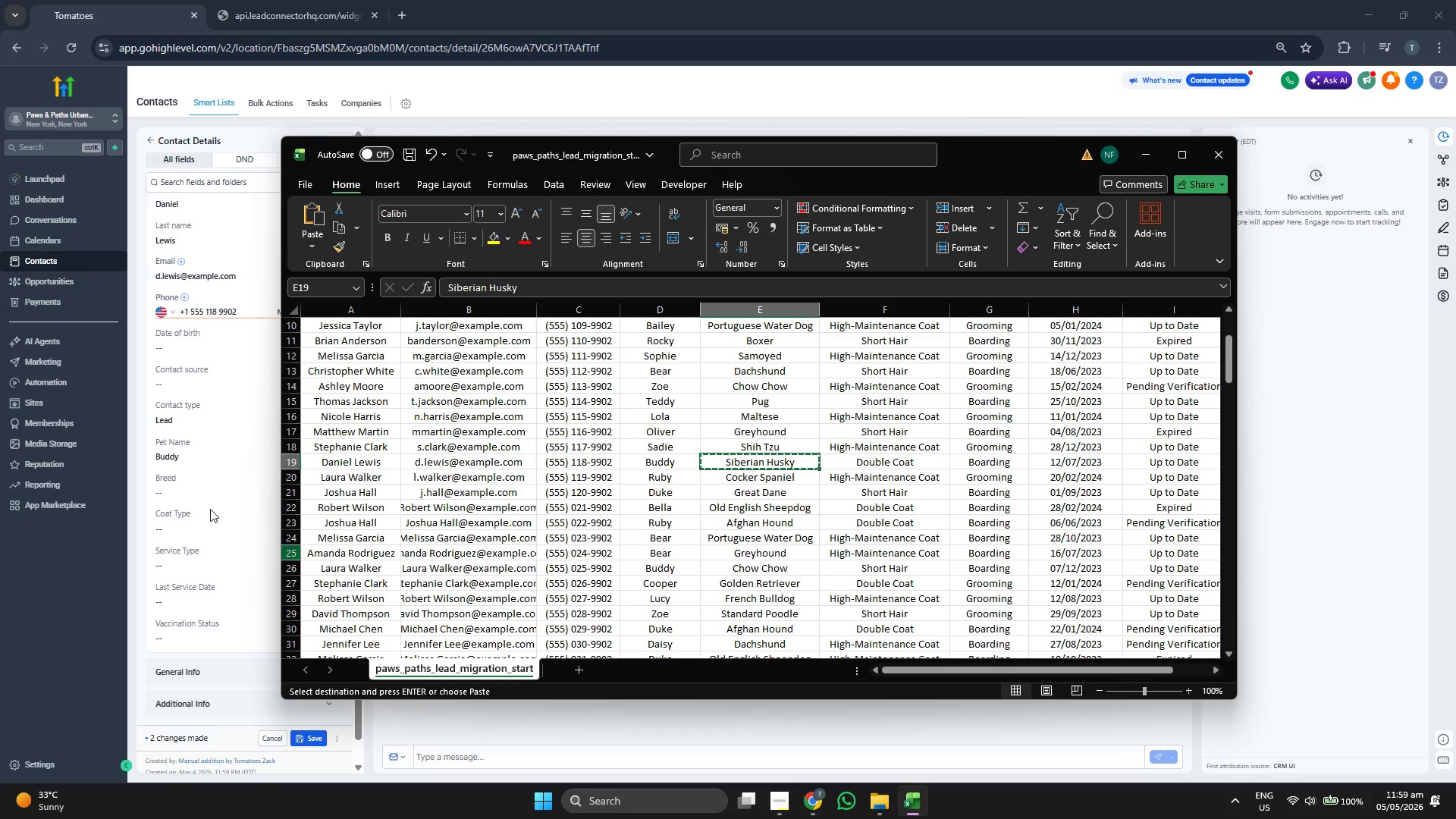 
left_click([210, 487])
 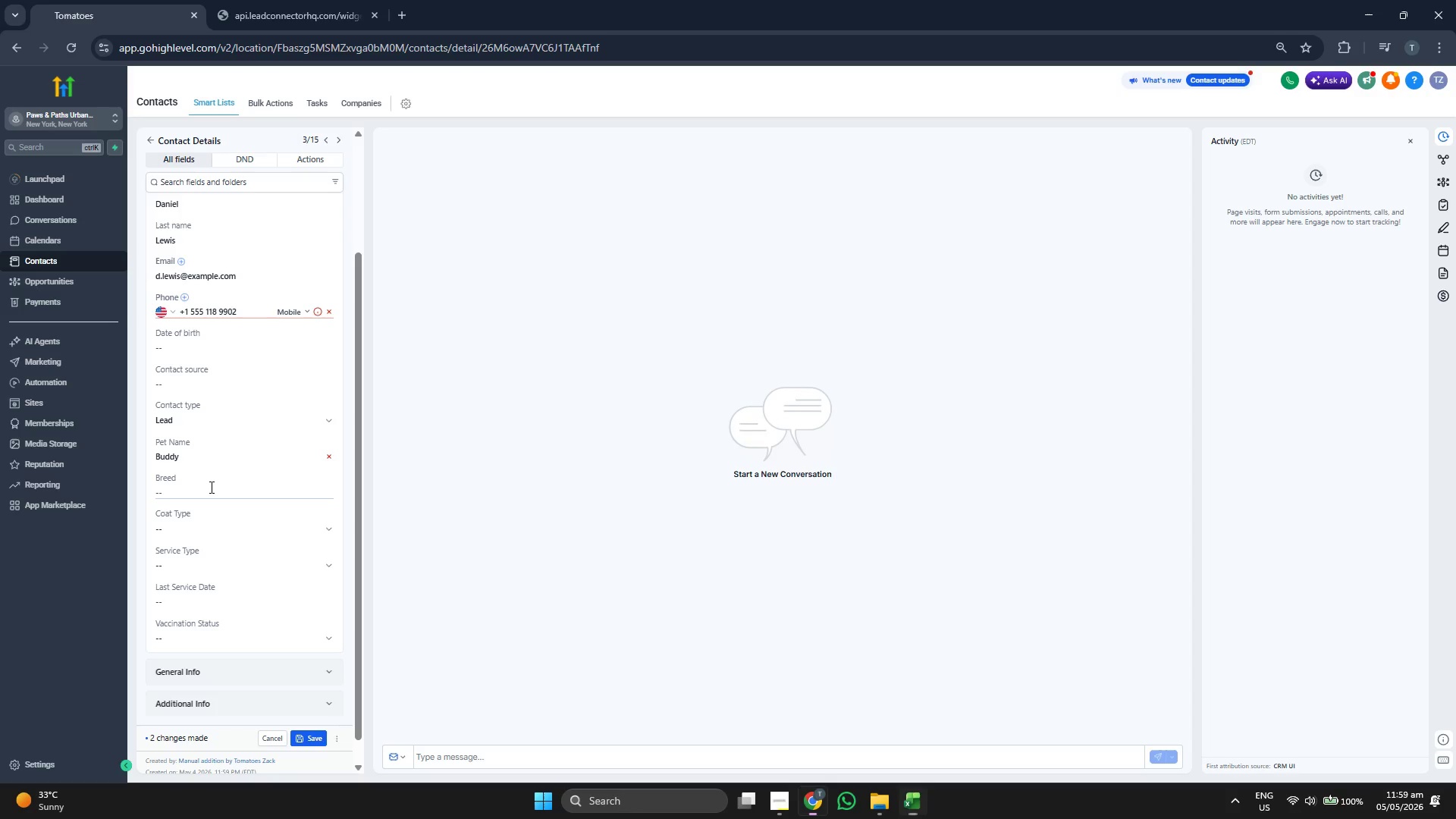 
key(Control+ControlLeft)
 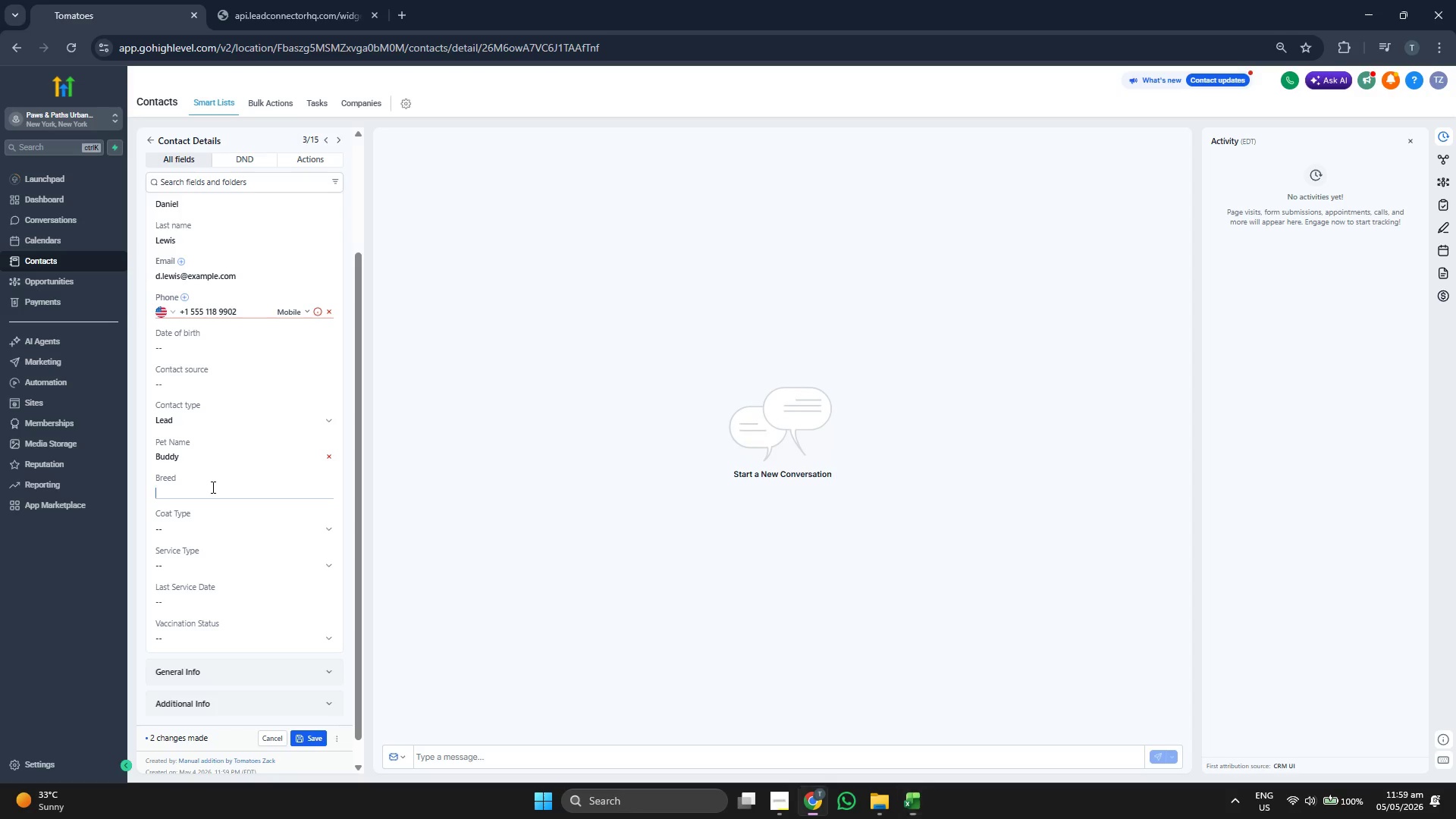 
key(Control+V)
 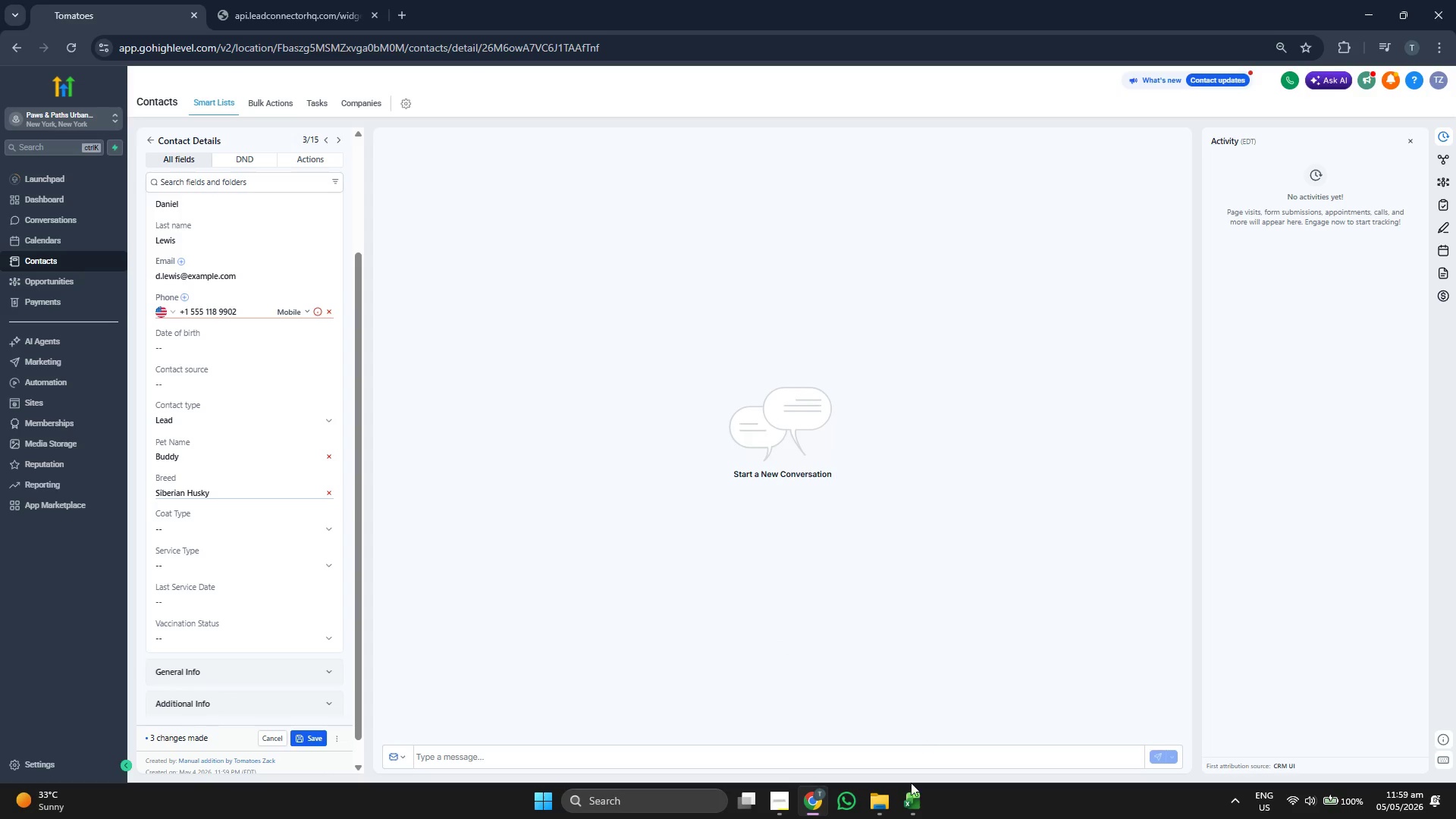 
left_click([912, 798])
 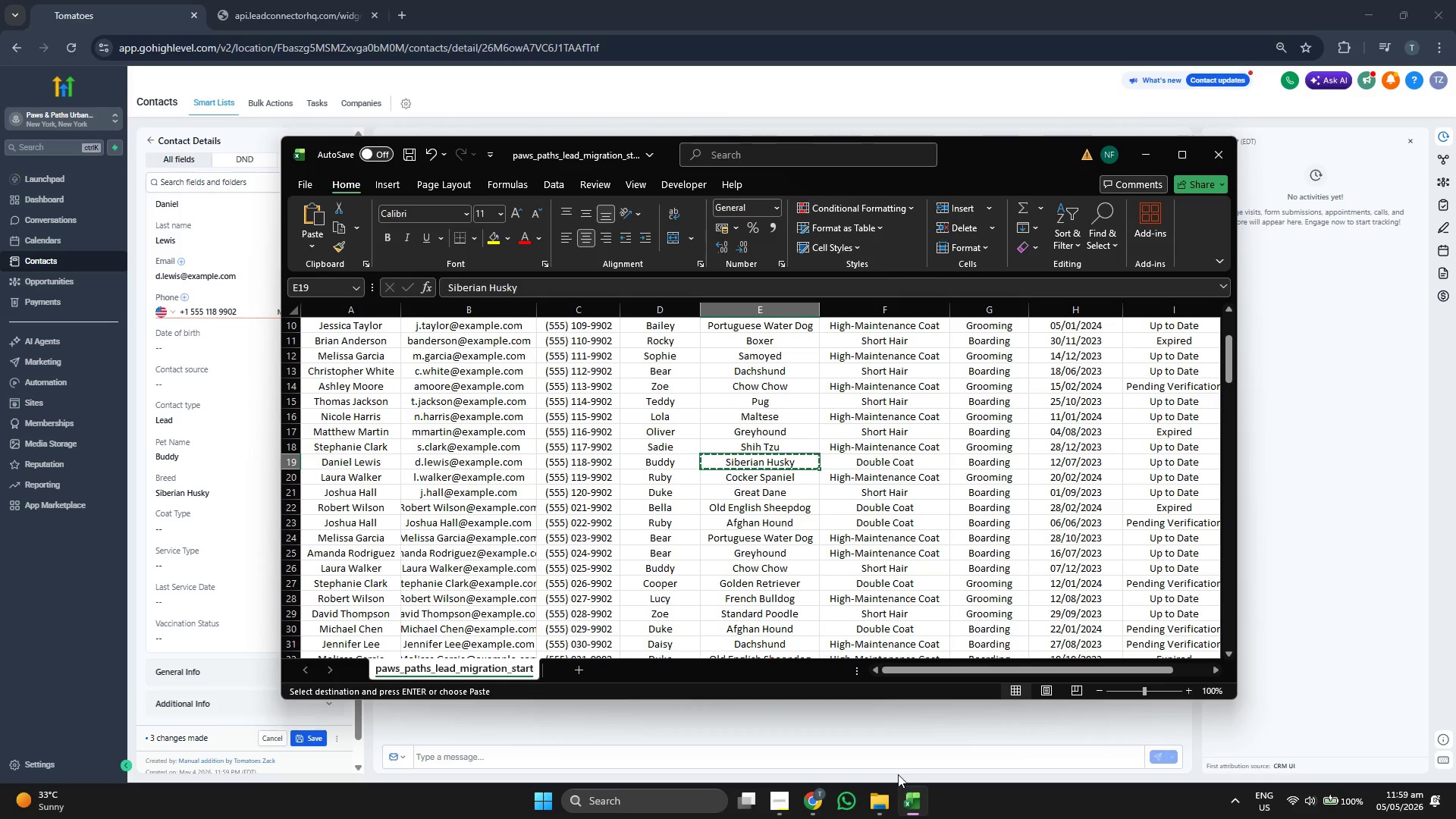 
key(ArrowRight)
 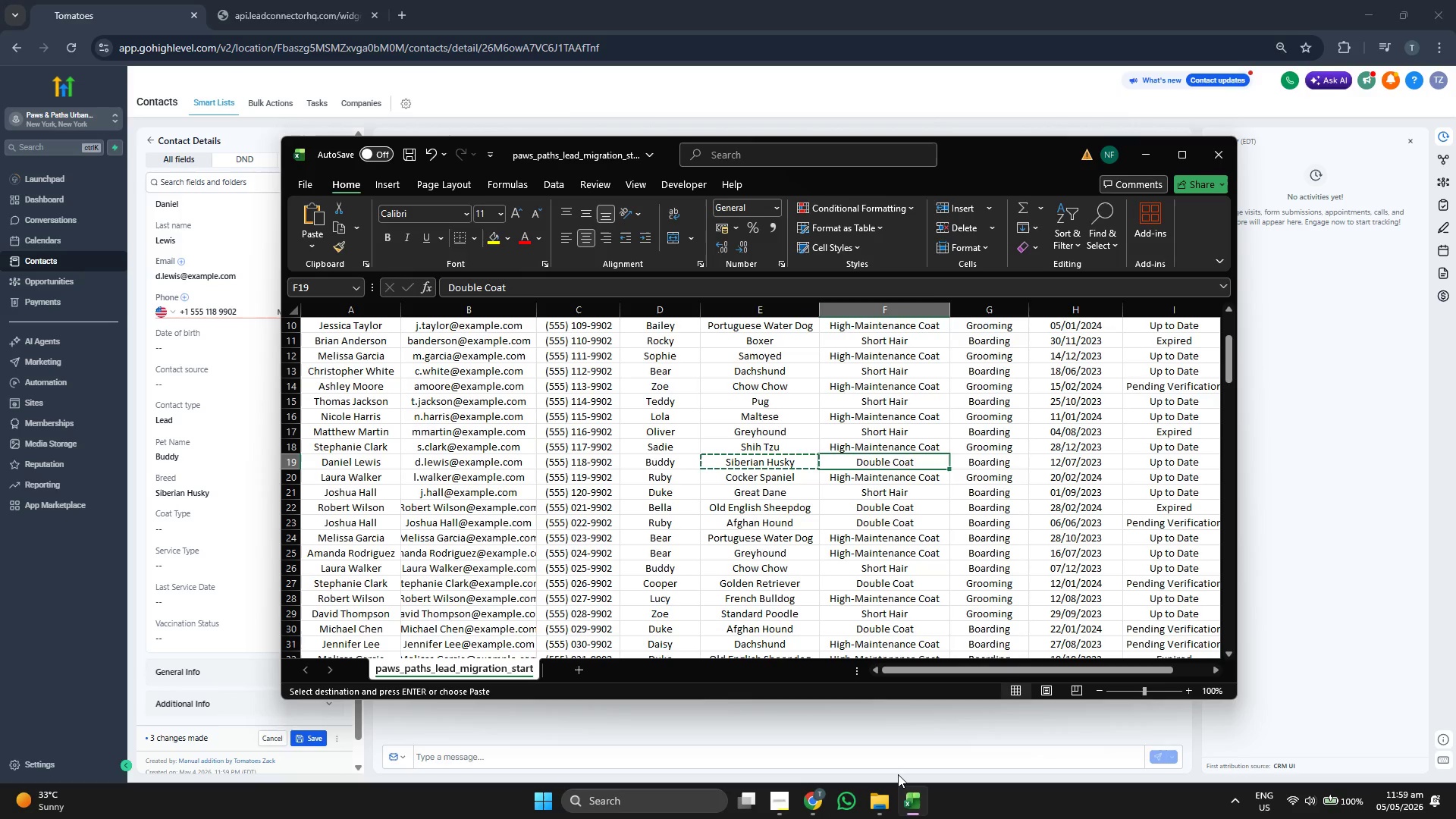 
key(ArrowRight)
 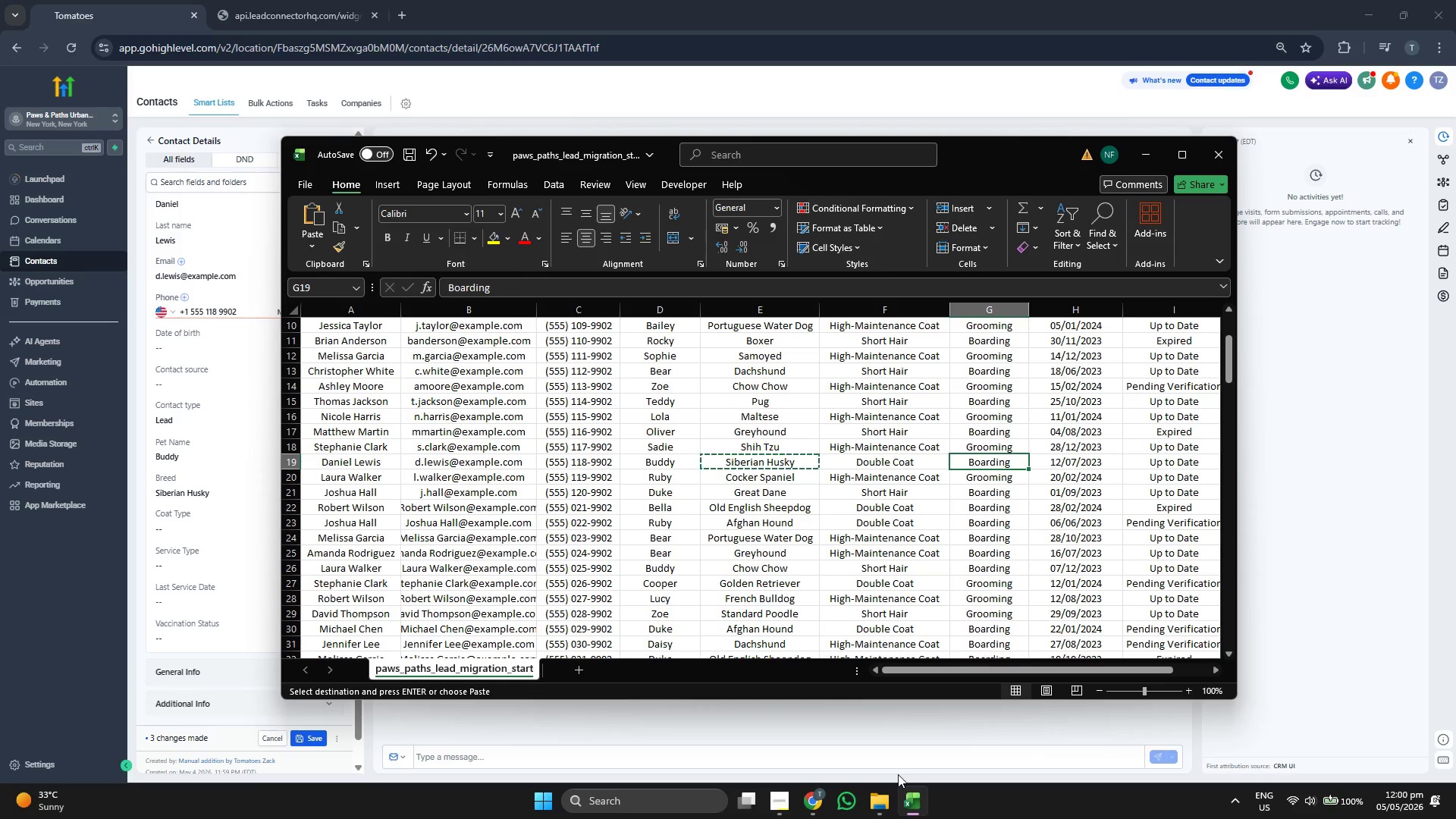 
key(ArrowRight)
 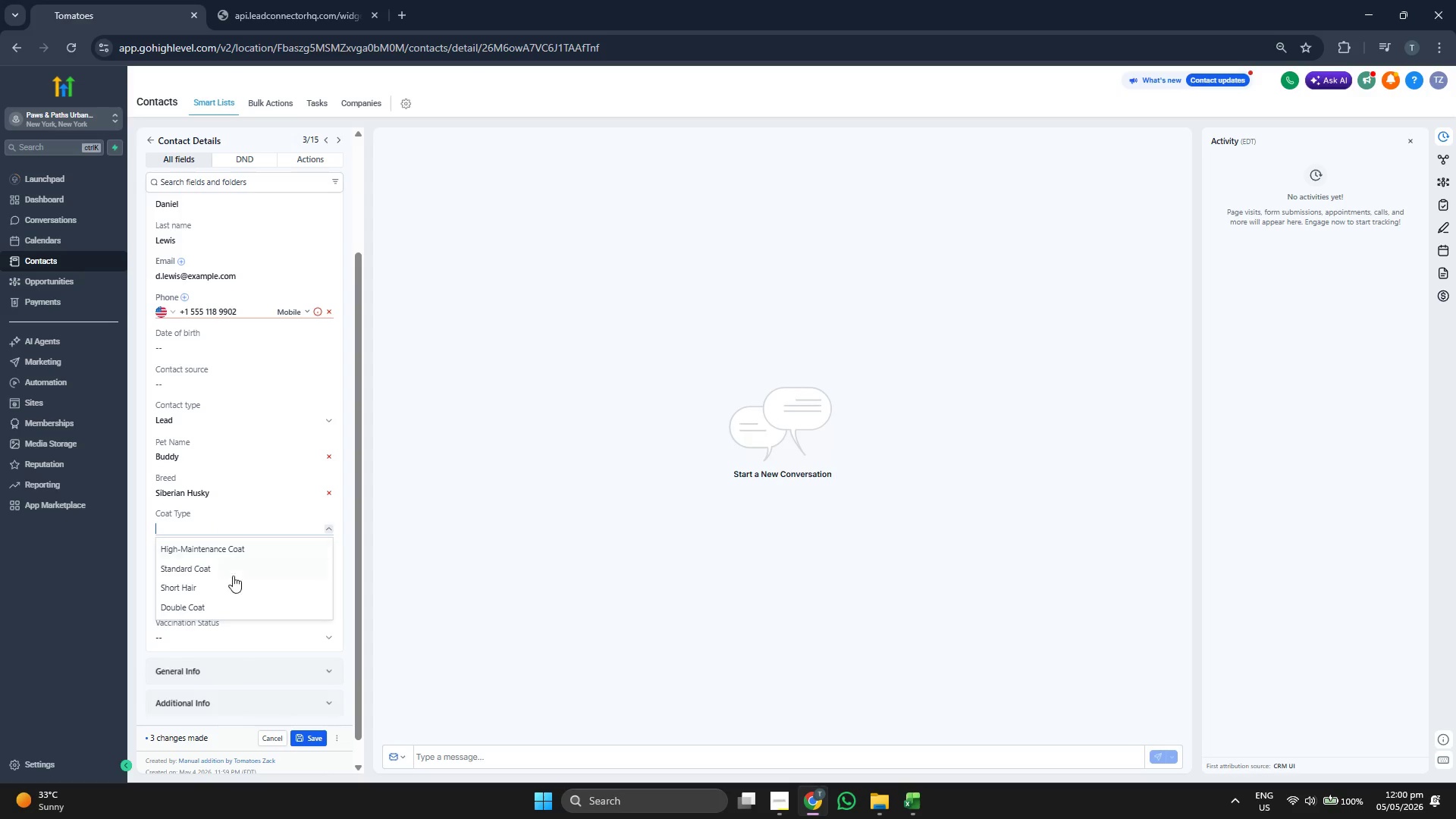 
left_click([233, 601])
 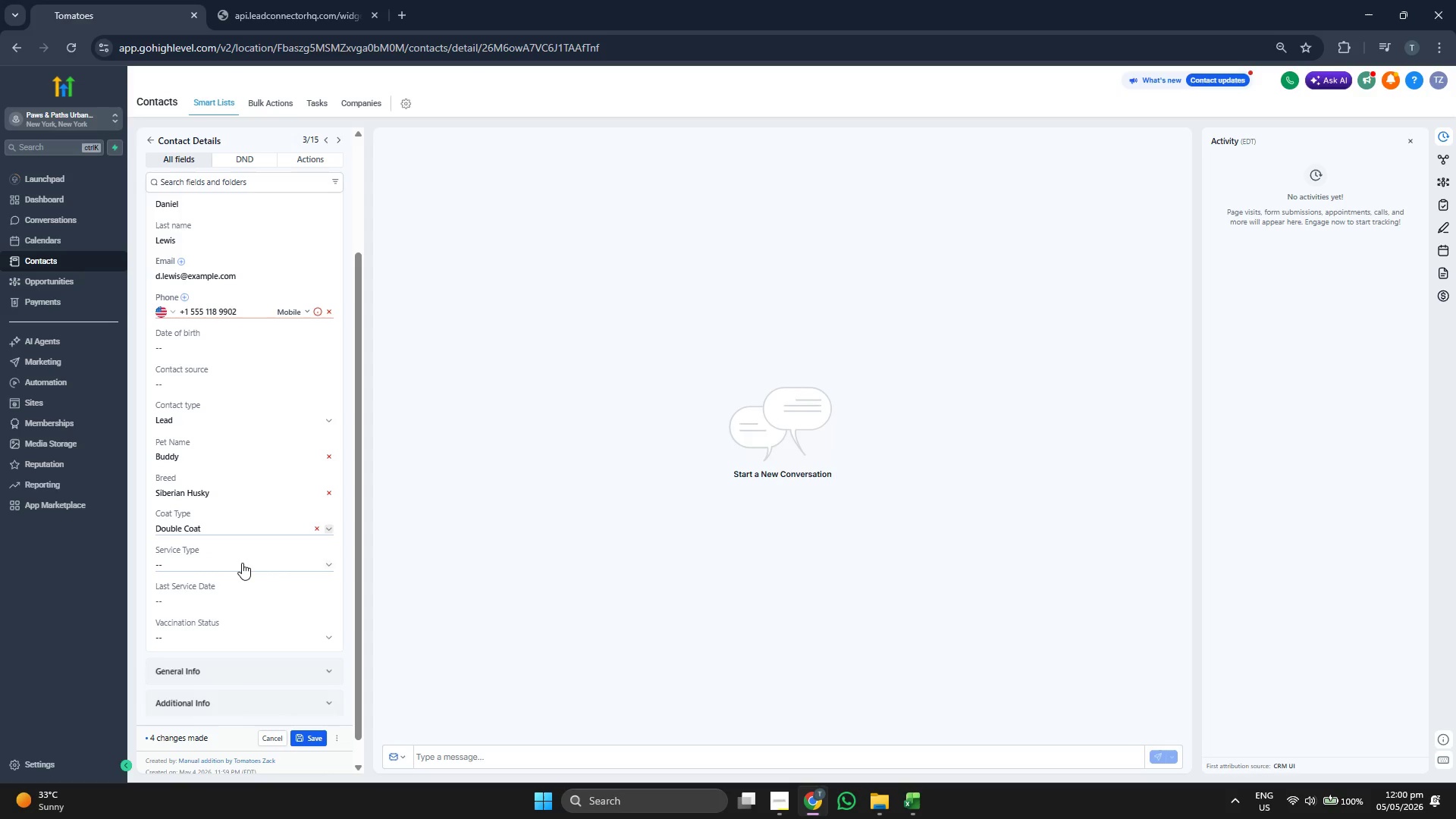 
left_click([243, 563])
 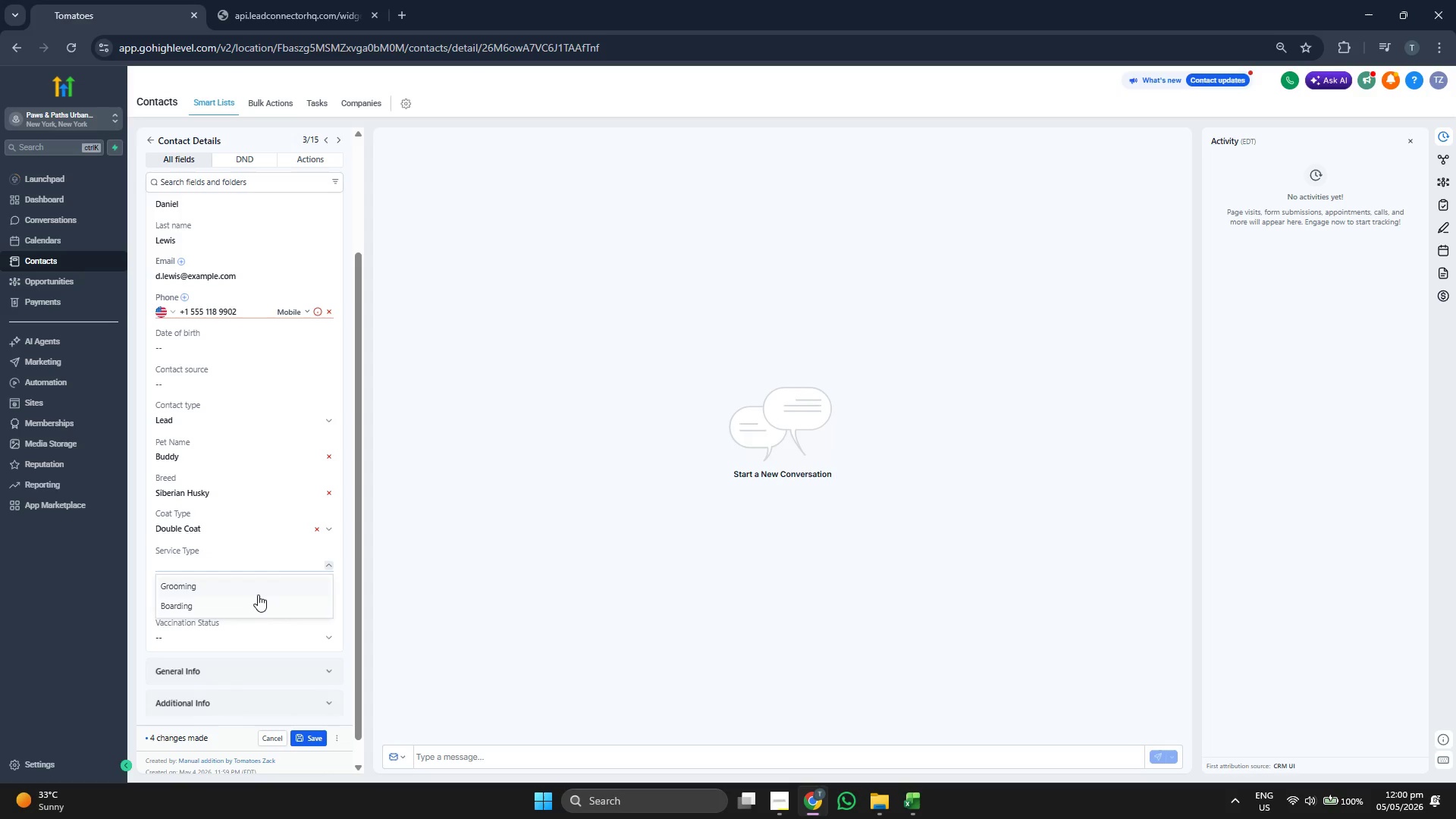 
left_click([258, 589])
 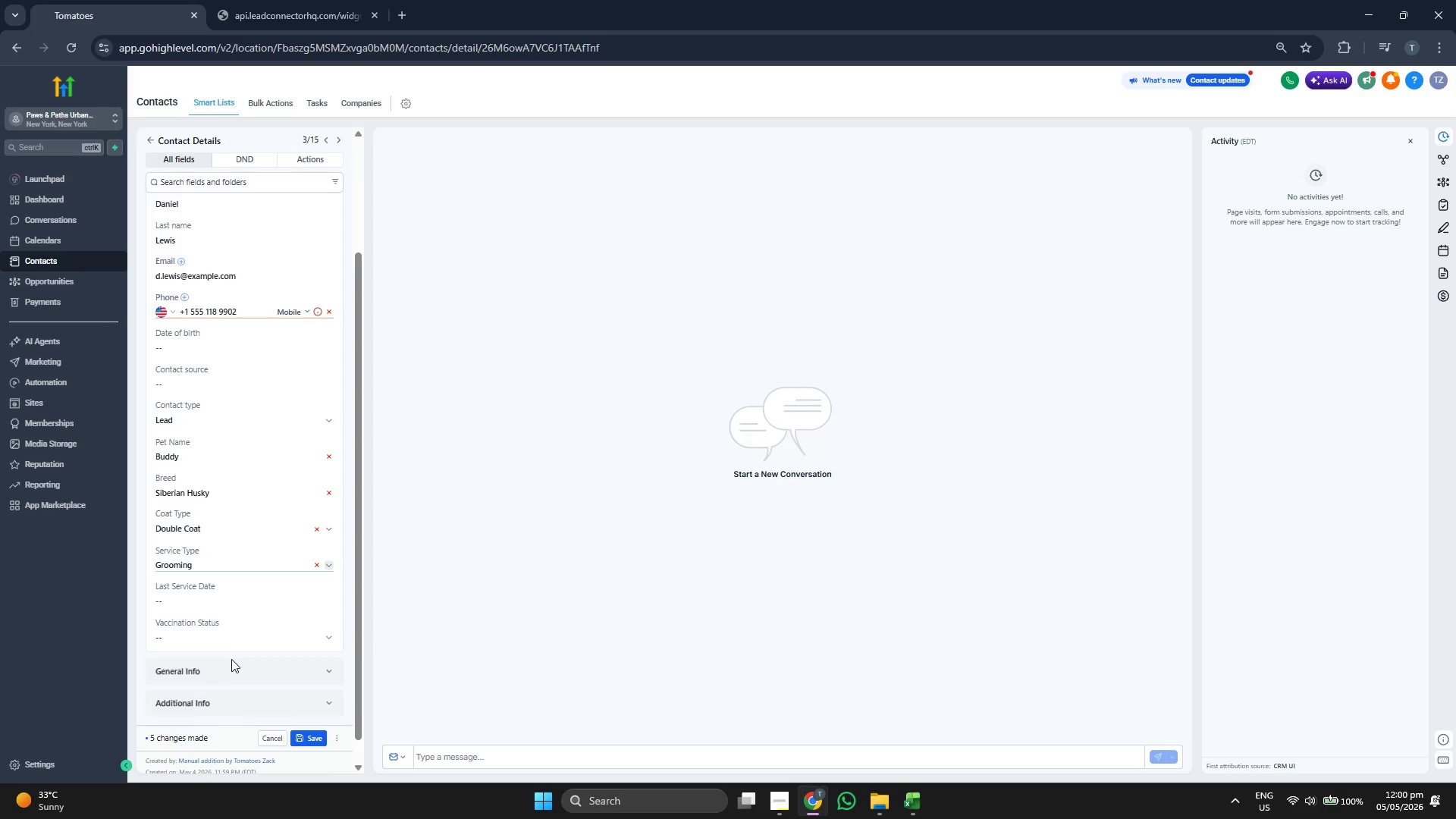 
left_click([237, 639])
 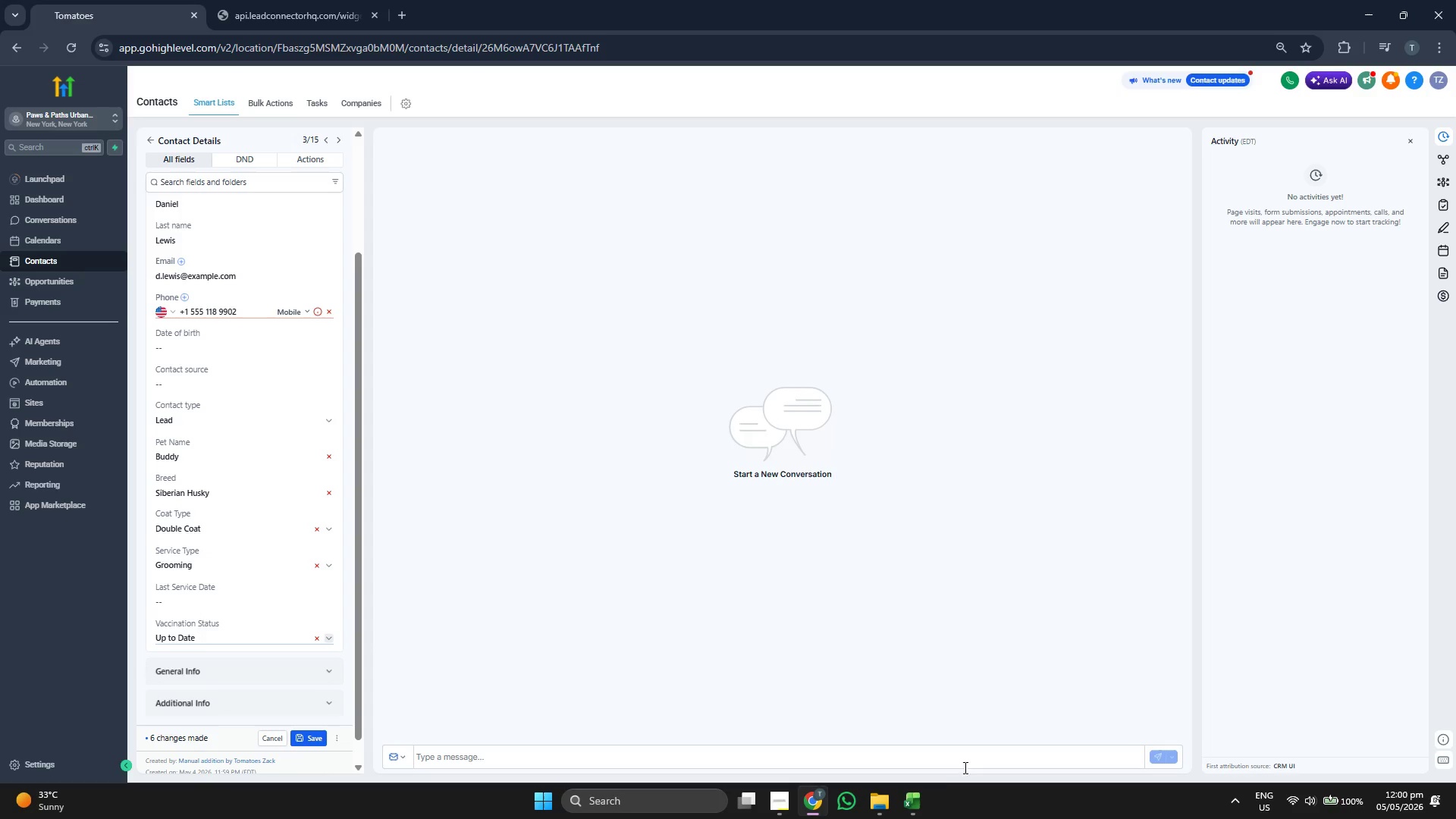 
left_click([902, 803])
 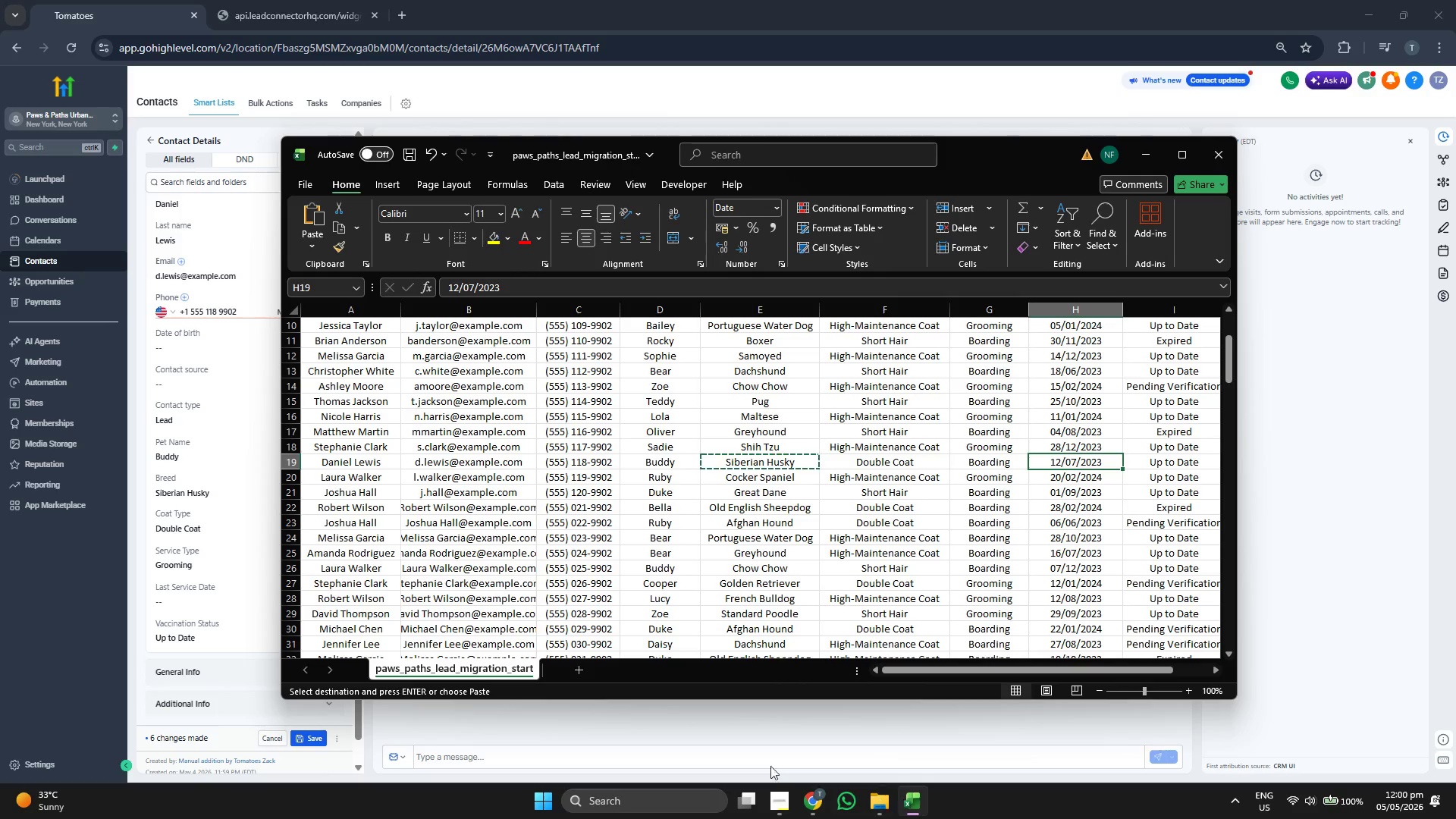 
left_click([208, 564])
 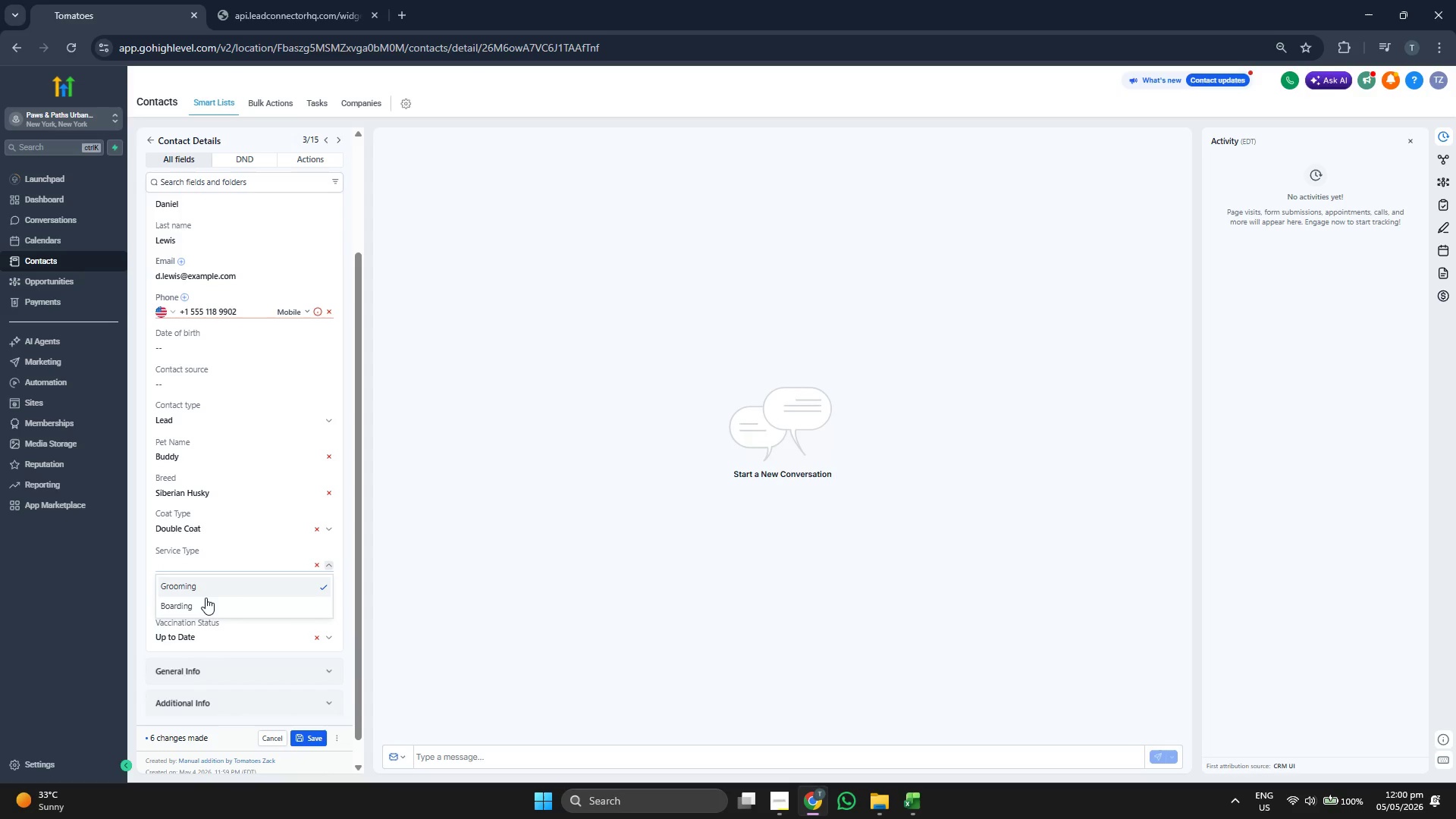 
left_click([206, 606])
 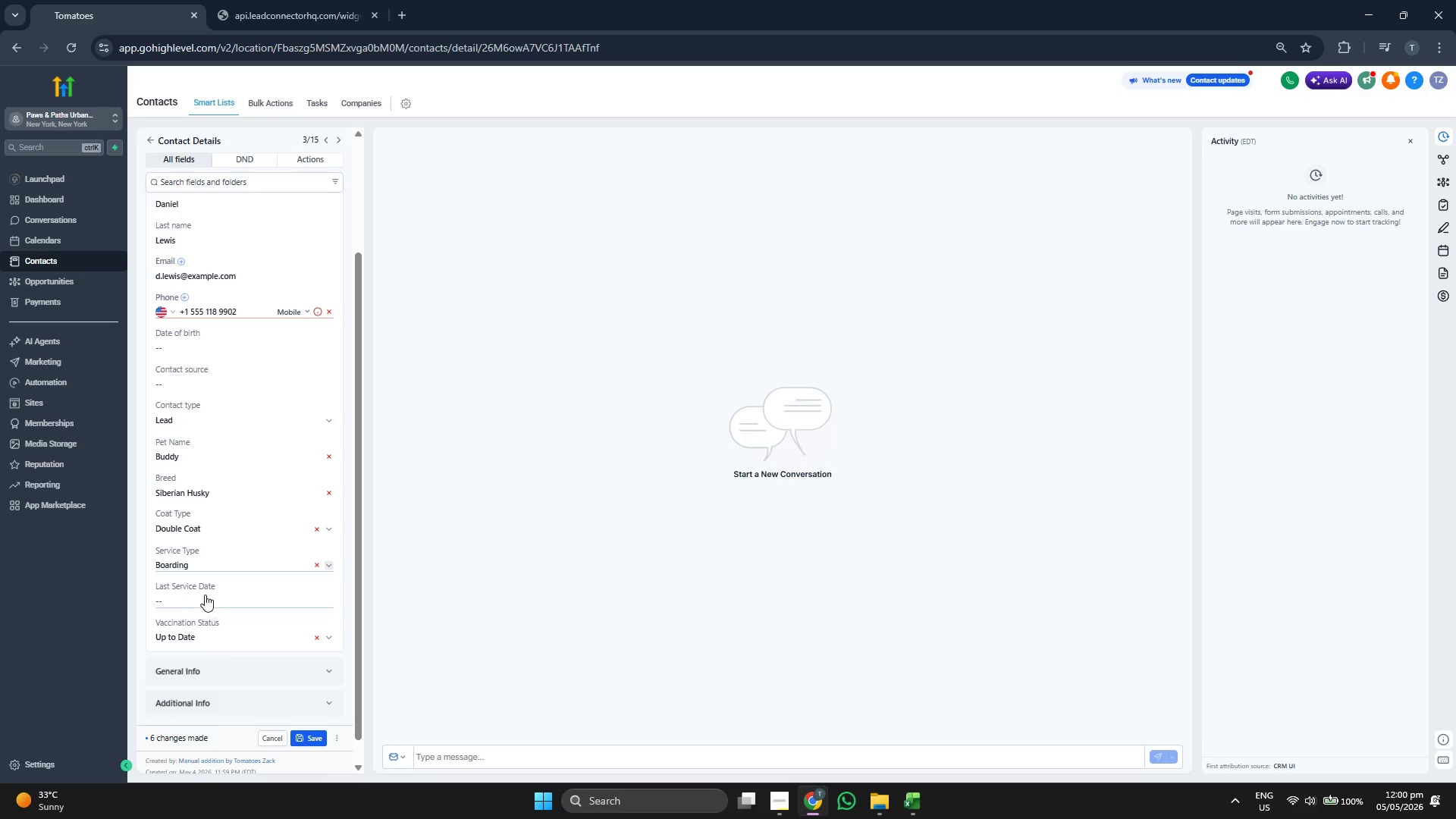 
left_click([206, 594])
 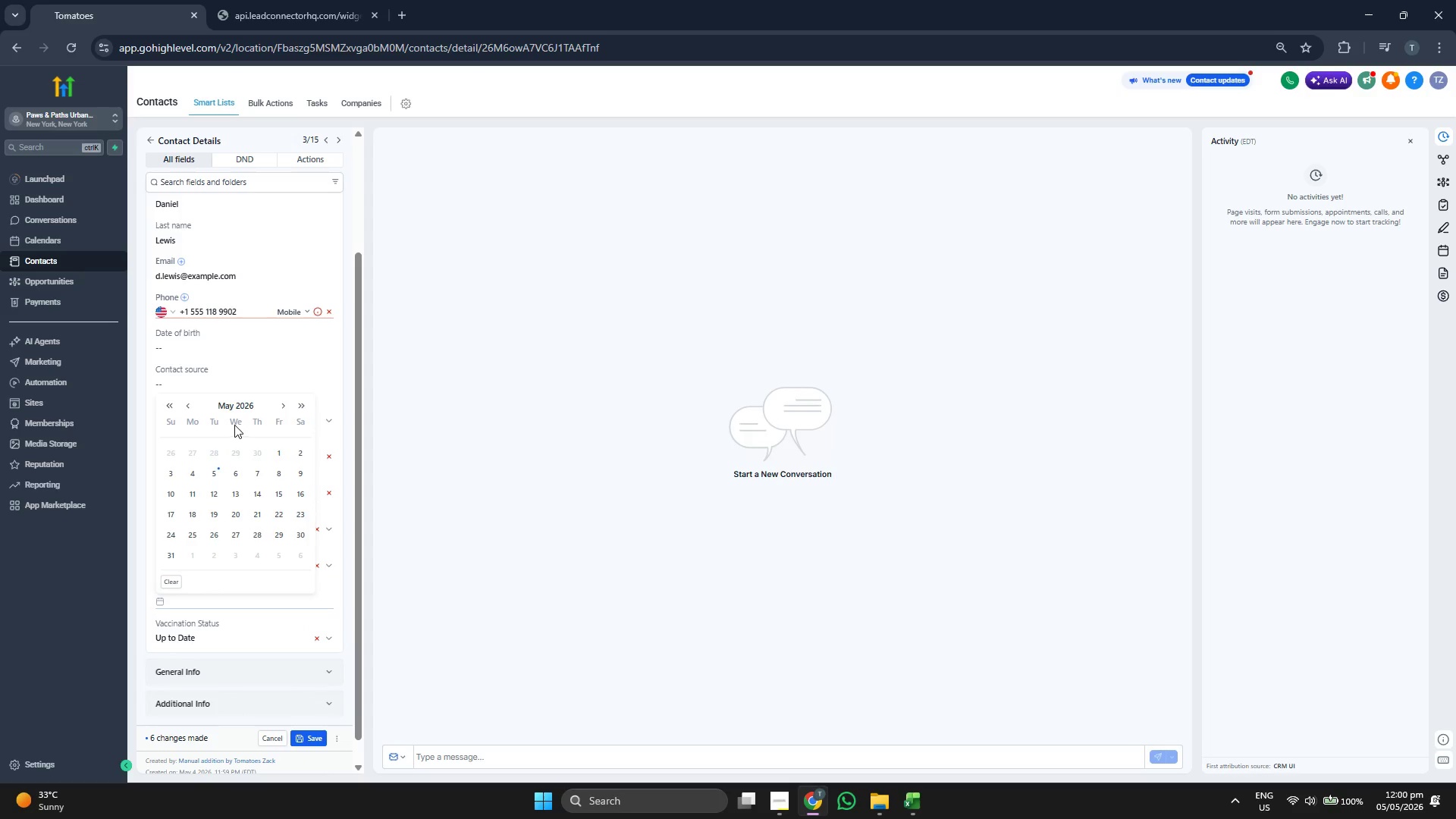 
left_click([233, 408])
 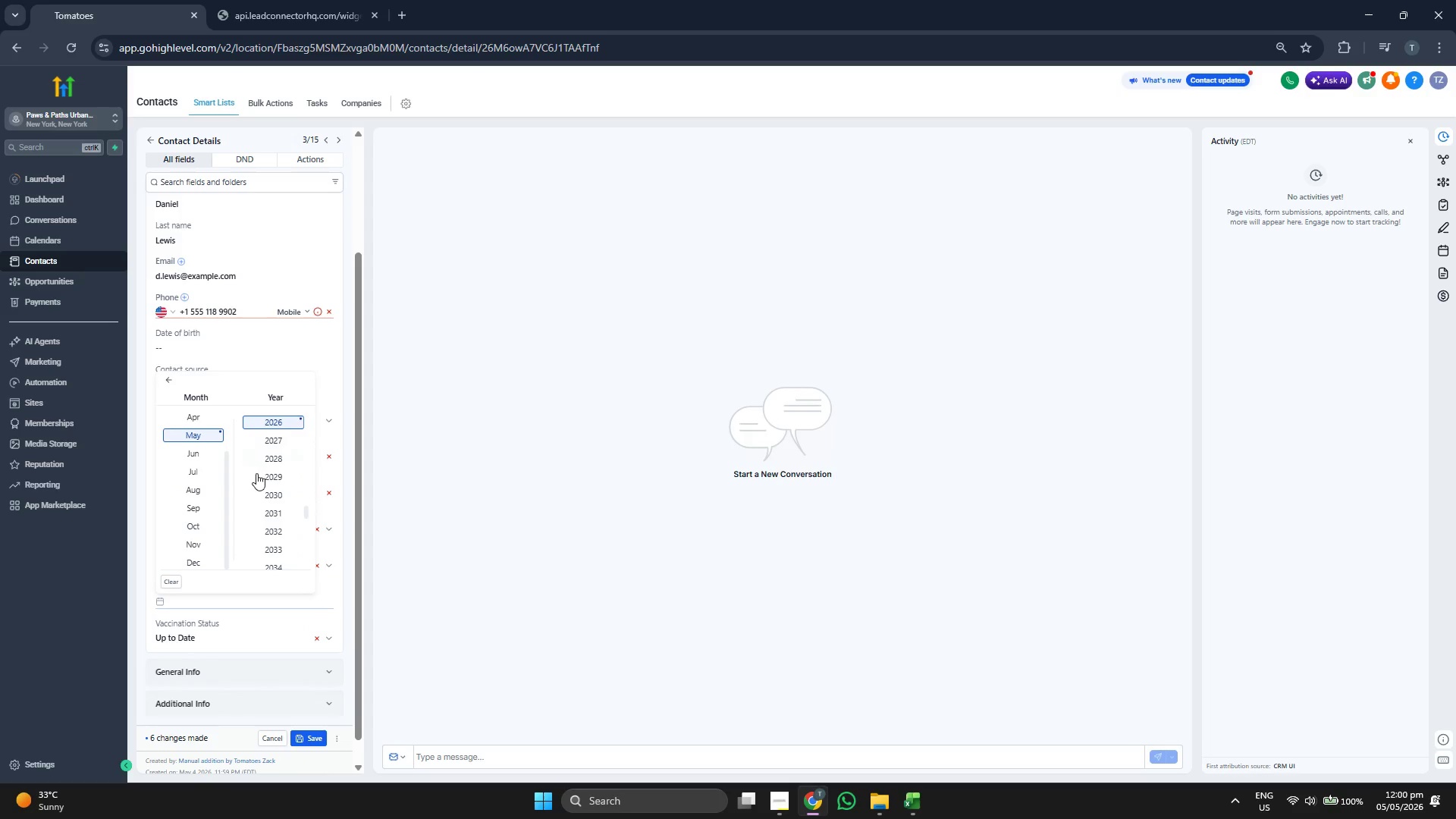 
scroll: coordinate [257, 476], scroll_direction: up, amount: 1.0
 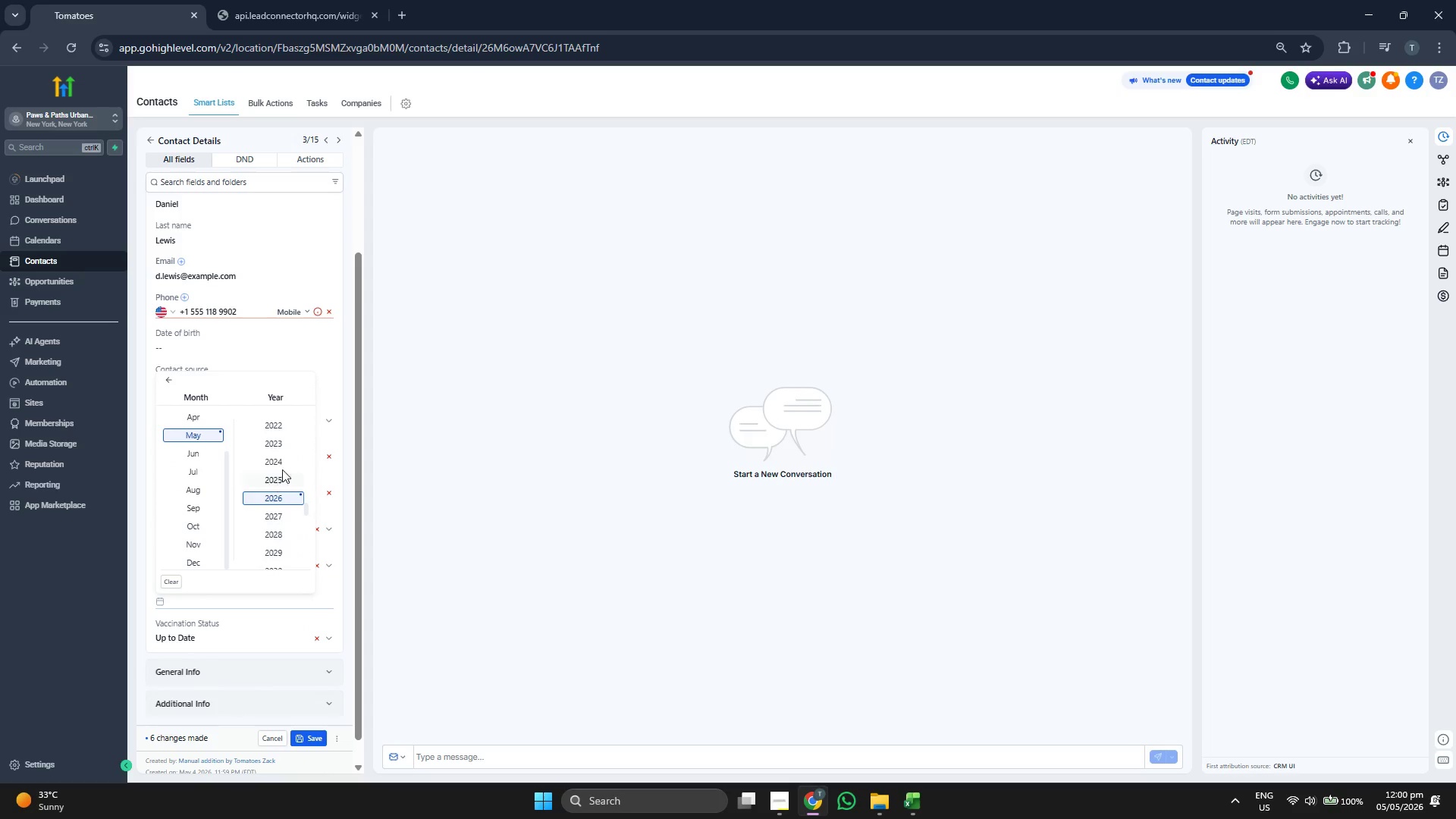 
left_click([281, 444])
 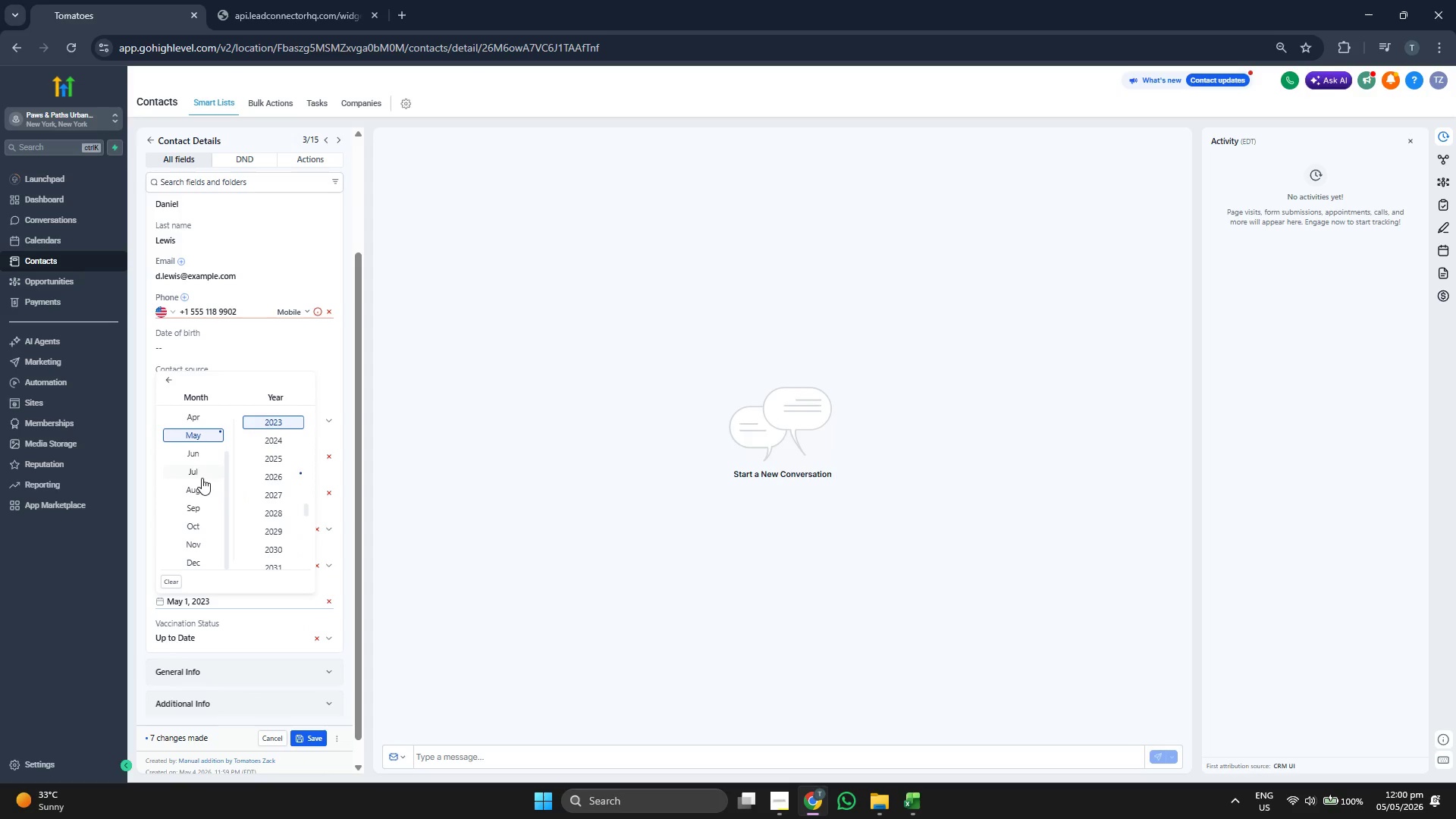 
scroll: coordinate [202, 476], scroll_direction: up, amount: 1.0
 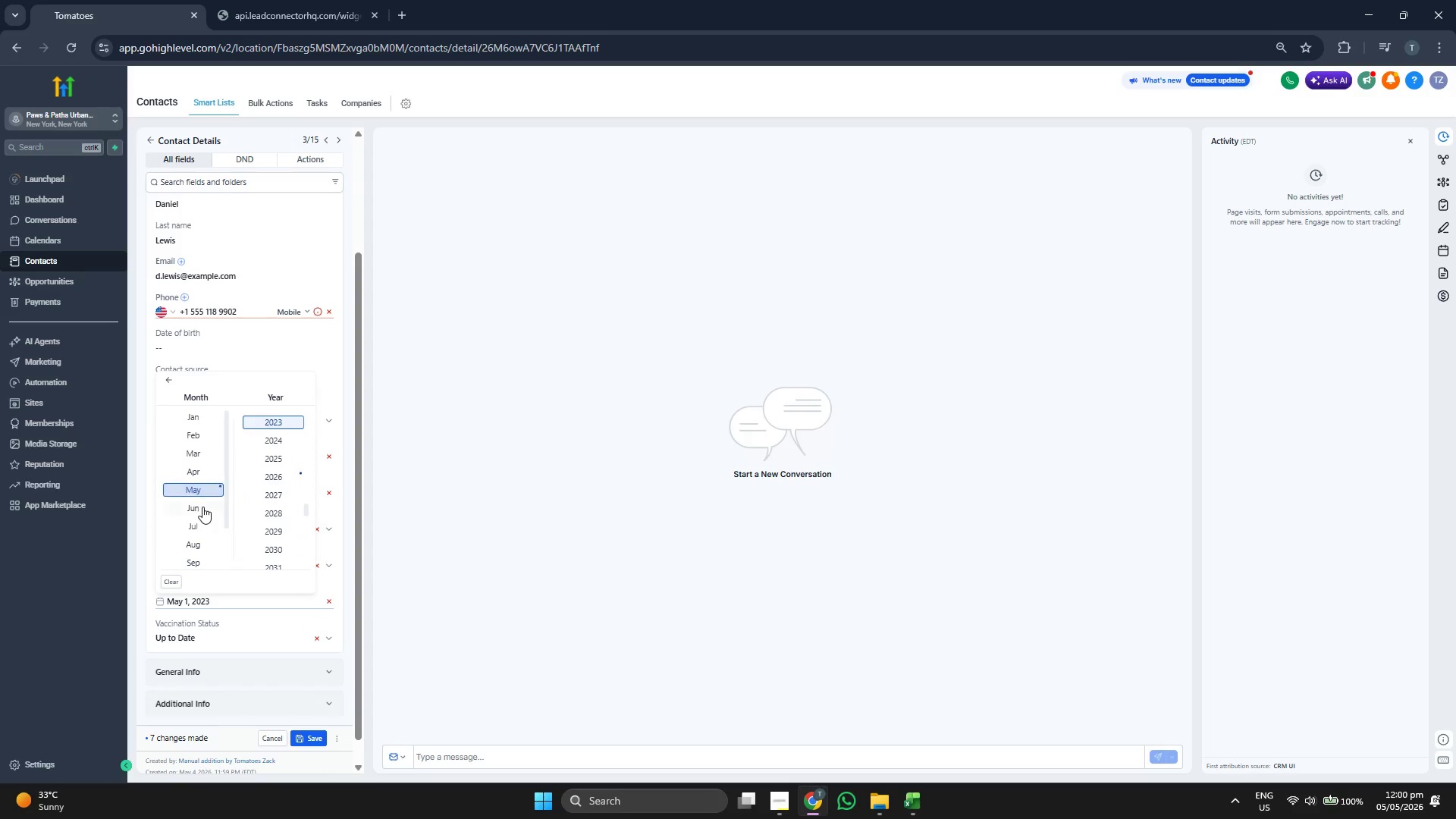 
left_click([202, 507])
 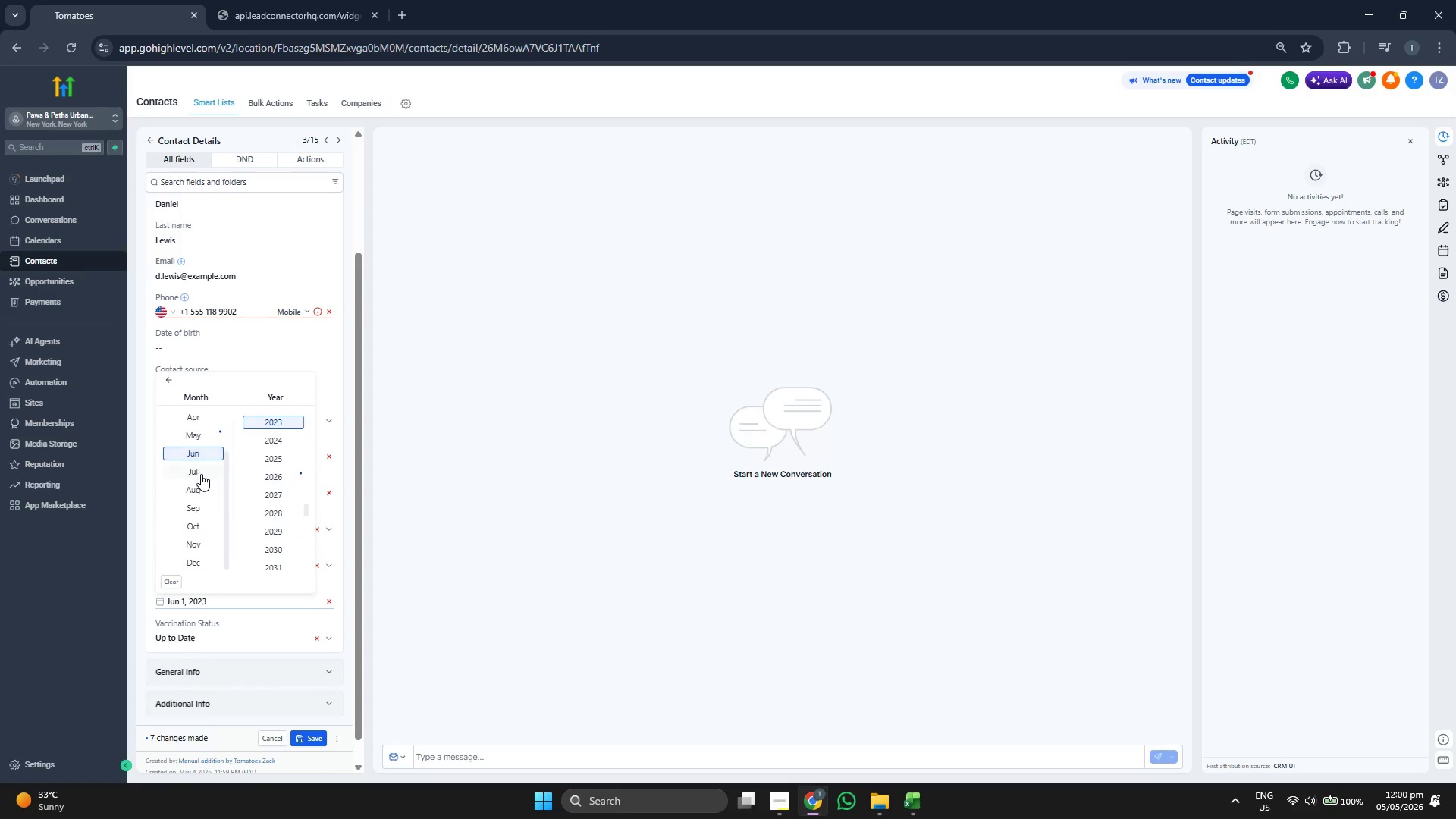 
left_click([201, 473])
 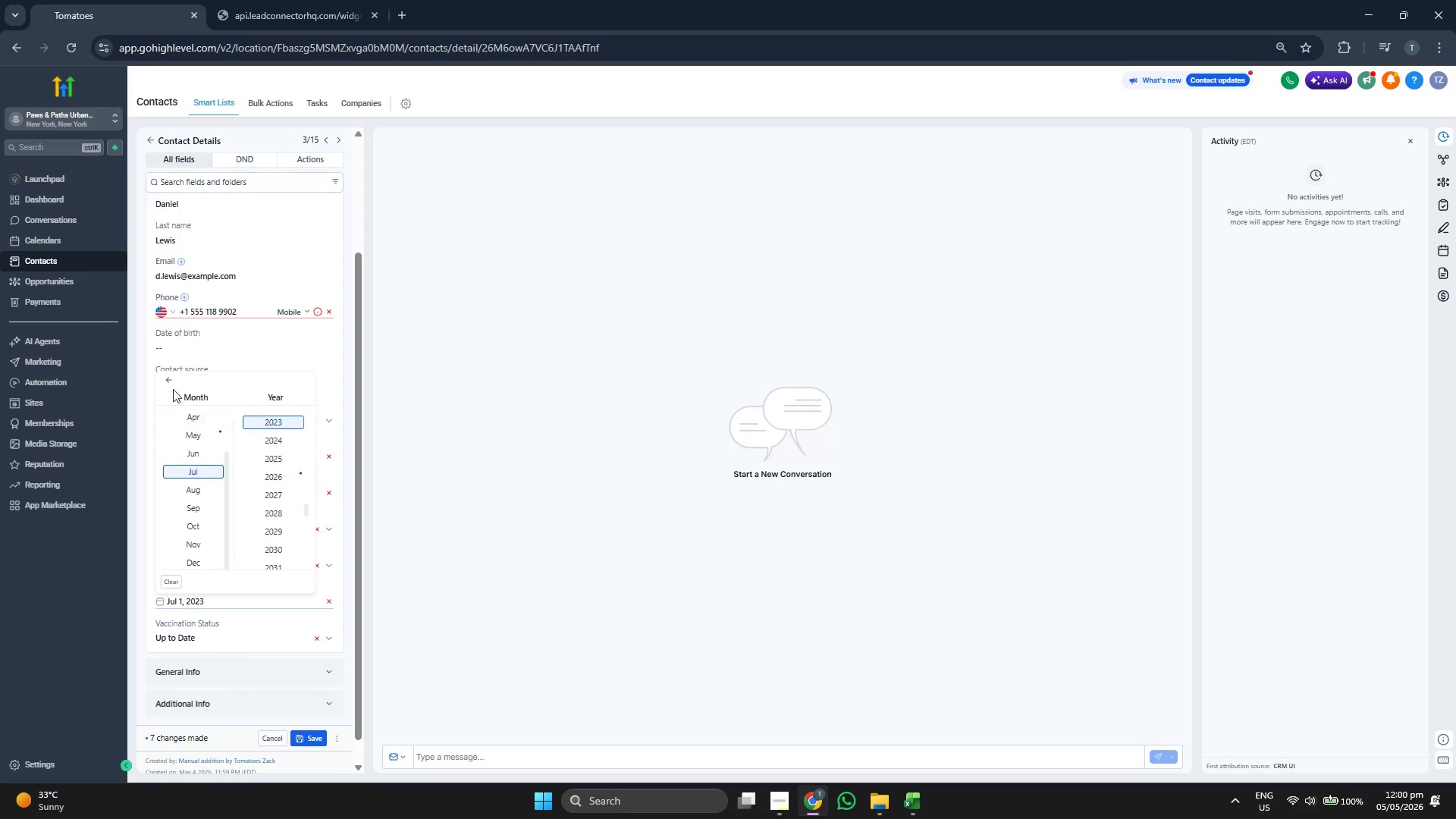 
left_click([171, 381])
 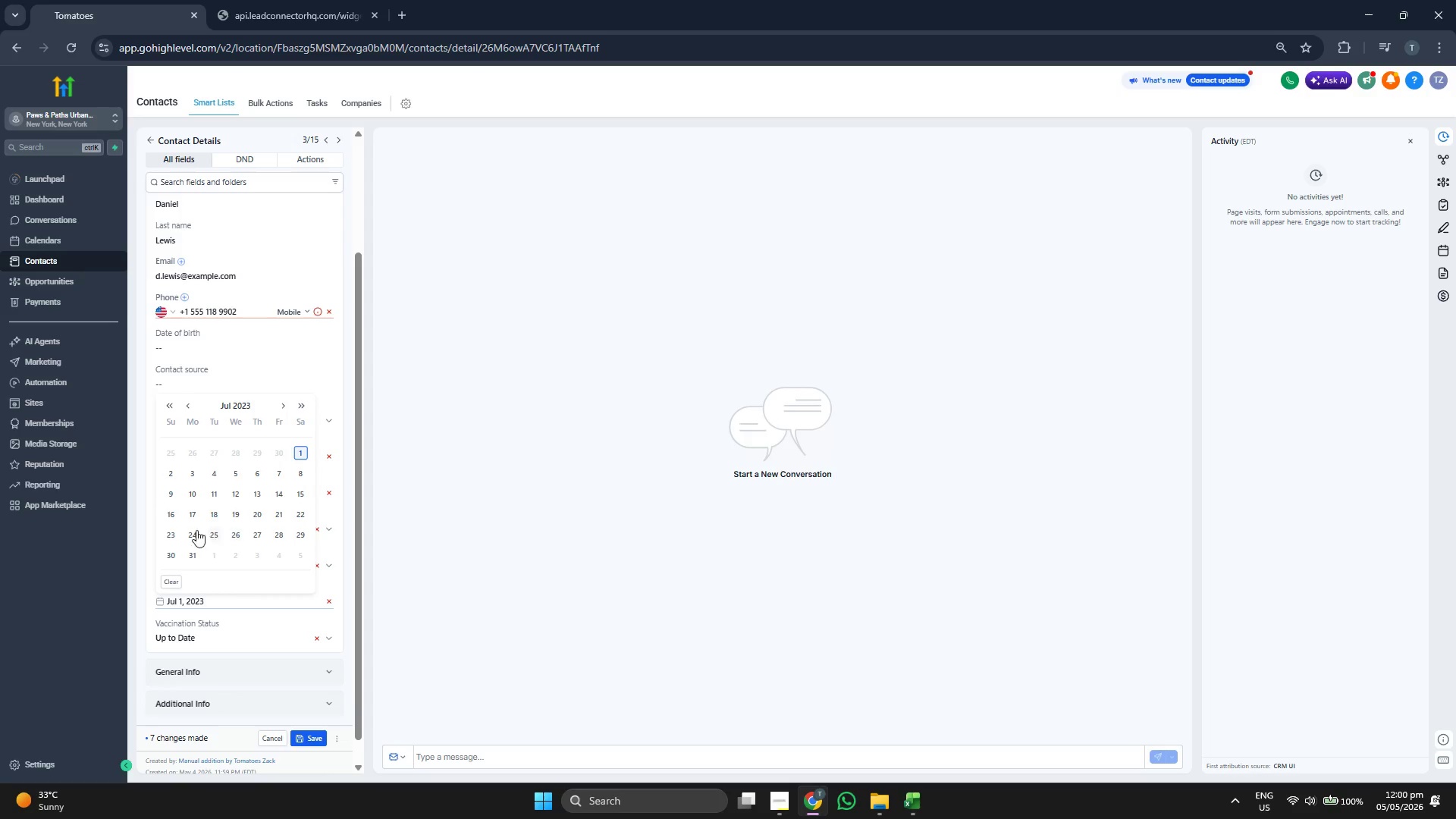 
left_click([168, 532])
 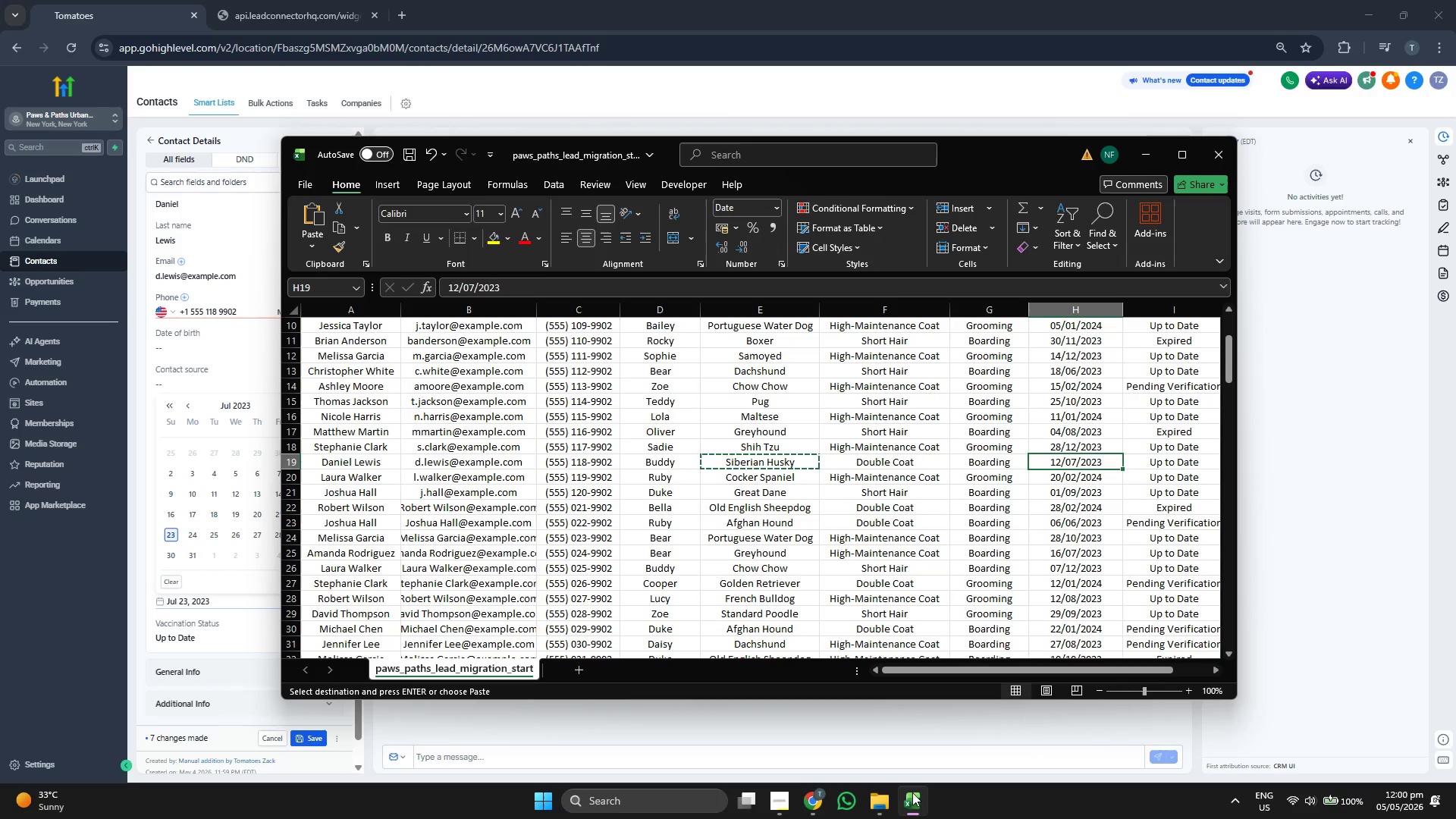 
left_click([912, 792])
 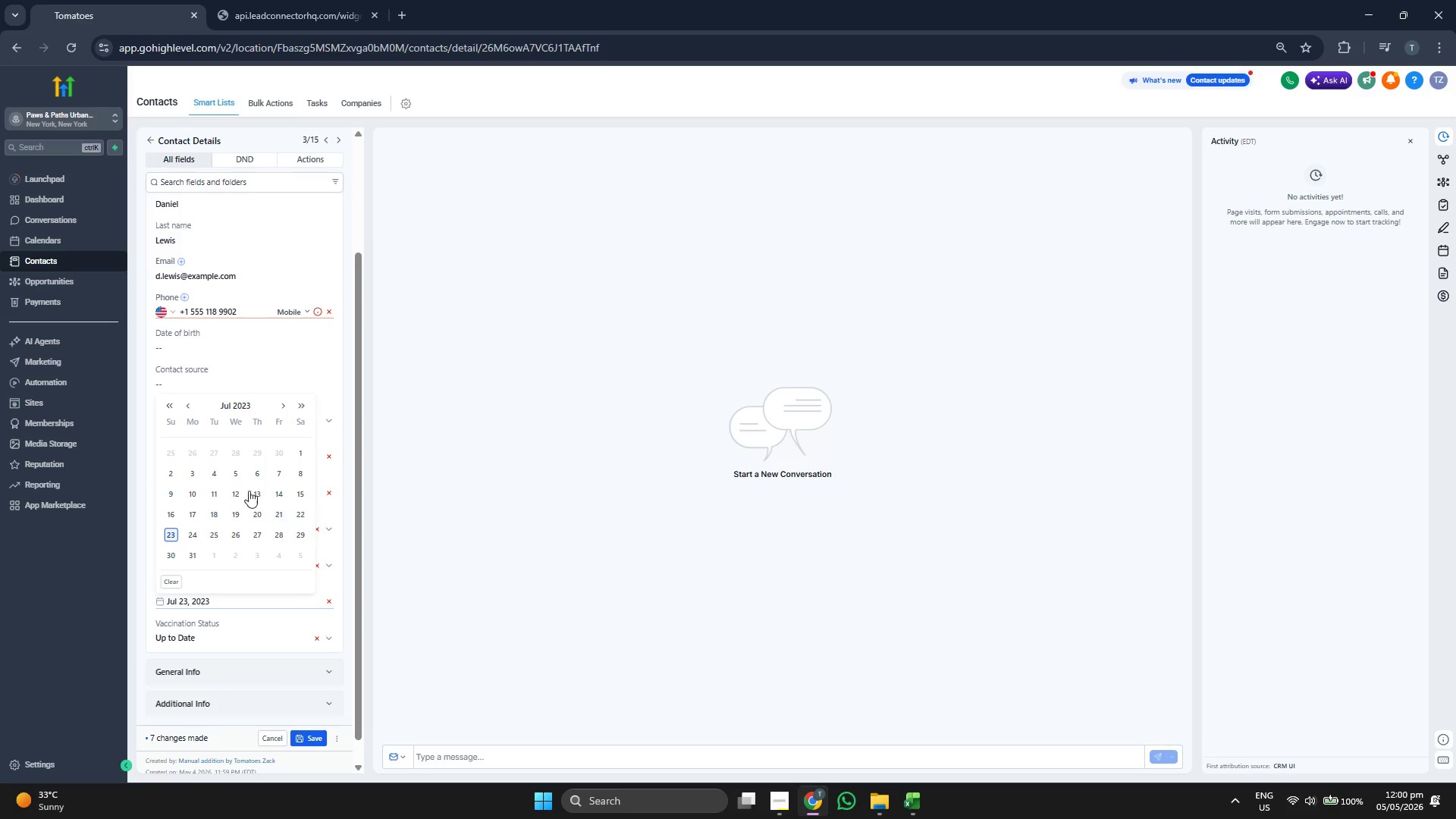 
left_click([237, 493])
 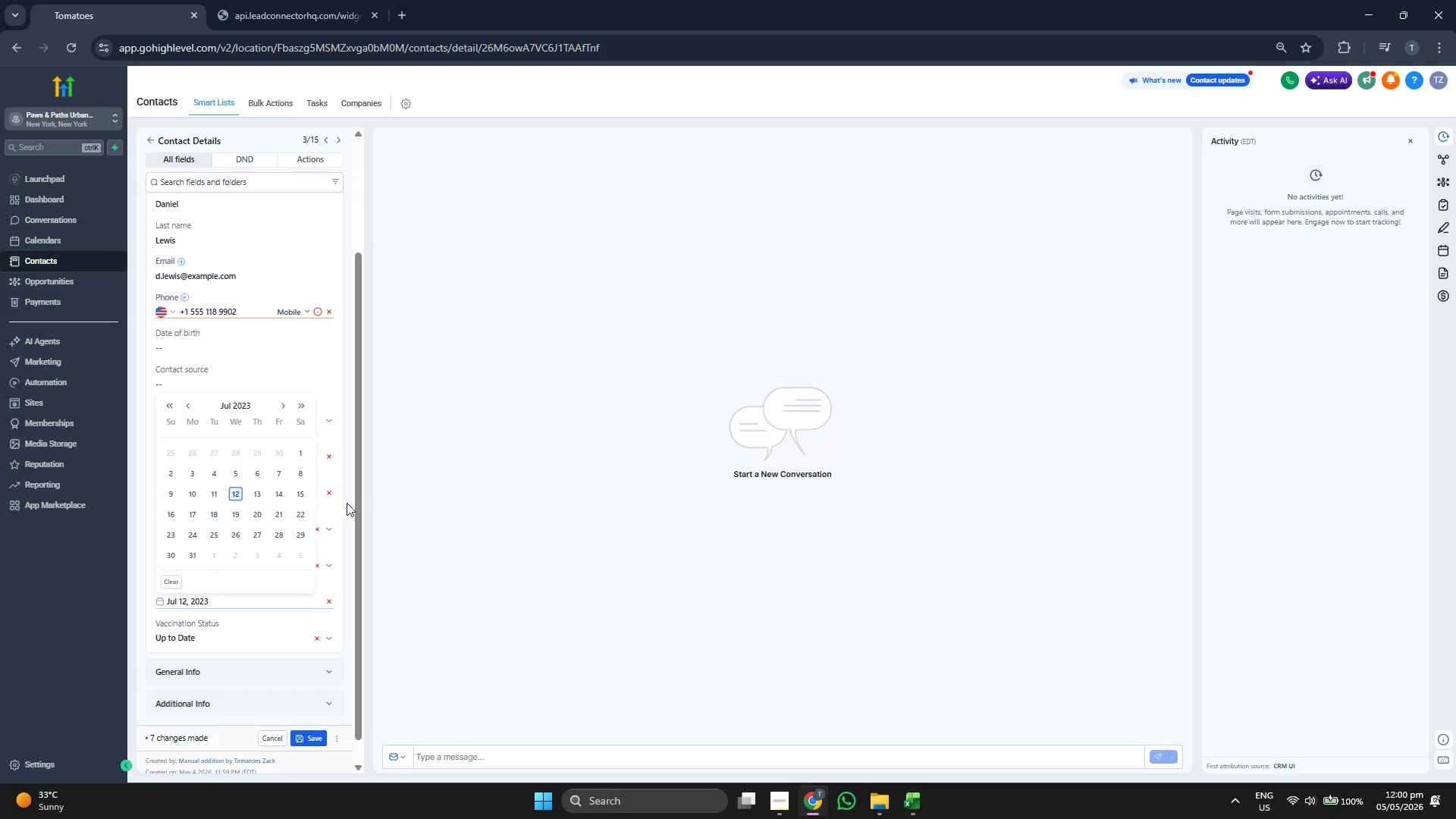 
left_click([348, 503])
 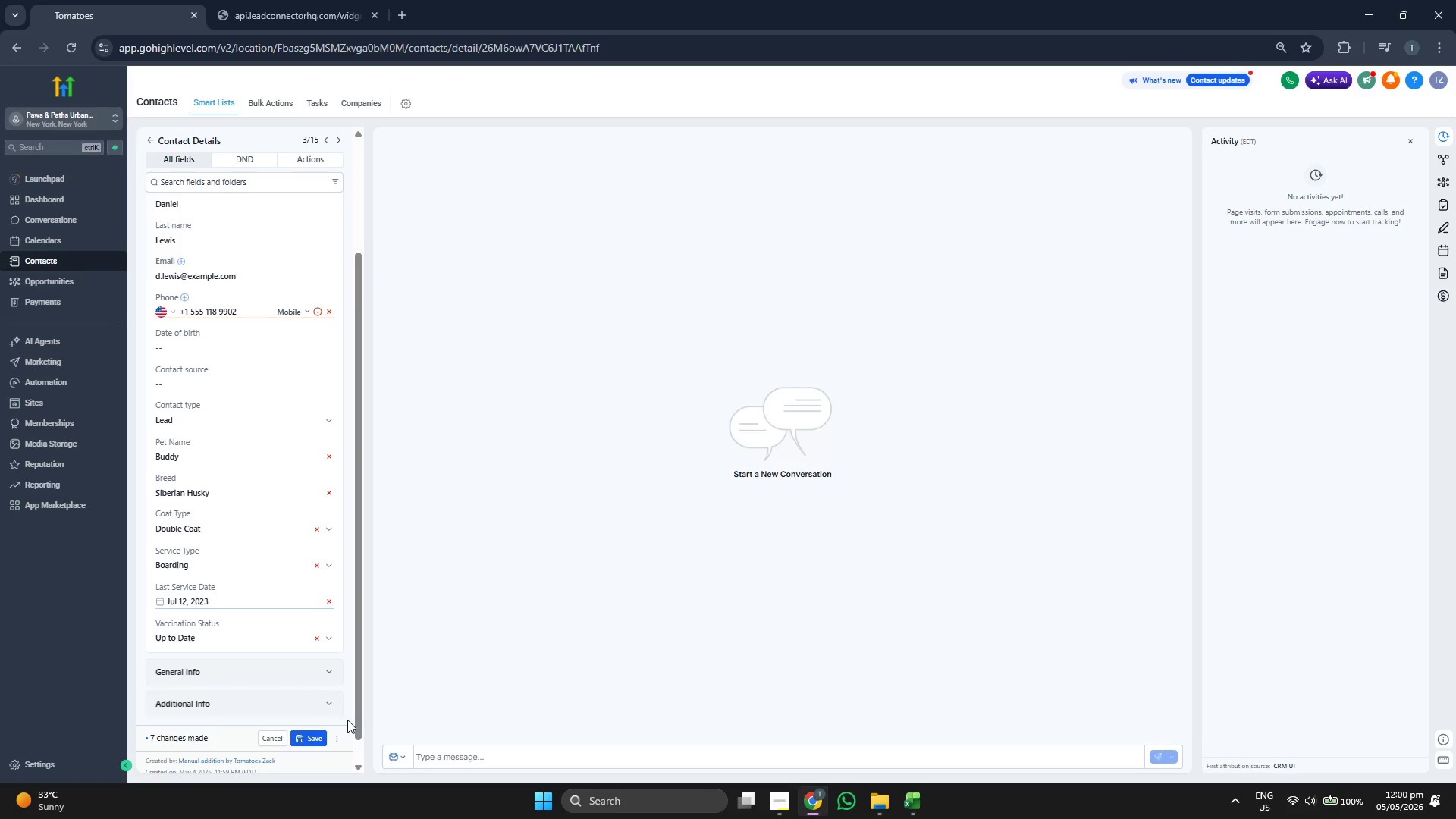 
left_click([318, 732])
 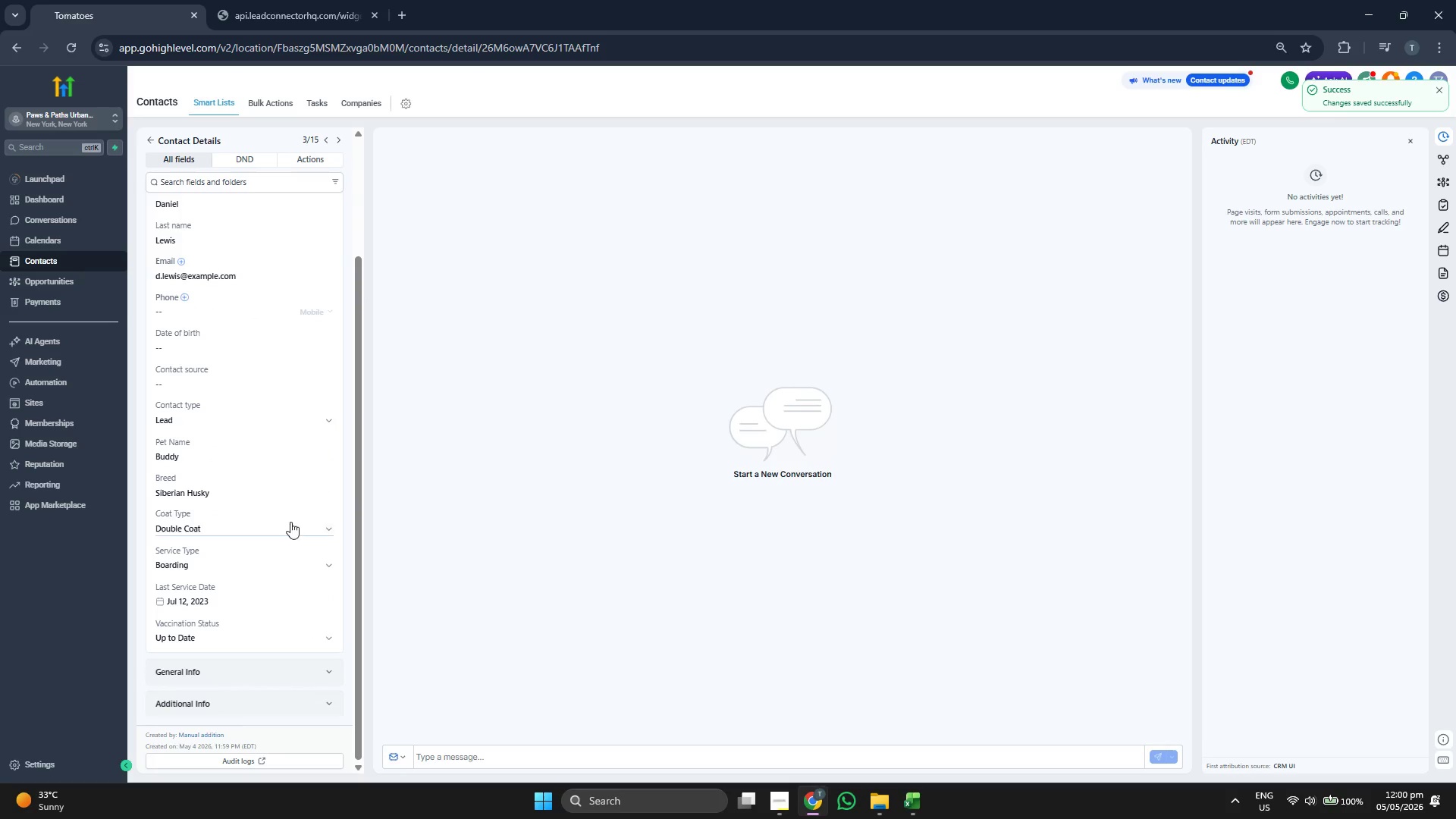 
scroll: coordinate [272, 354], scroll_direction: up, amount: 1.0
 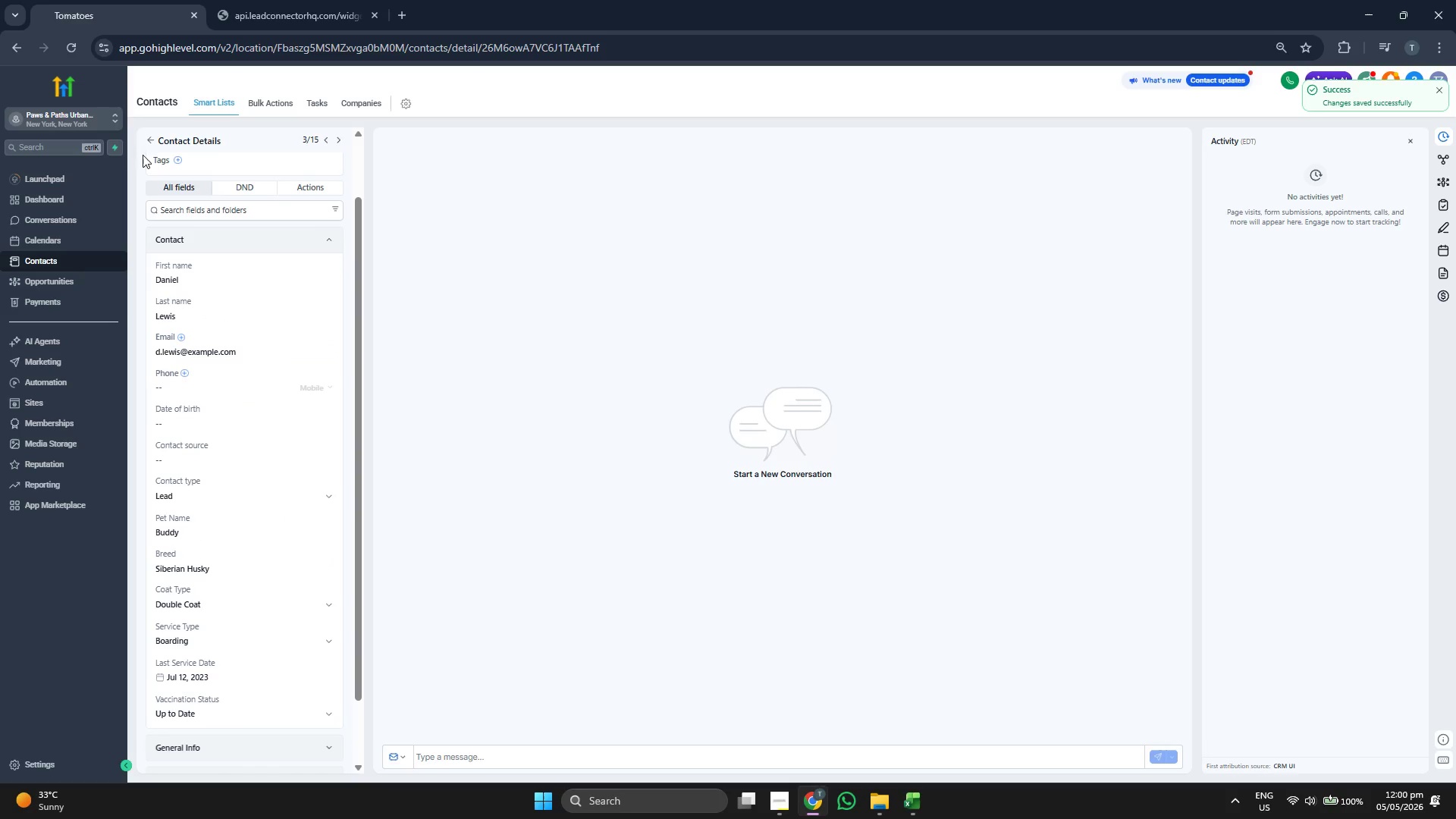 
left_click([149, 143])
 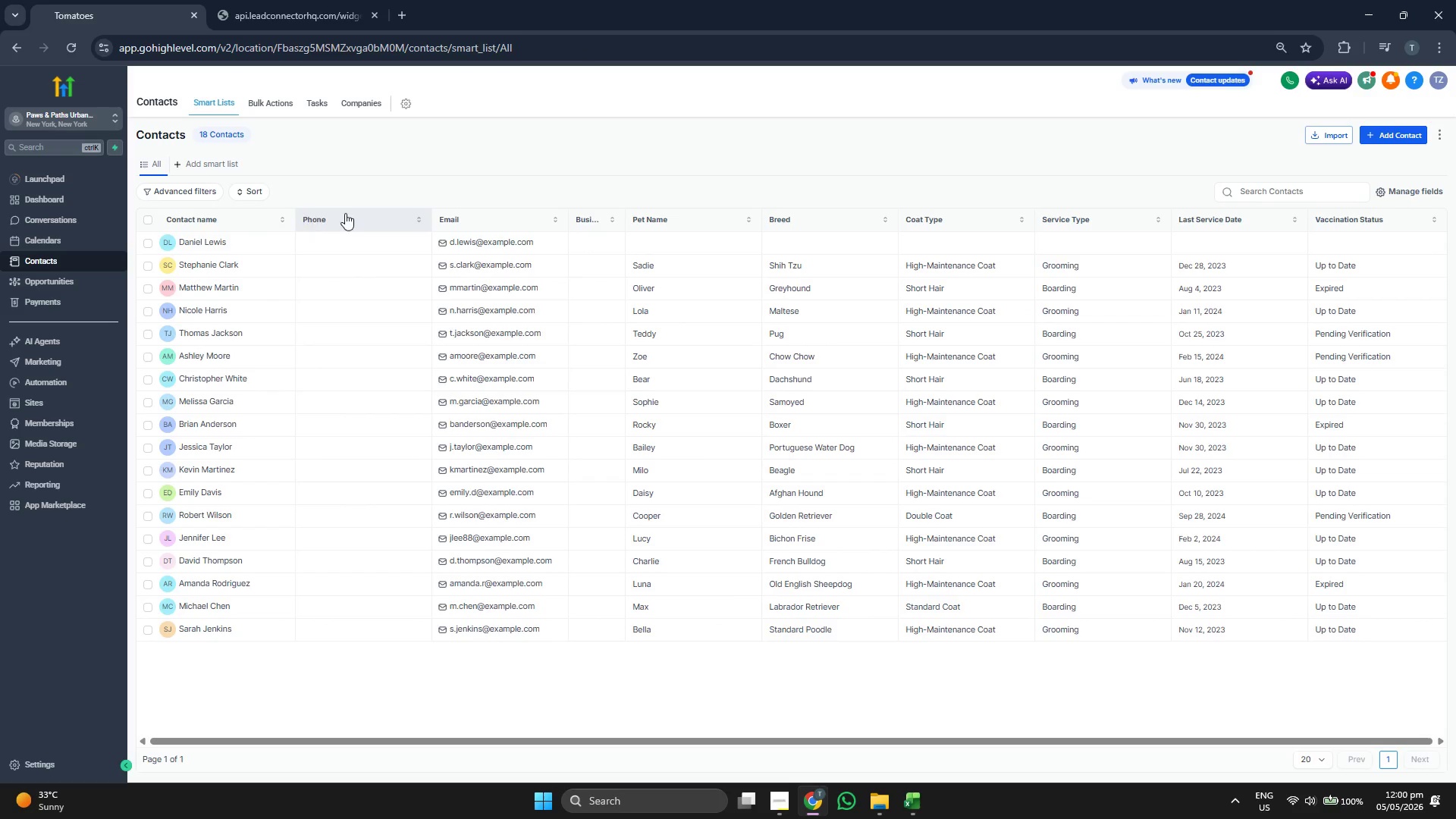 
wait(8.45)
 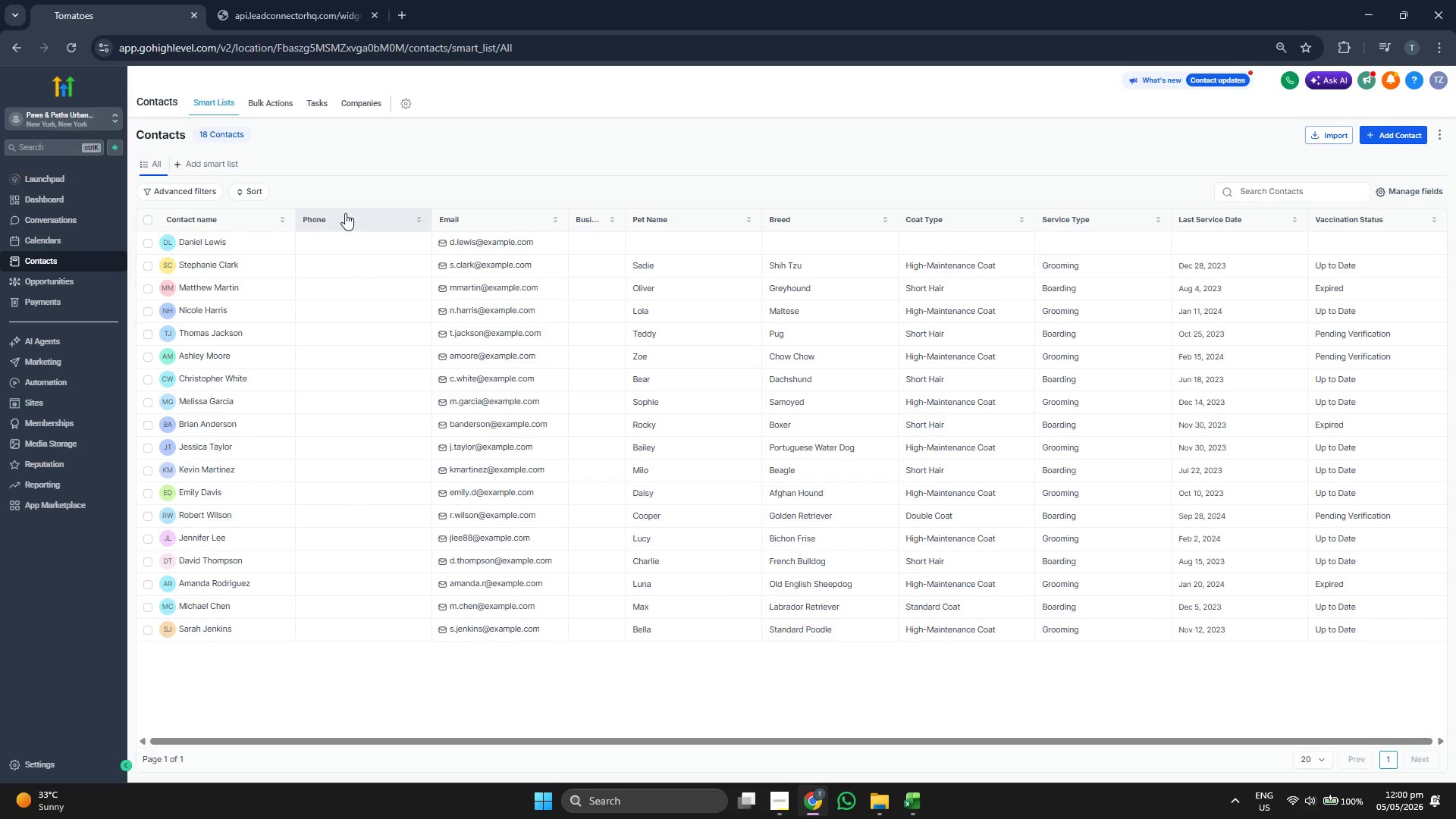 
left_click([1404, 136])
 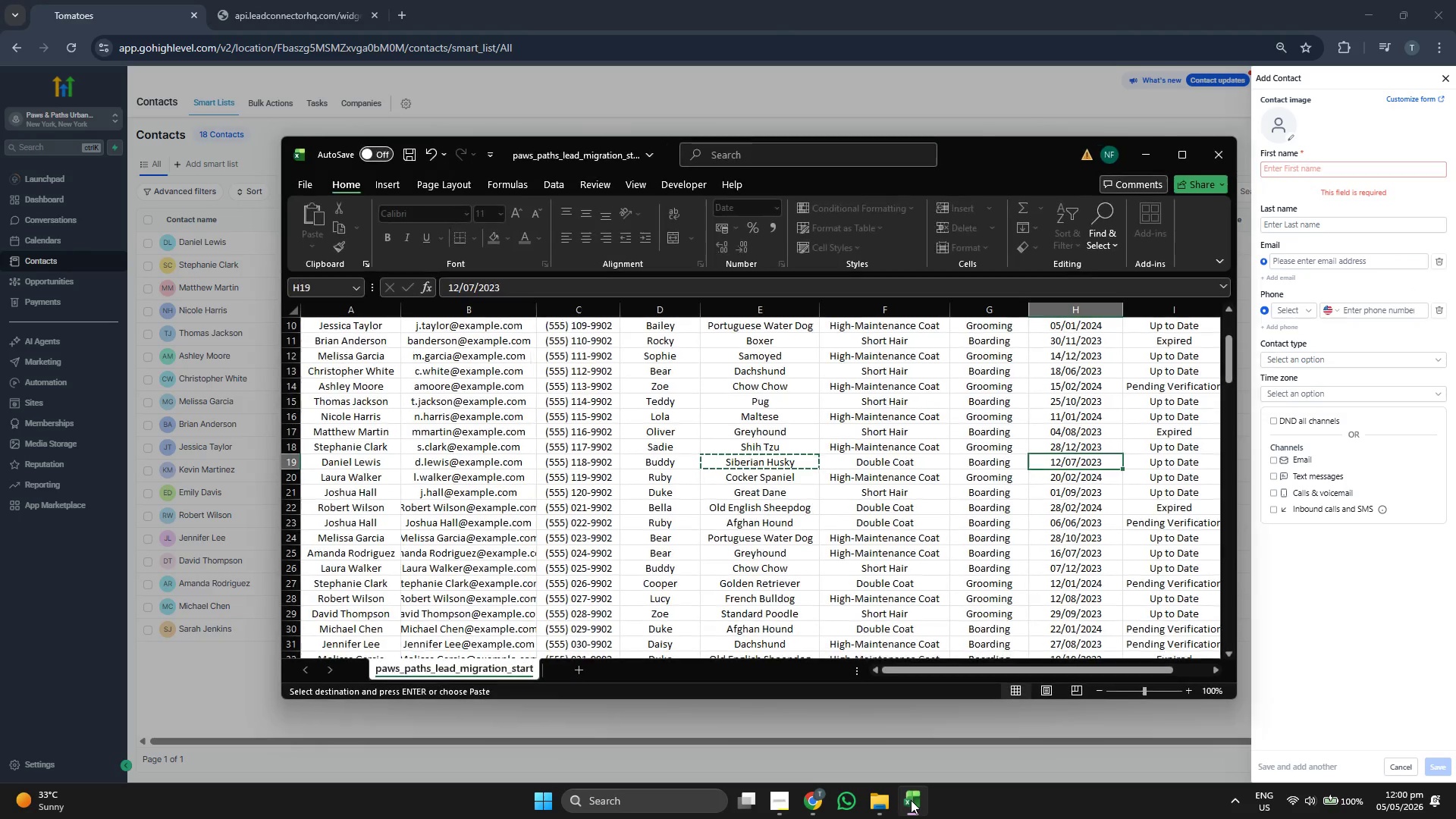 
key(ArrowDown)
 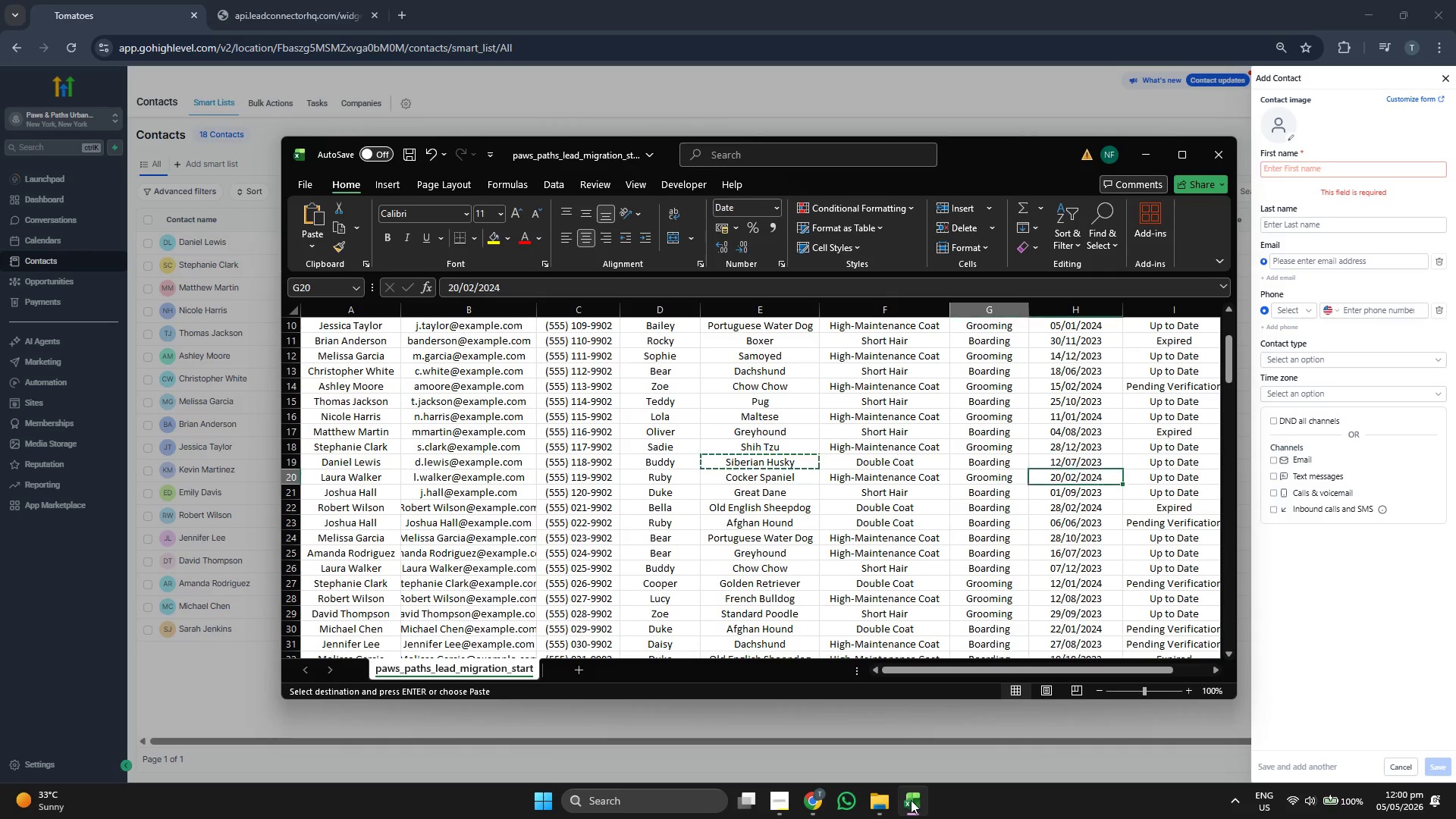 
key(ArrowLeft)
 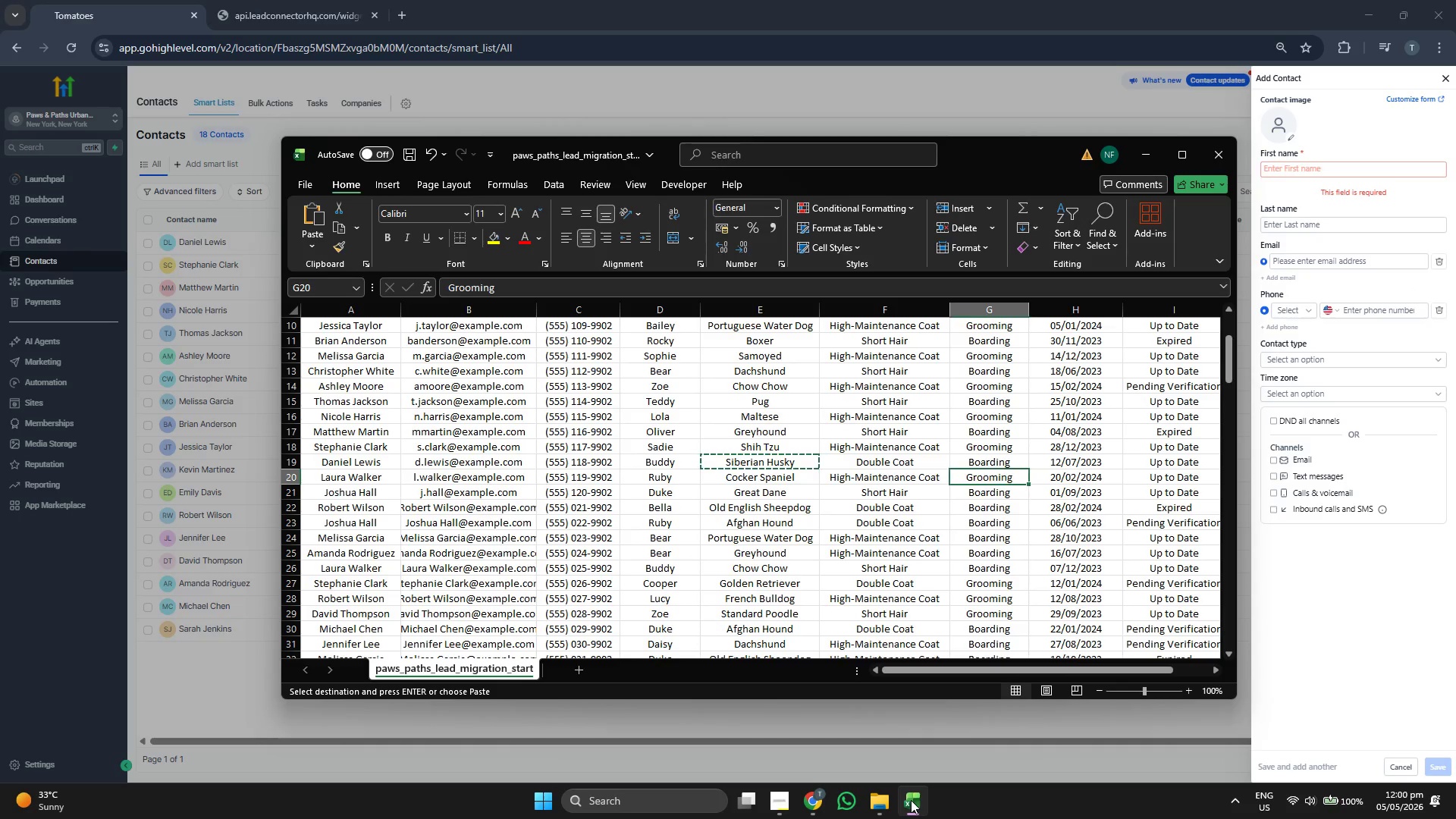 
key(ArrowLeft)
 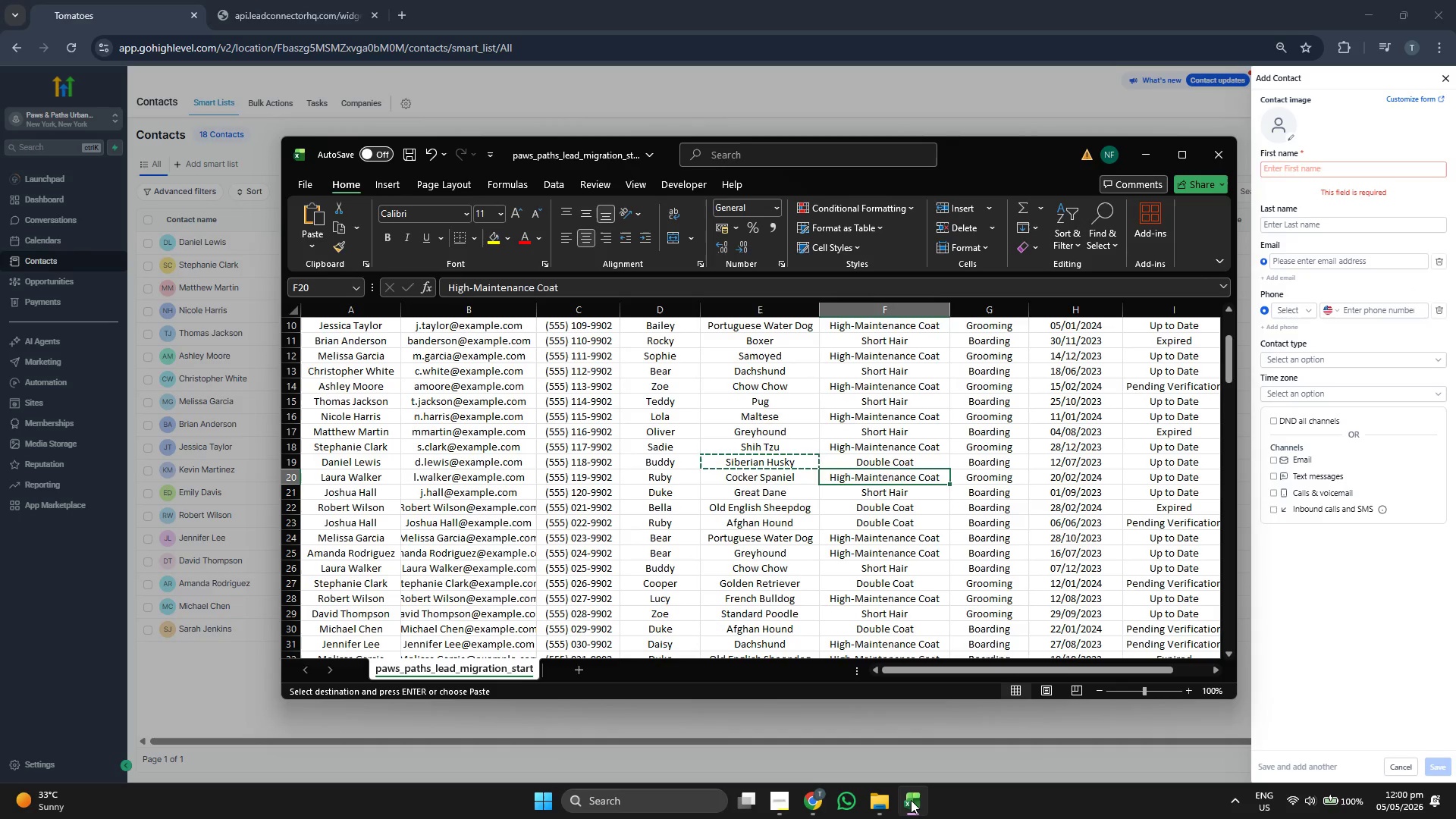 
key(ArrowLeft)
 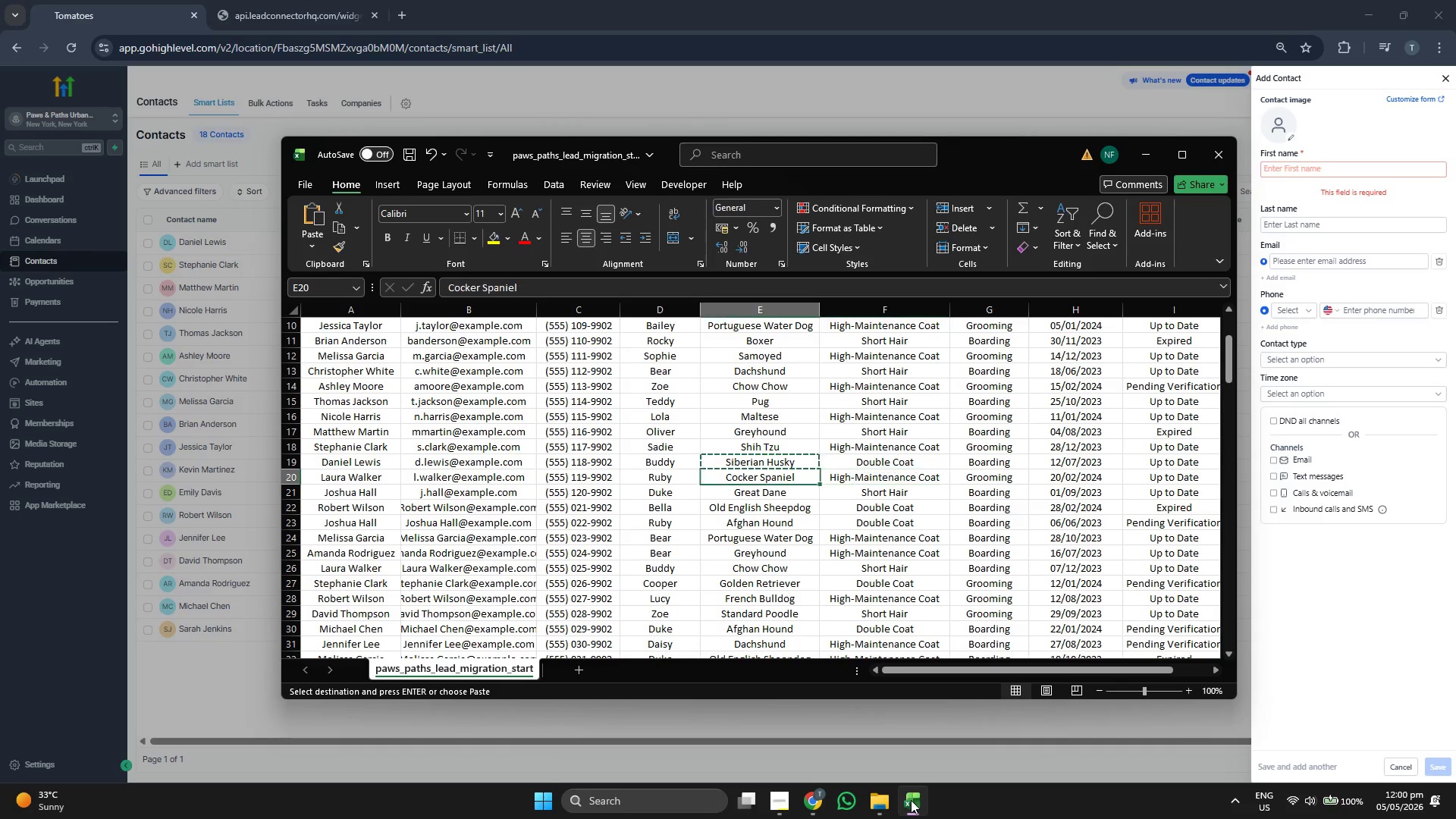 
key(ArrowLeft)
 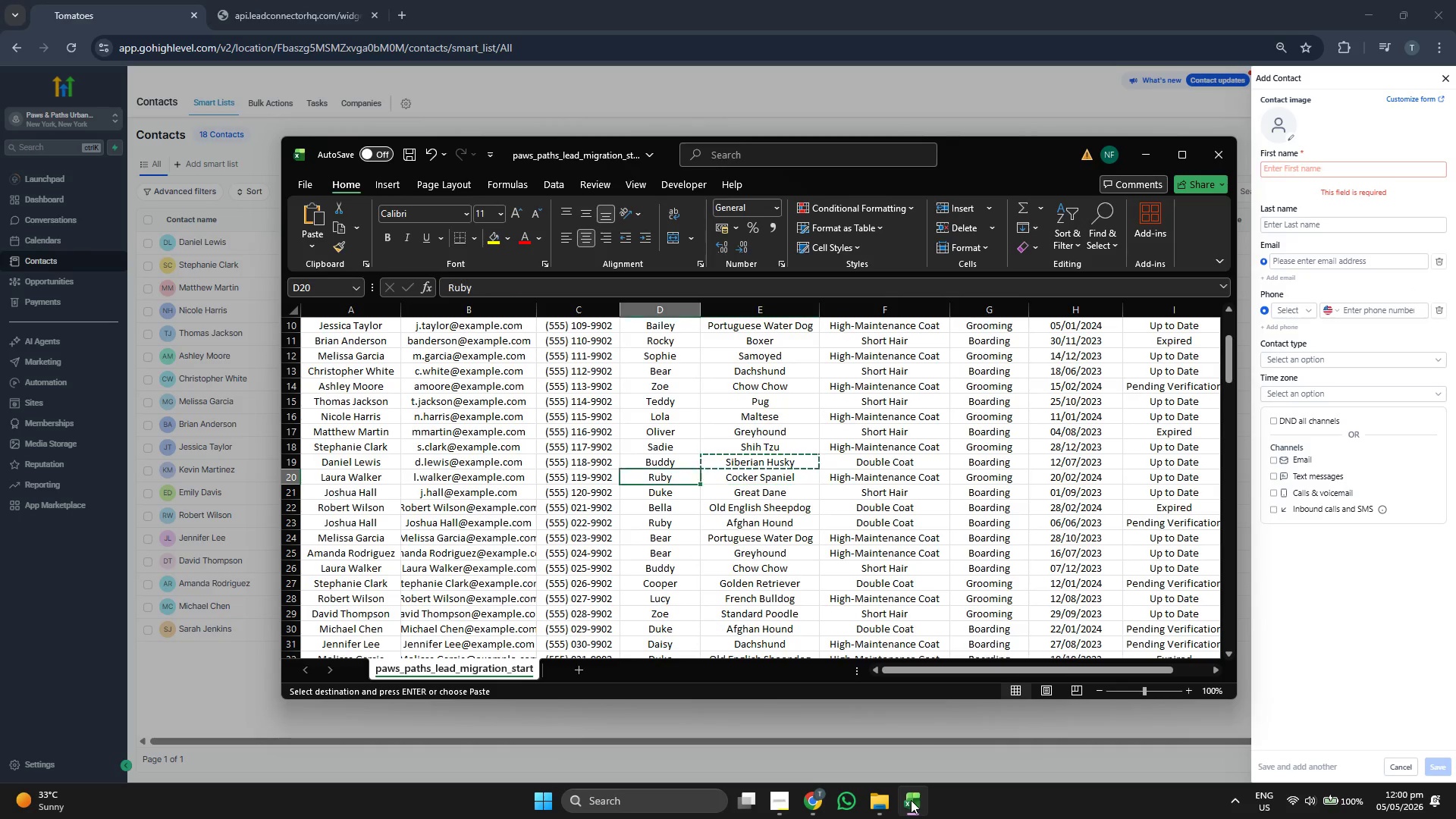 
key(ArrowLeft)
 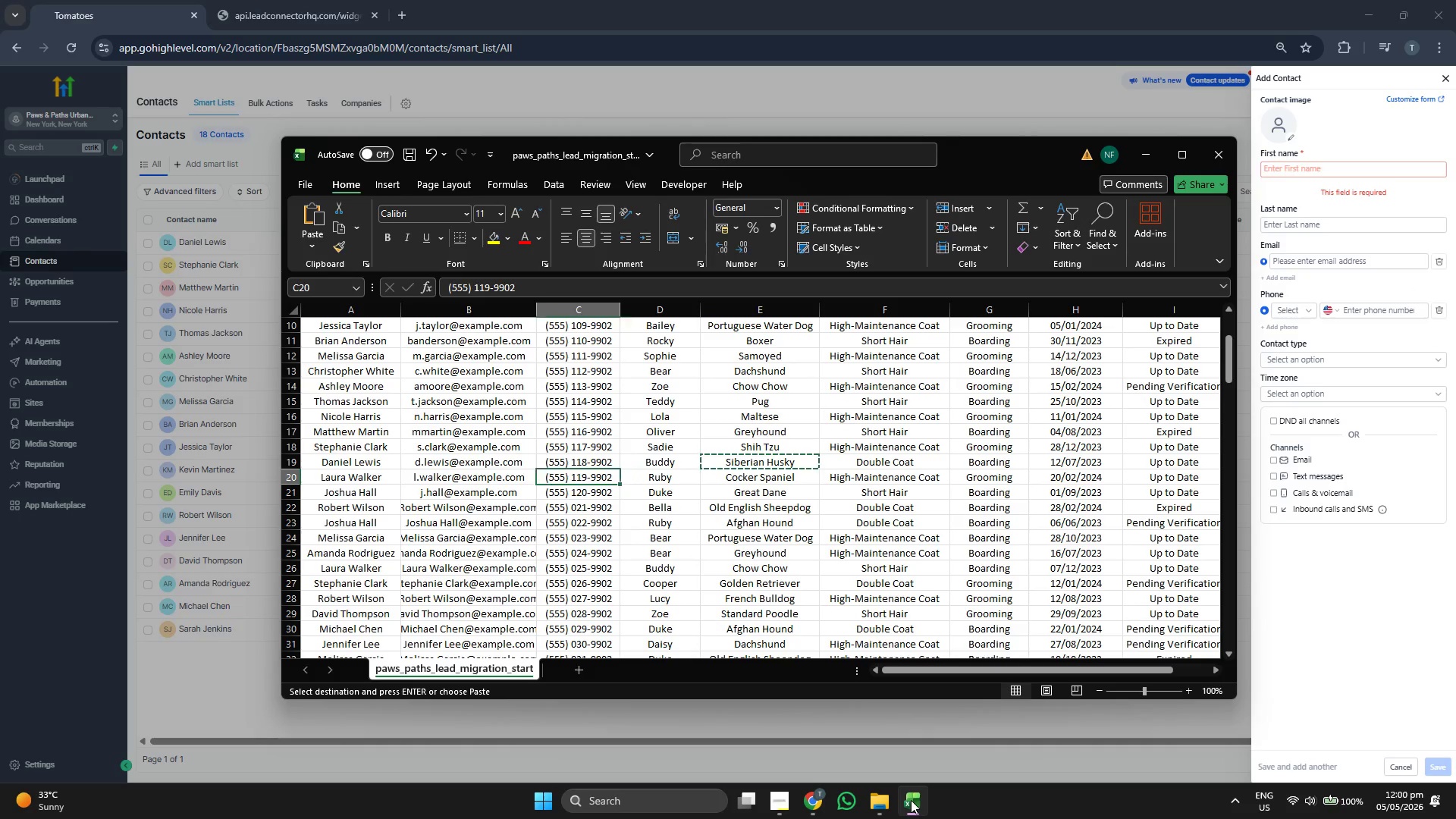 
key(ArrowLeft)
 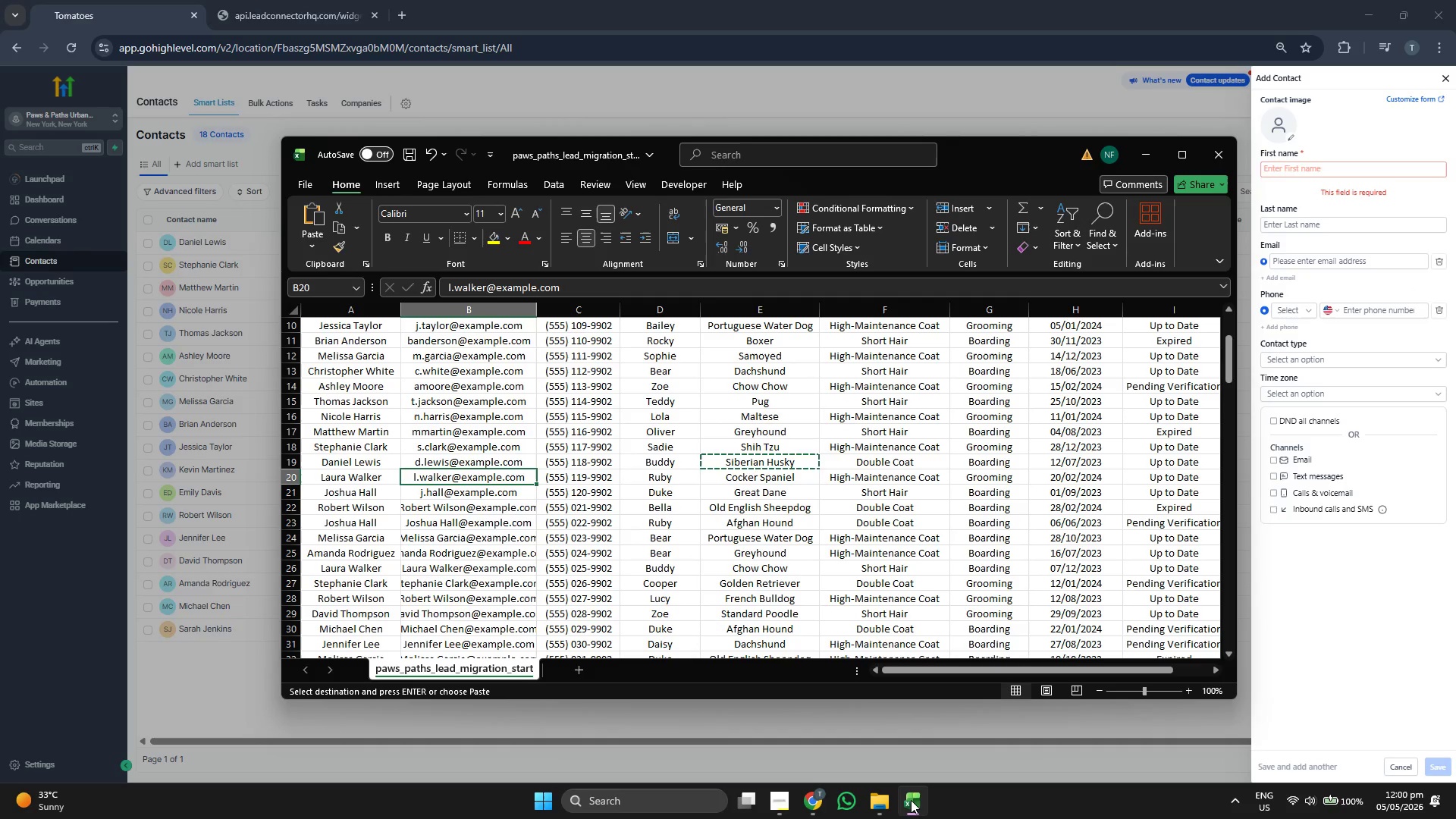 
key(Control+ControlLeft)
 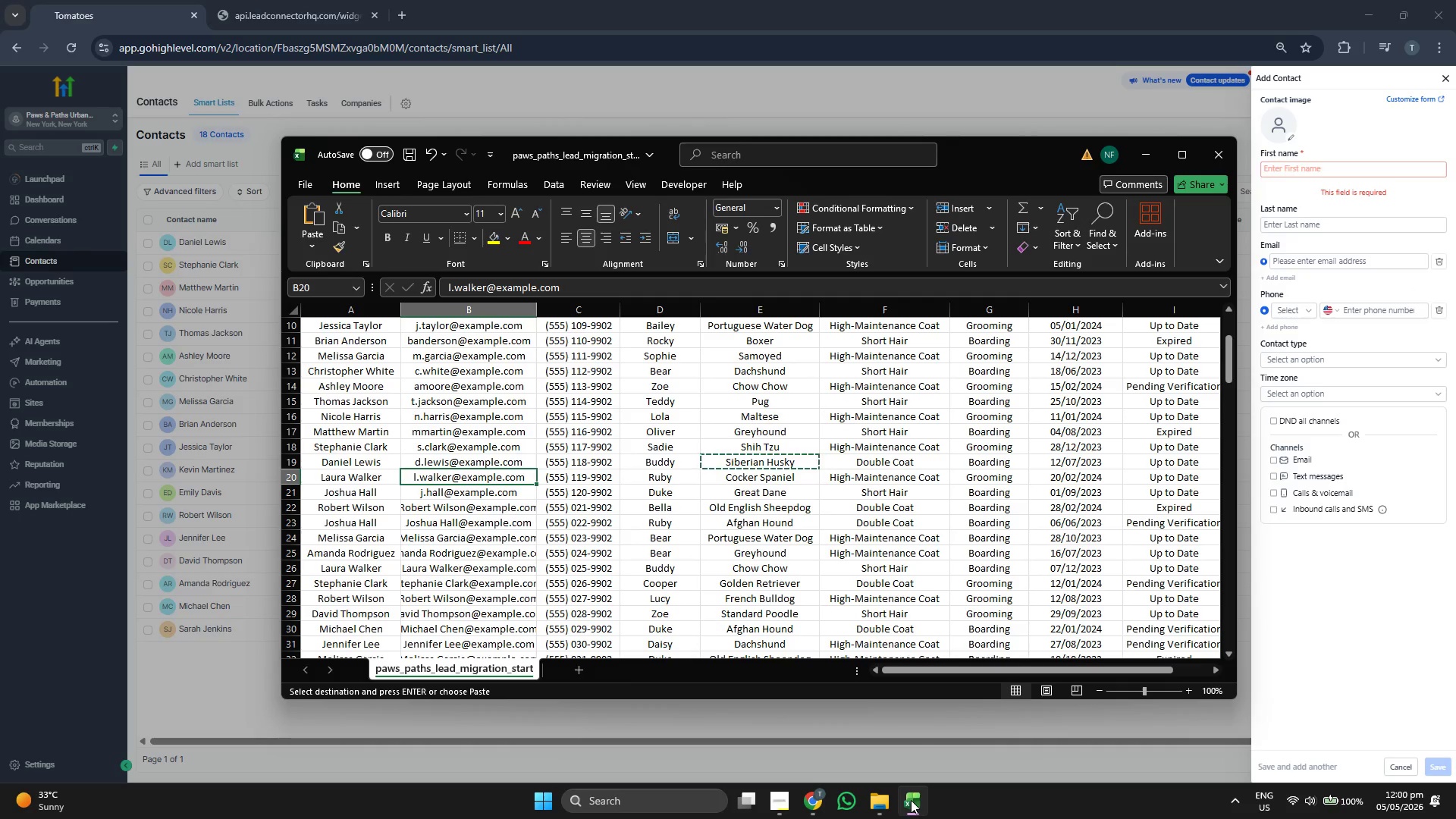 
key(Control+C)
 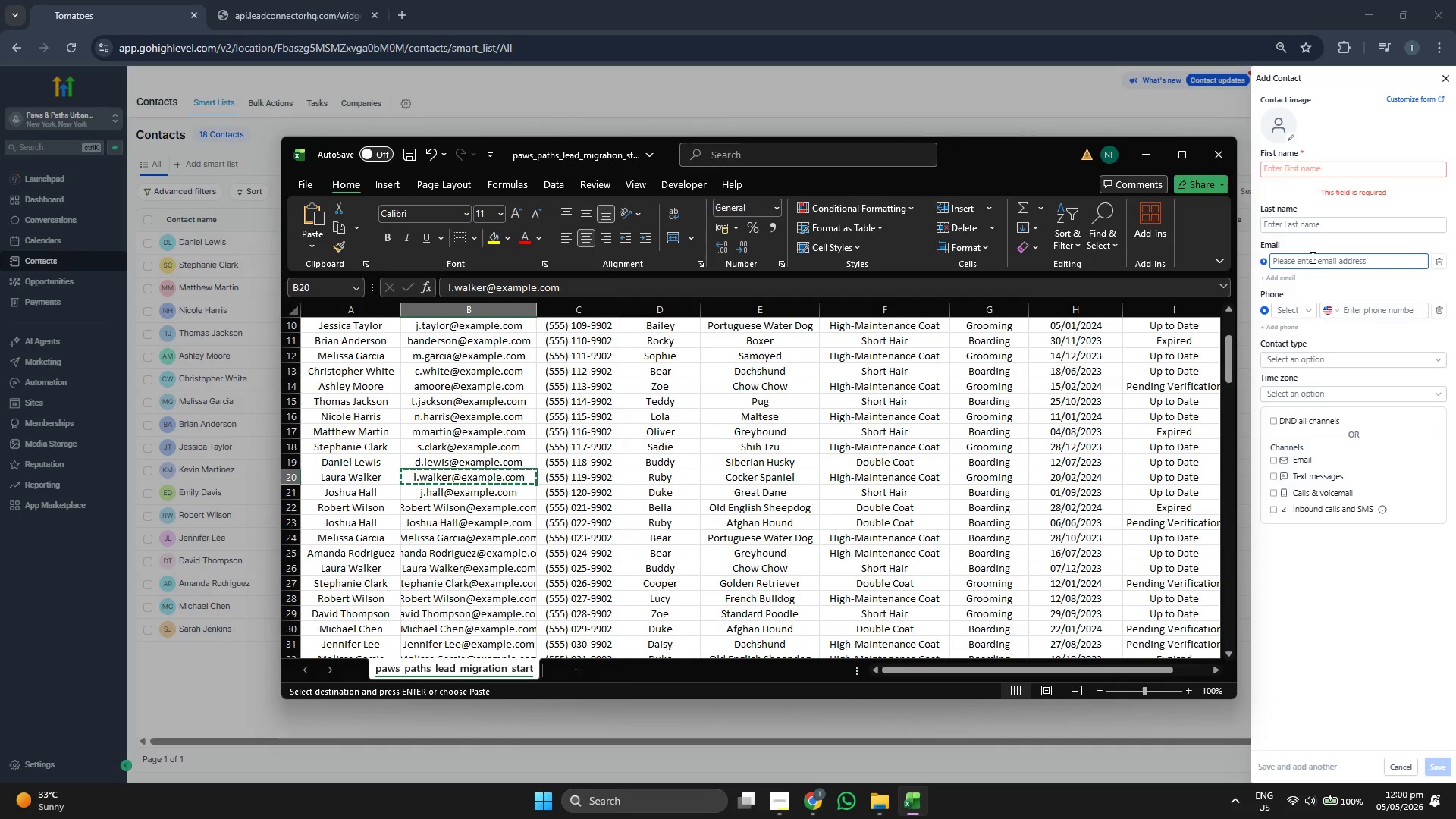 
left_click([1311, 258])
 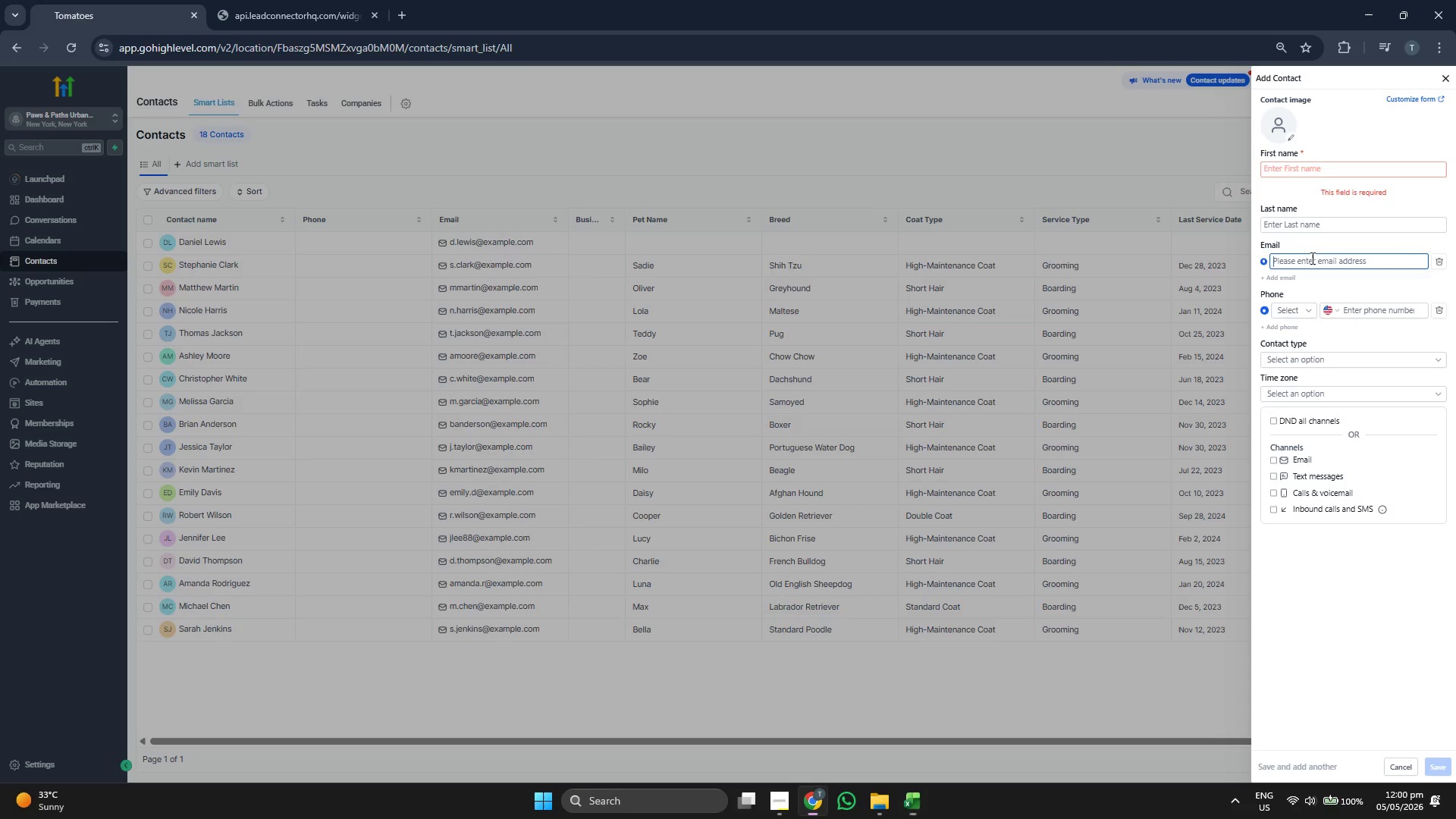 
key(Control+ControlLeft)
 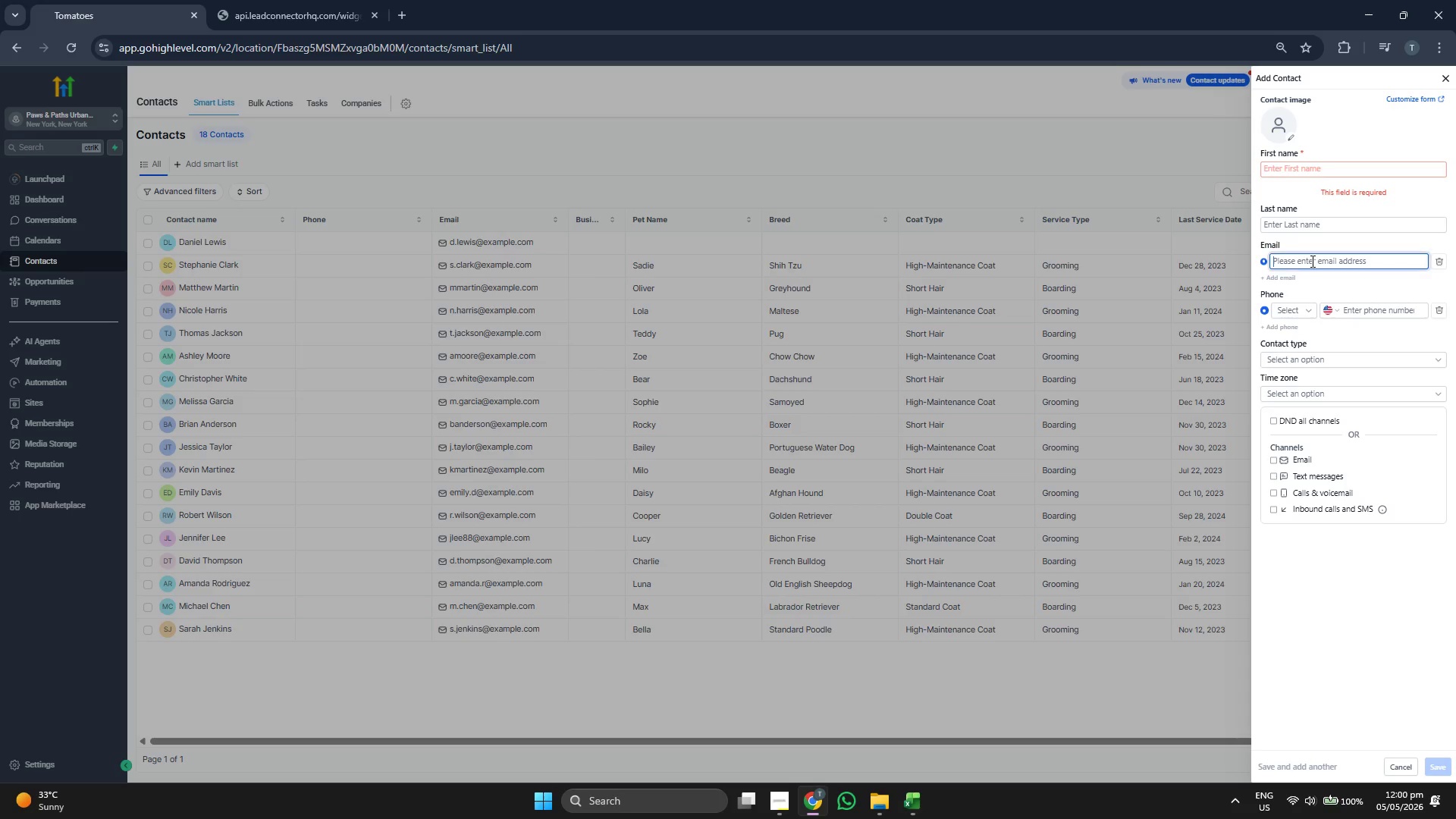 
key(Control+V)
 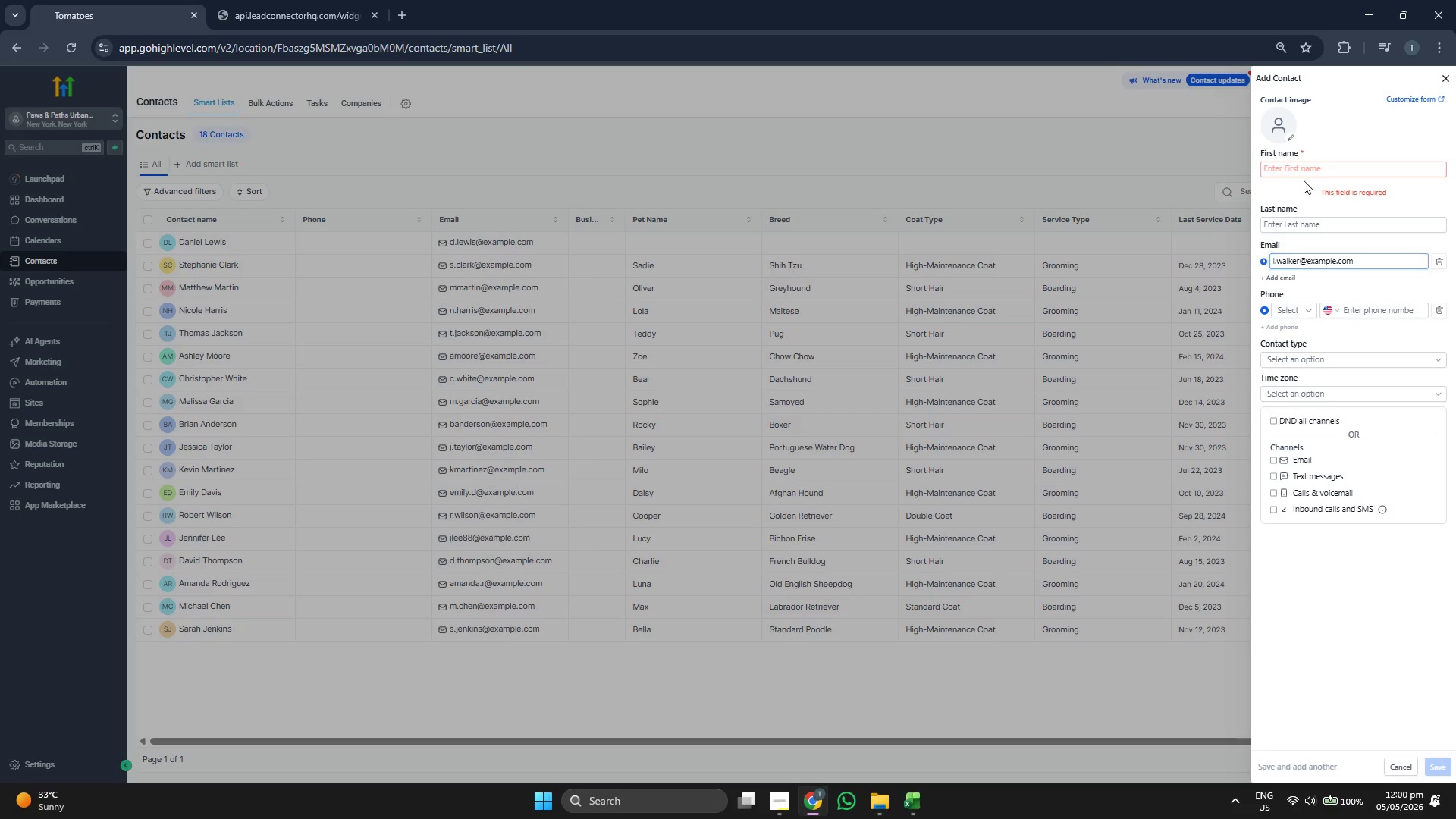 
double_click([1304, 173])
 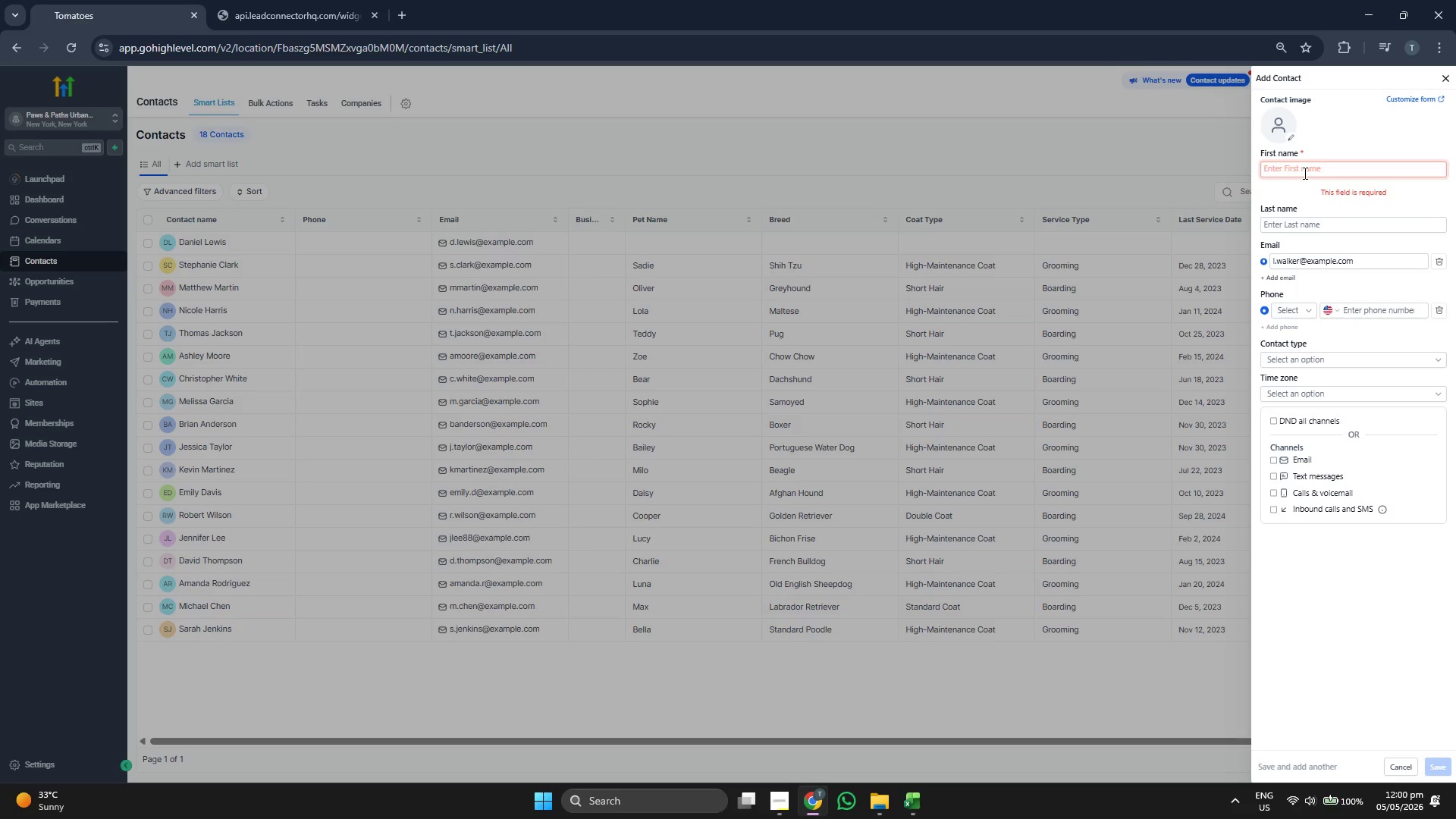 
type(Laura)
key(Tab)
type(w)
key(Backspace)
key(Tab)
type(a)
 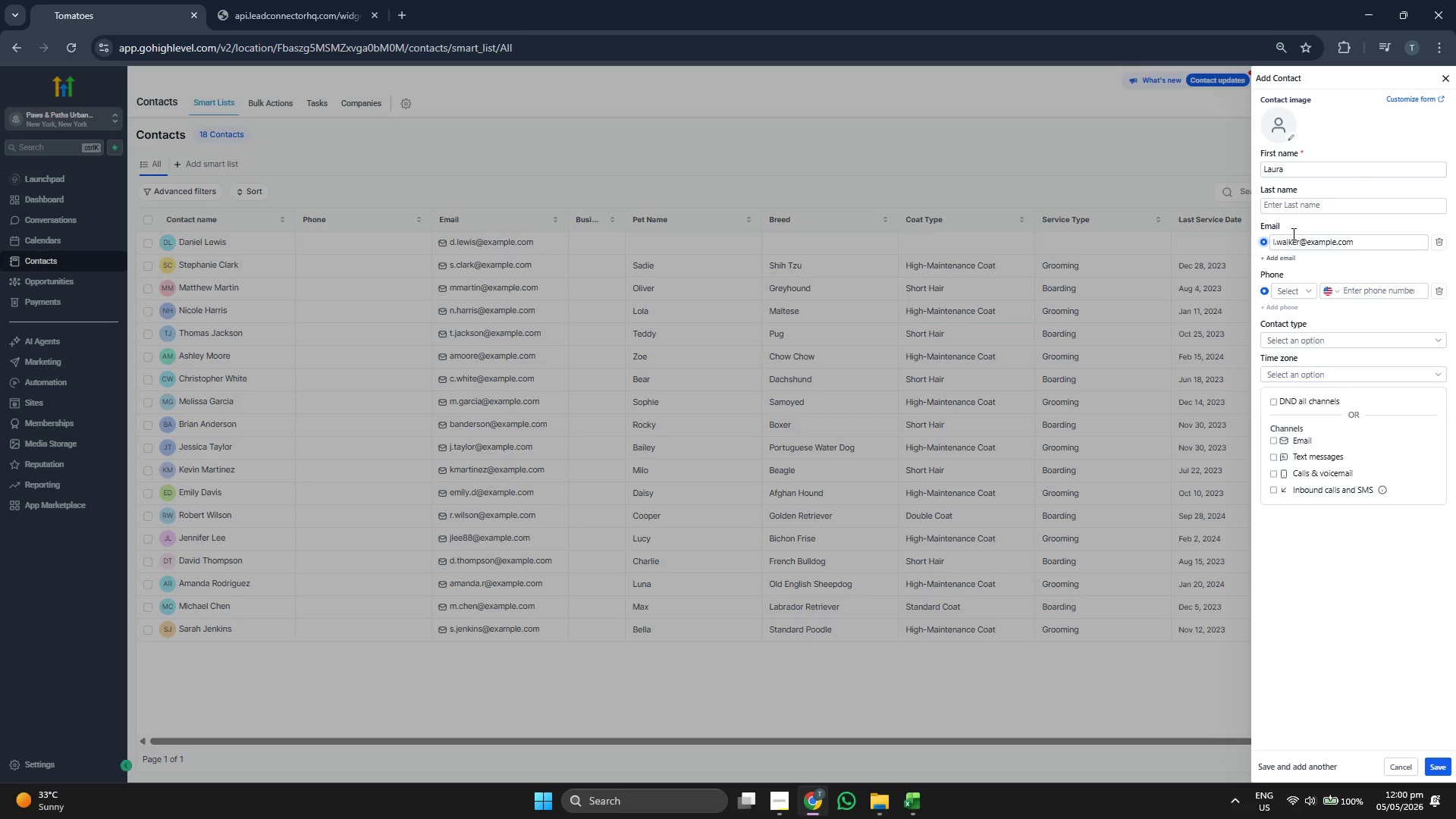 
left_click([1301, 207])
 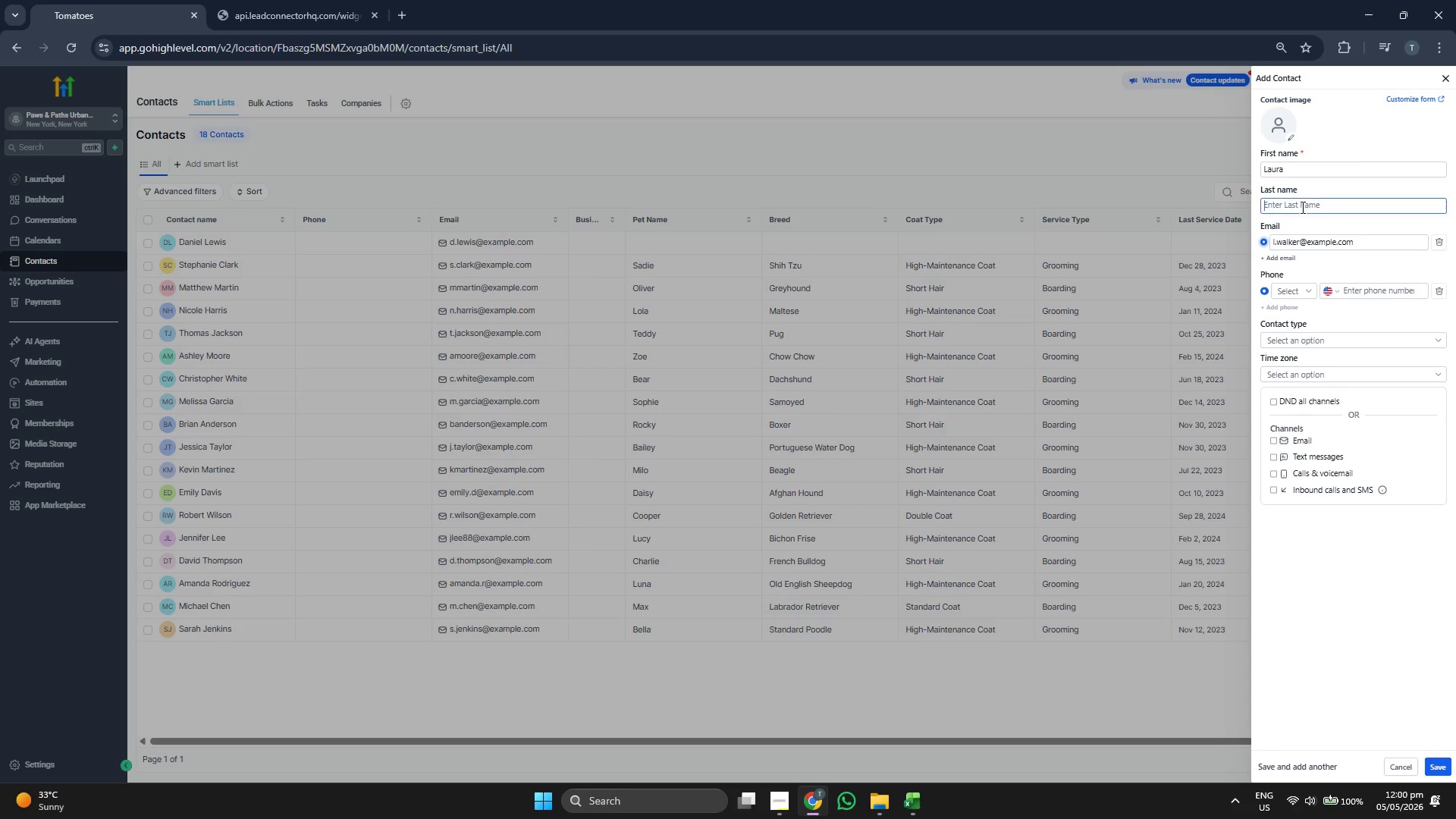 
type(w)
key(Backspace)
type(Wa;ler)
key(Backspace)
key(Backspace)
key(Backspace)
key(Backspace)
type(lker)
 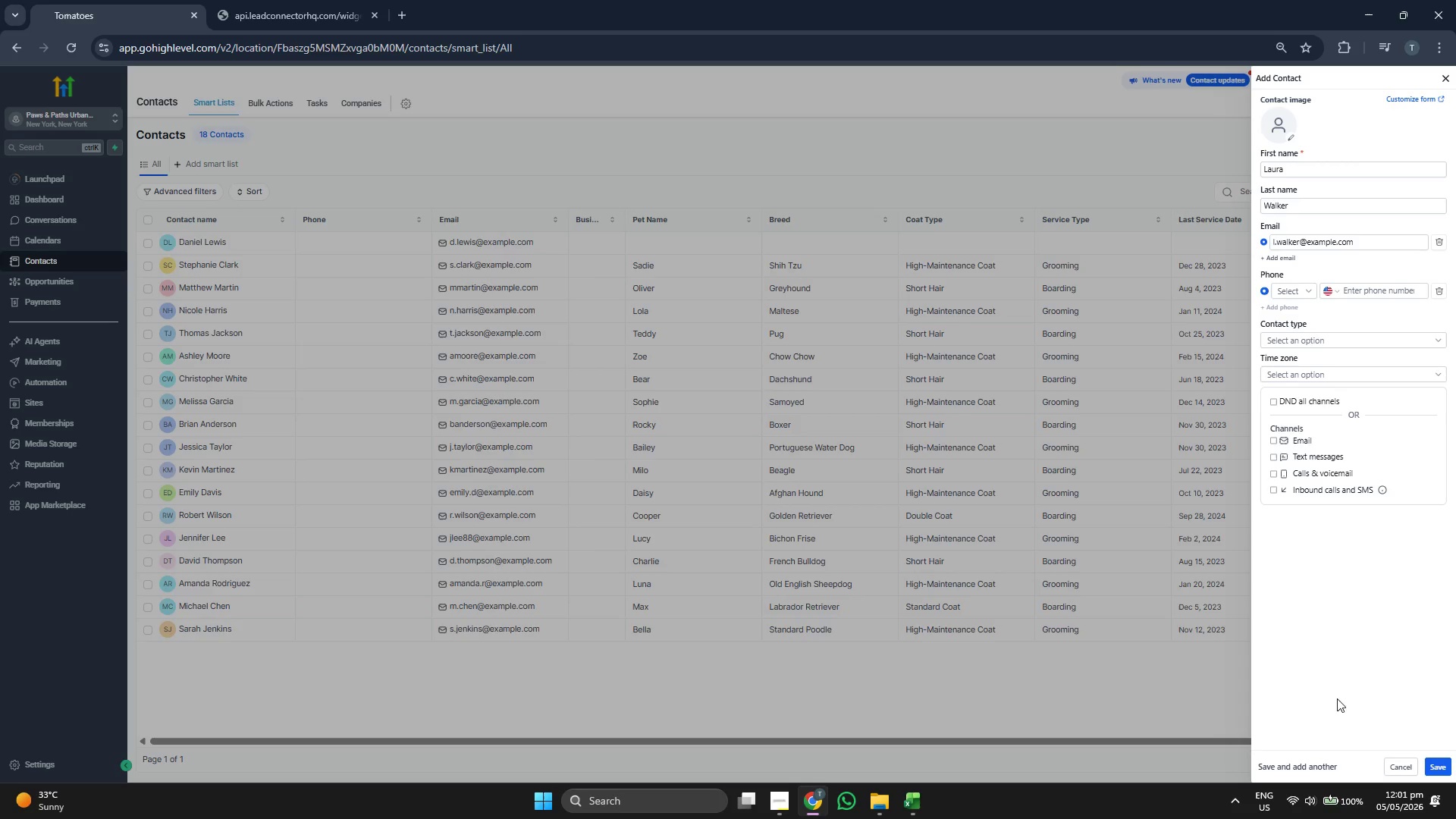 
left_click([1455, 763])
 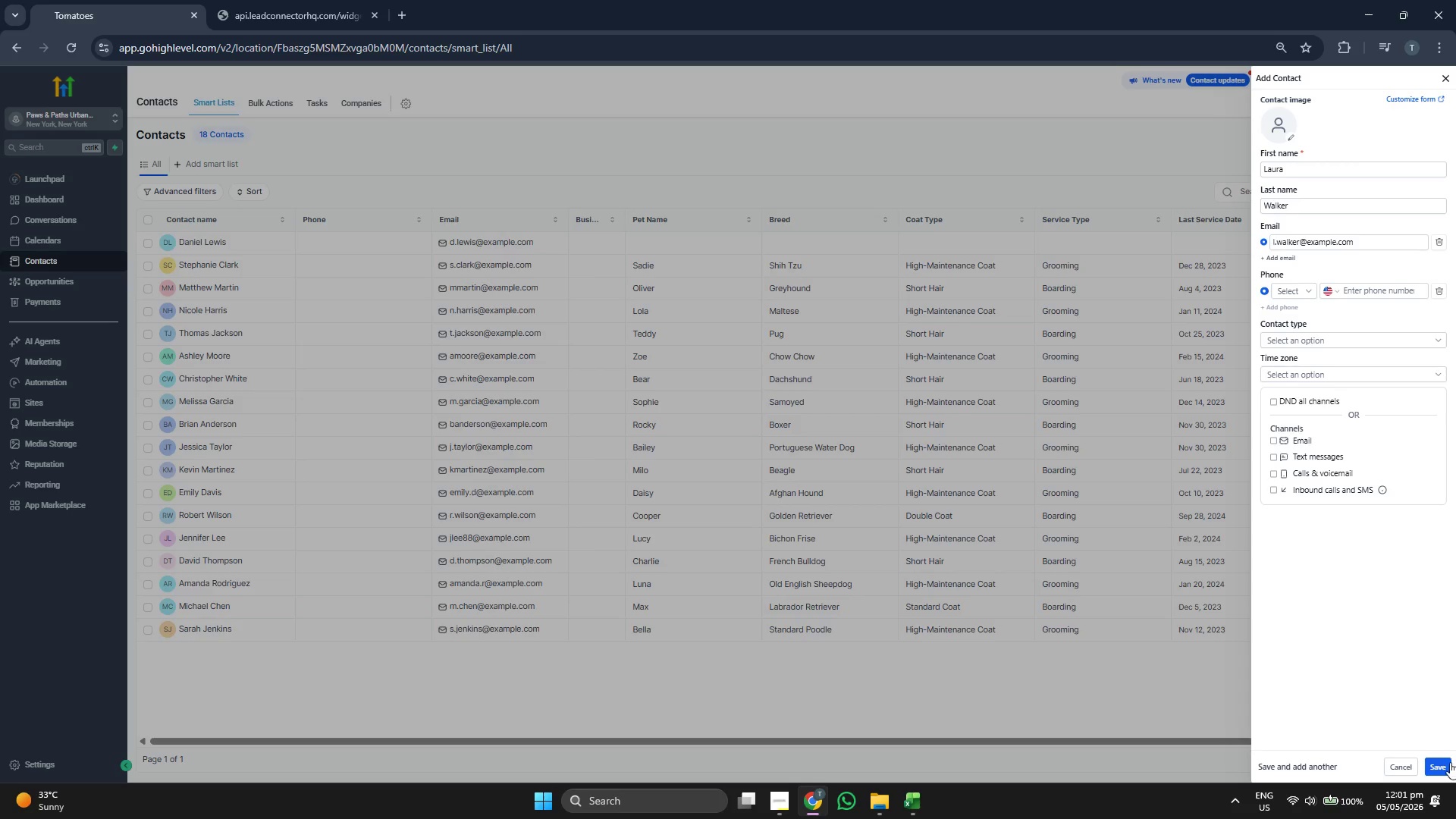 
left_click([1449, 761])
 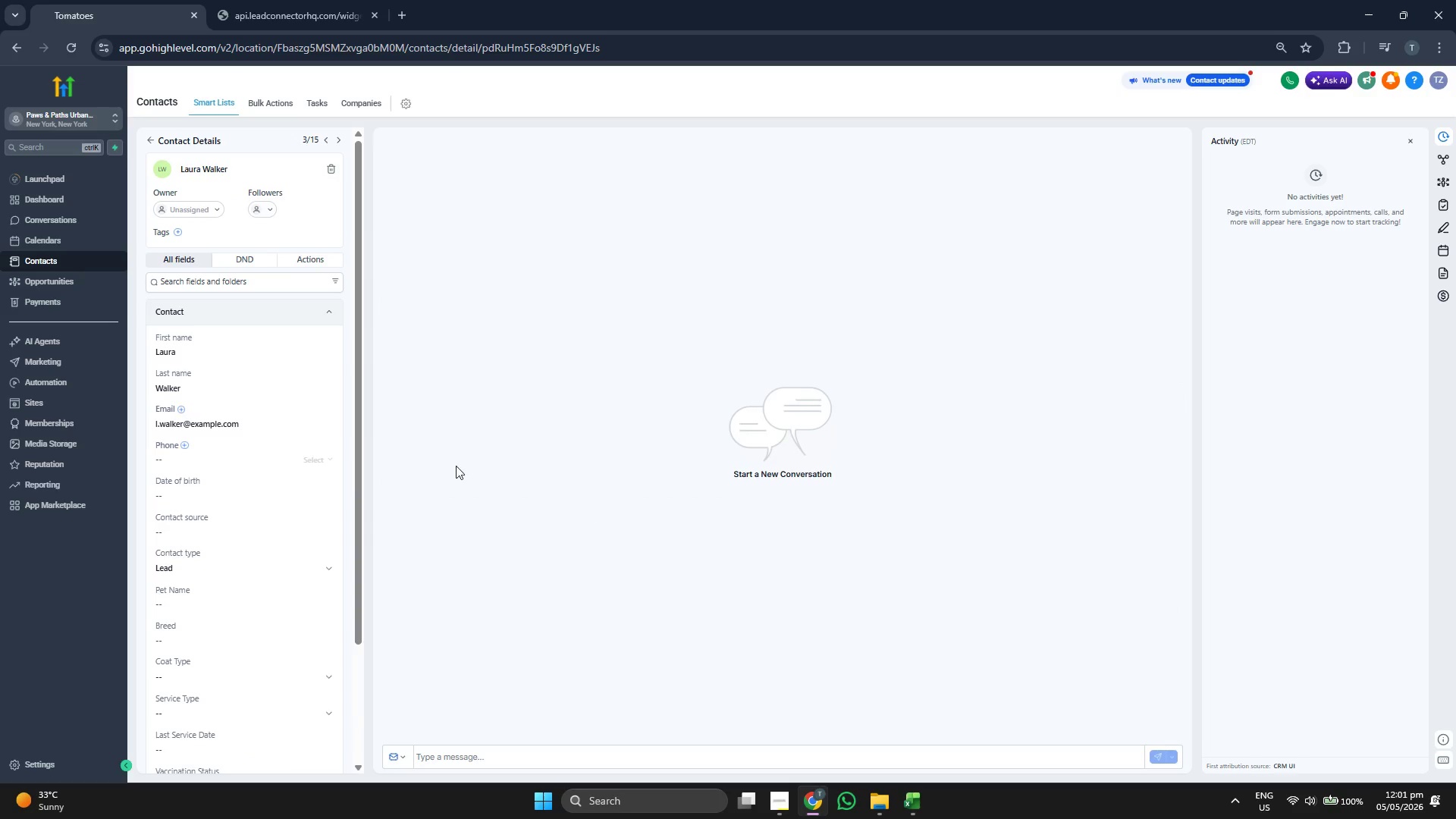 
scroll: coordinate [356, 368], scroll_direction: down, amount: 1.0
 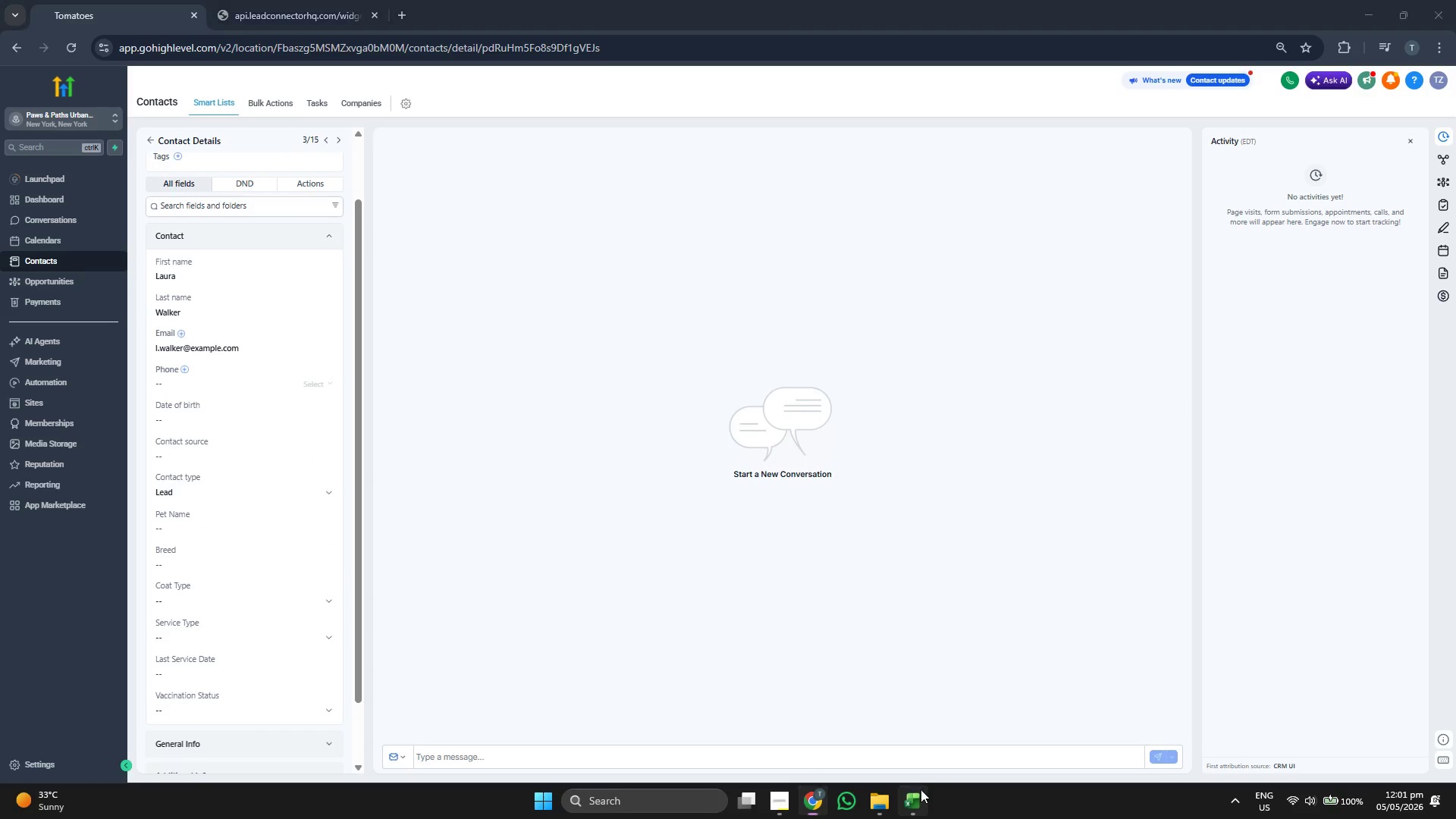 
key(ArrowRight)
 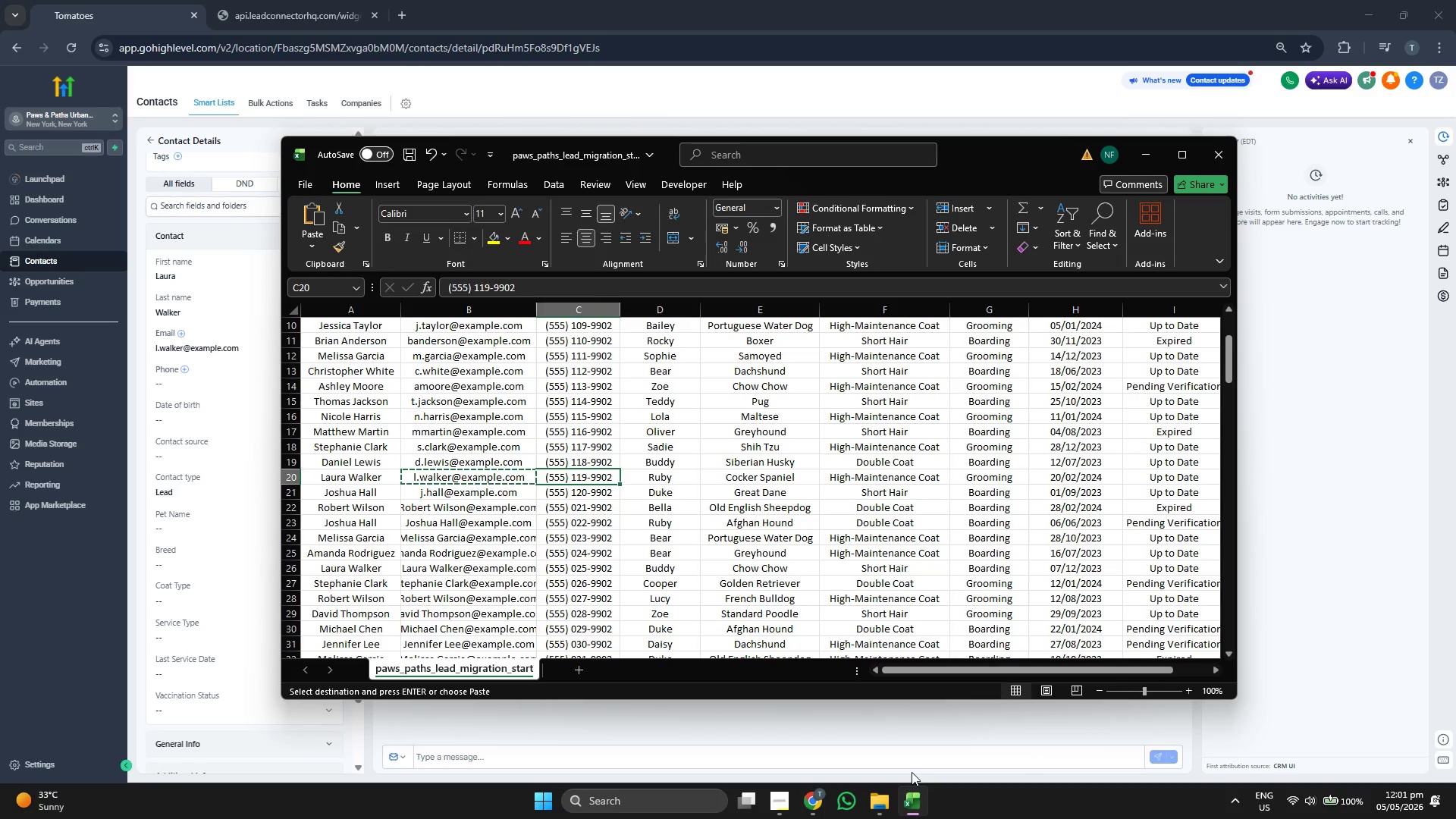 
key(ArrowRight)
 